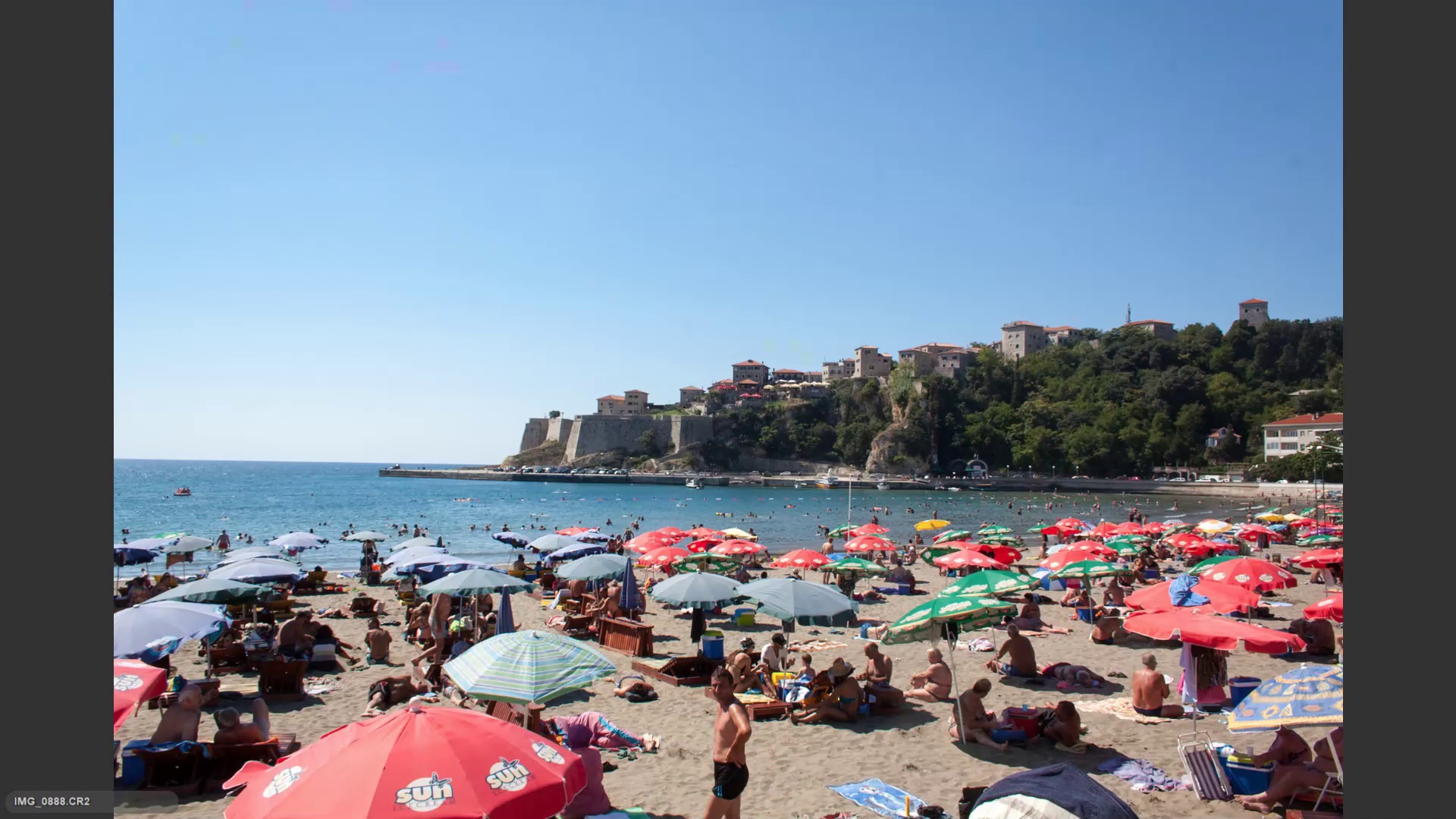 
hold_key(key=ArrowRight, duration=4.85)
 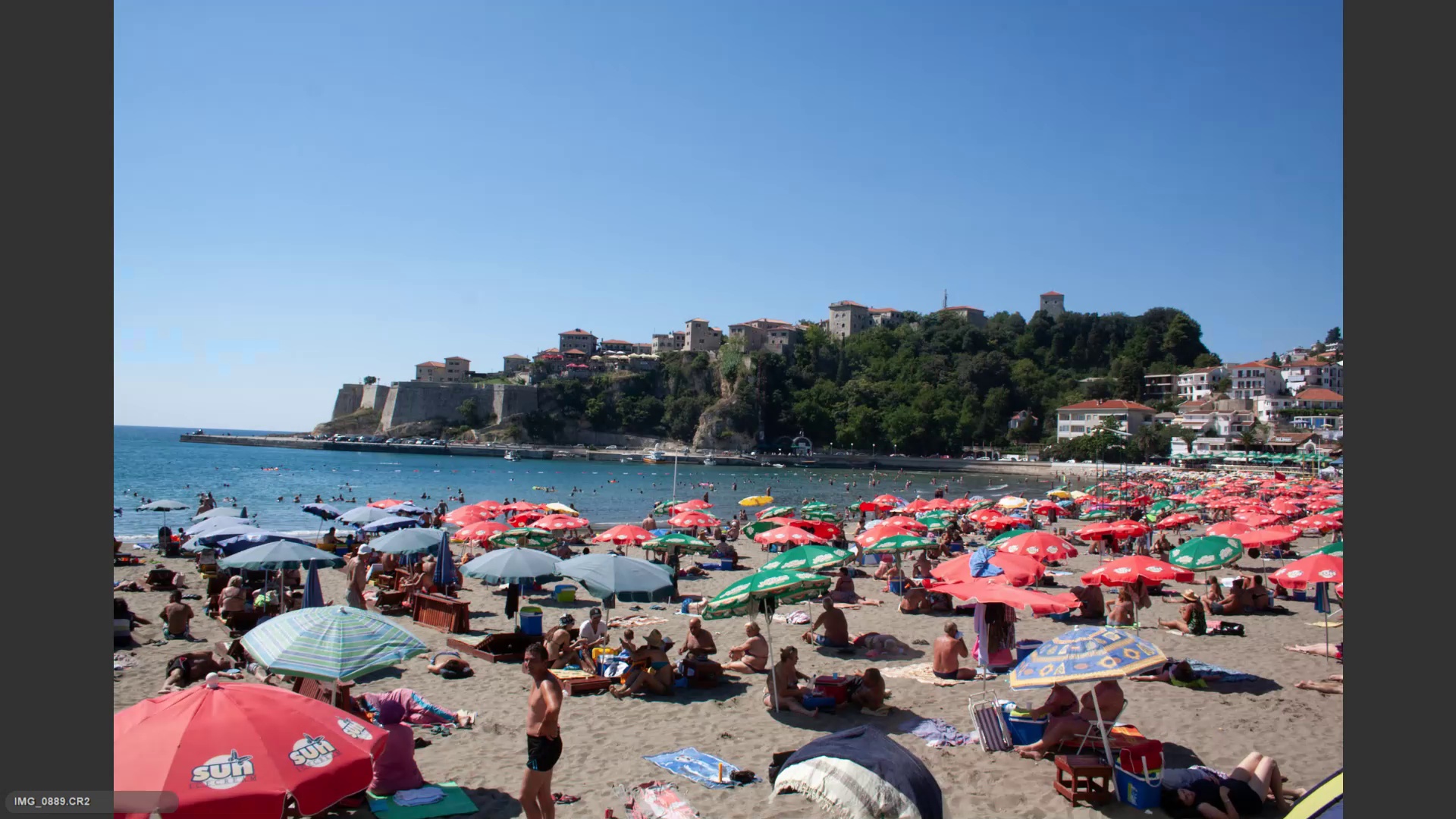 
key(ArrowLeft)
 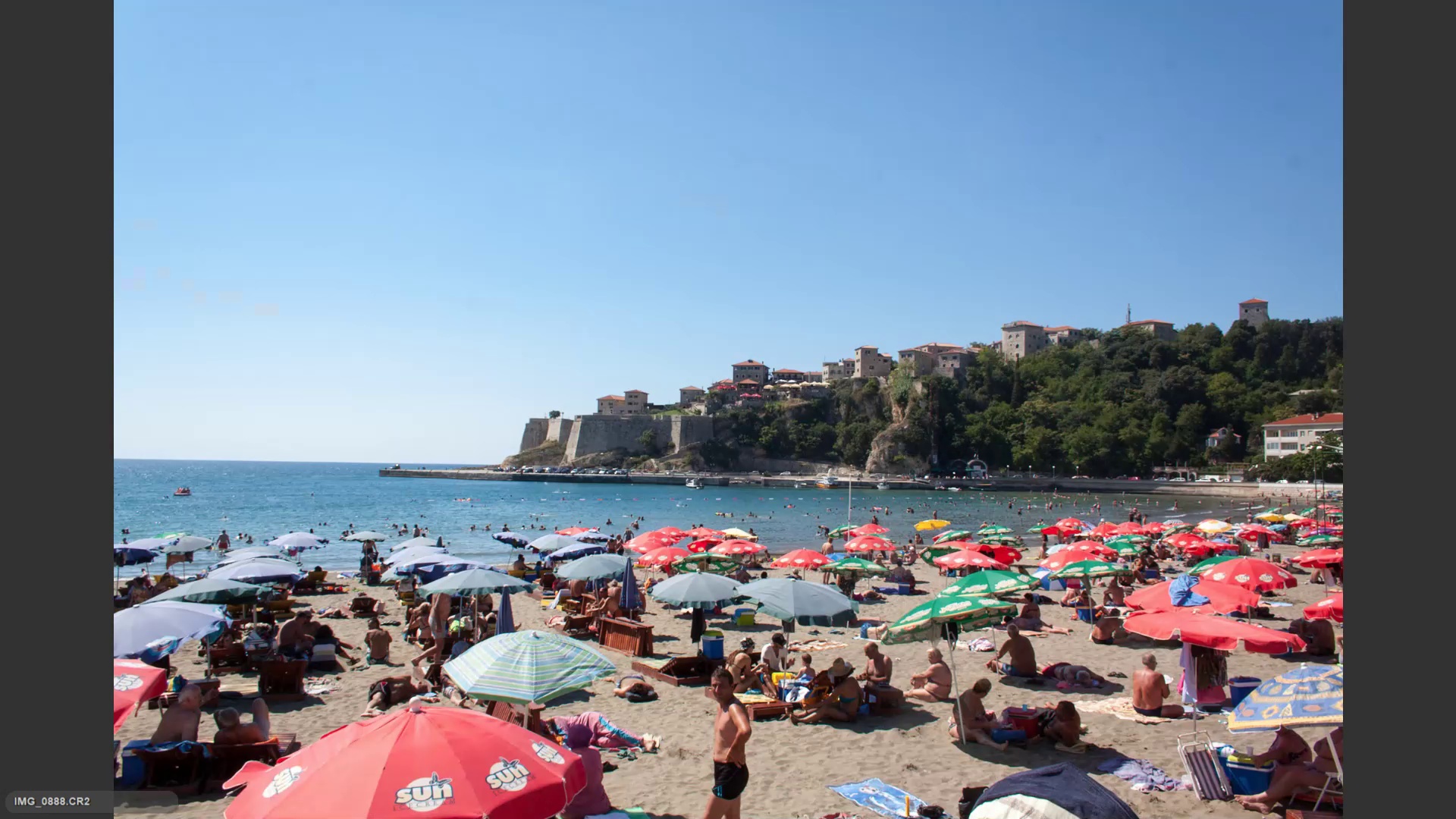 
hold_key(key=6, duration=0.34)
 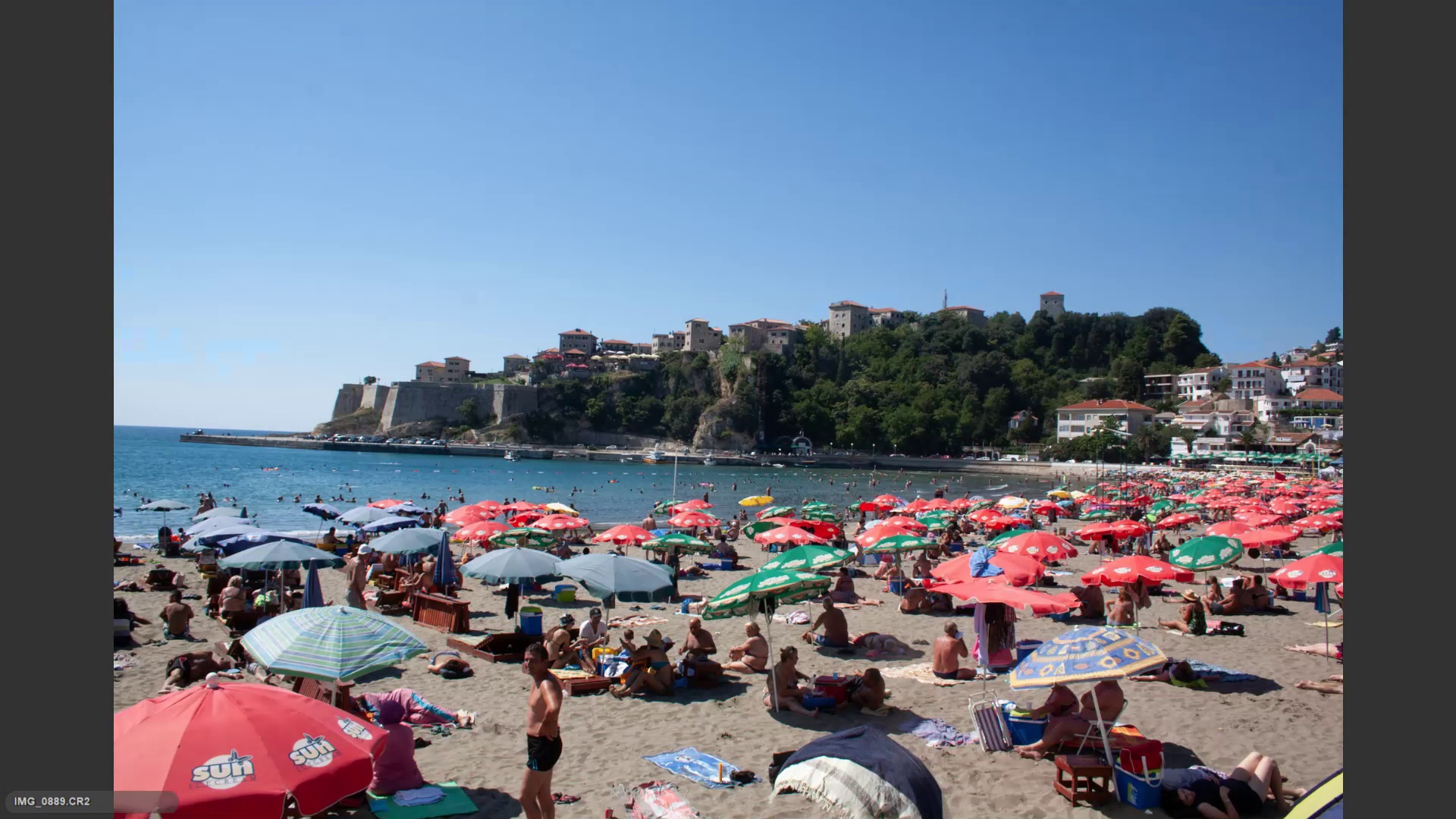 
hold_key(key=ArrowRight, duration=0.39)
 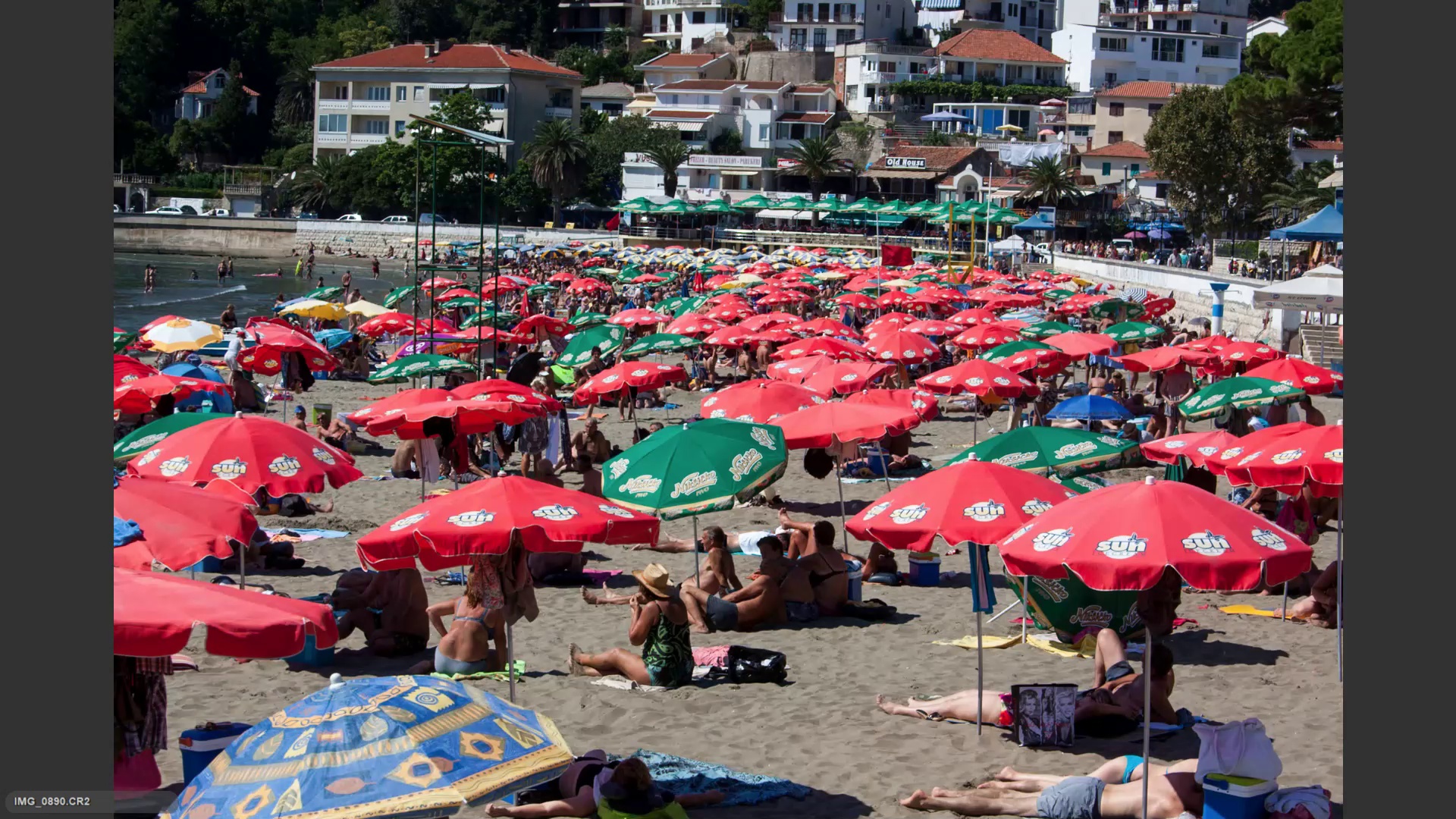 
hold_key(key=ArrowRight, duration=0.36)
 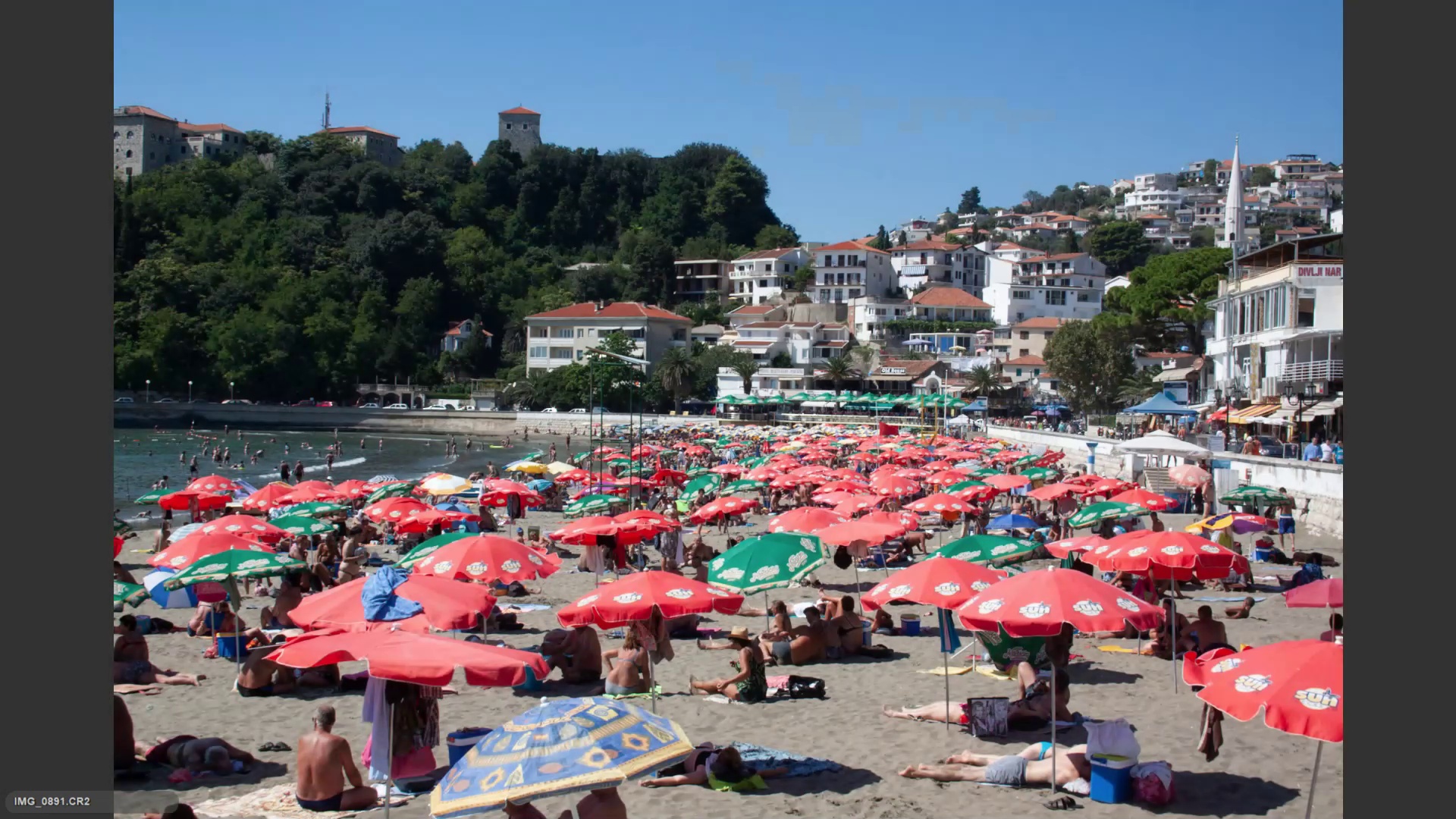 
key(ArrowLeft)
 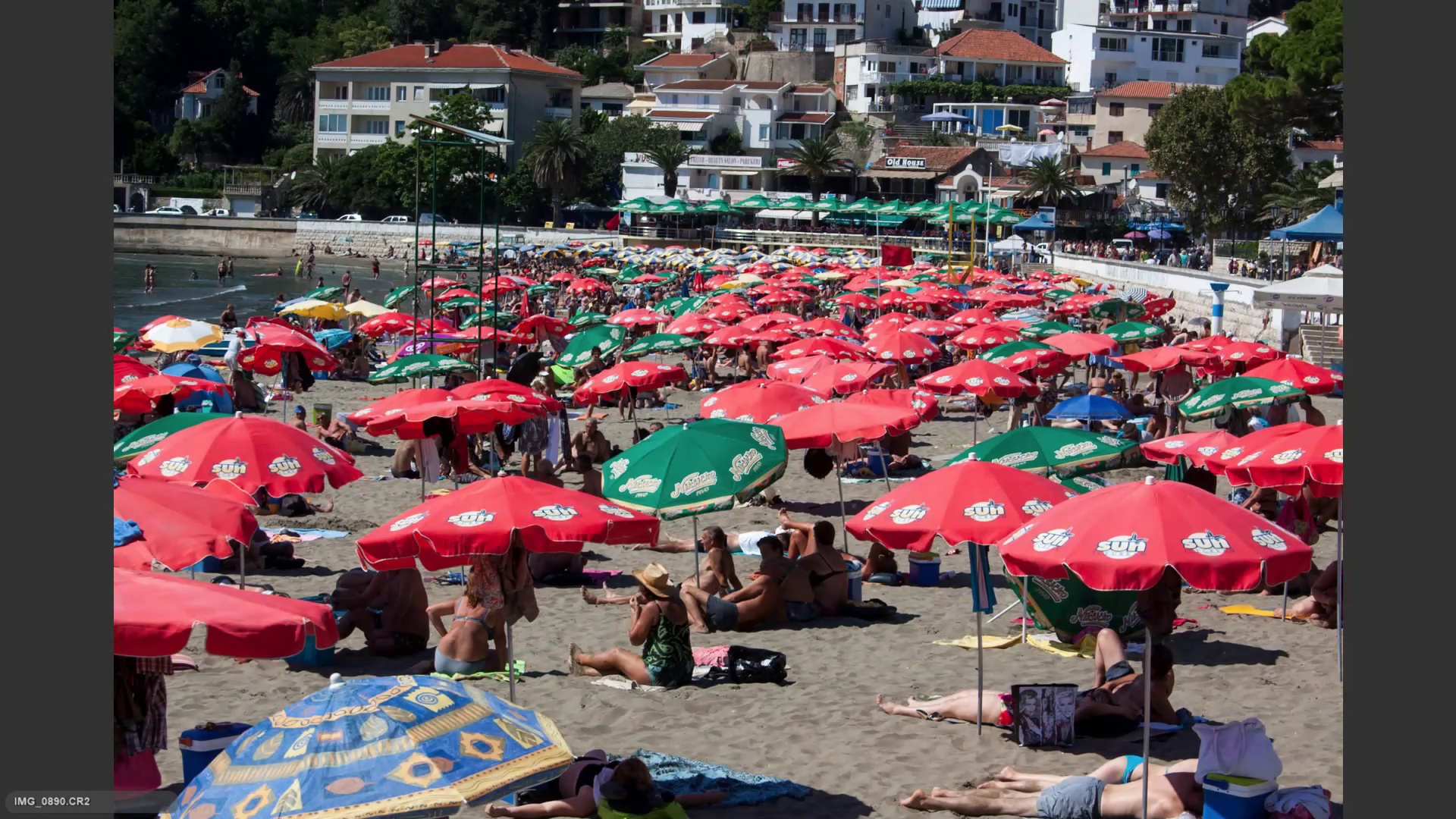 
key(6)
 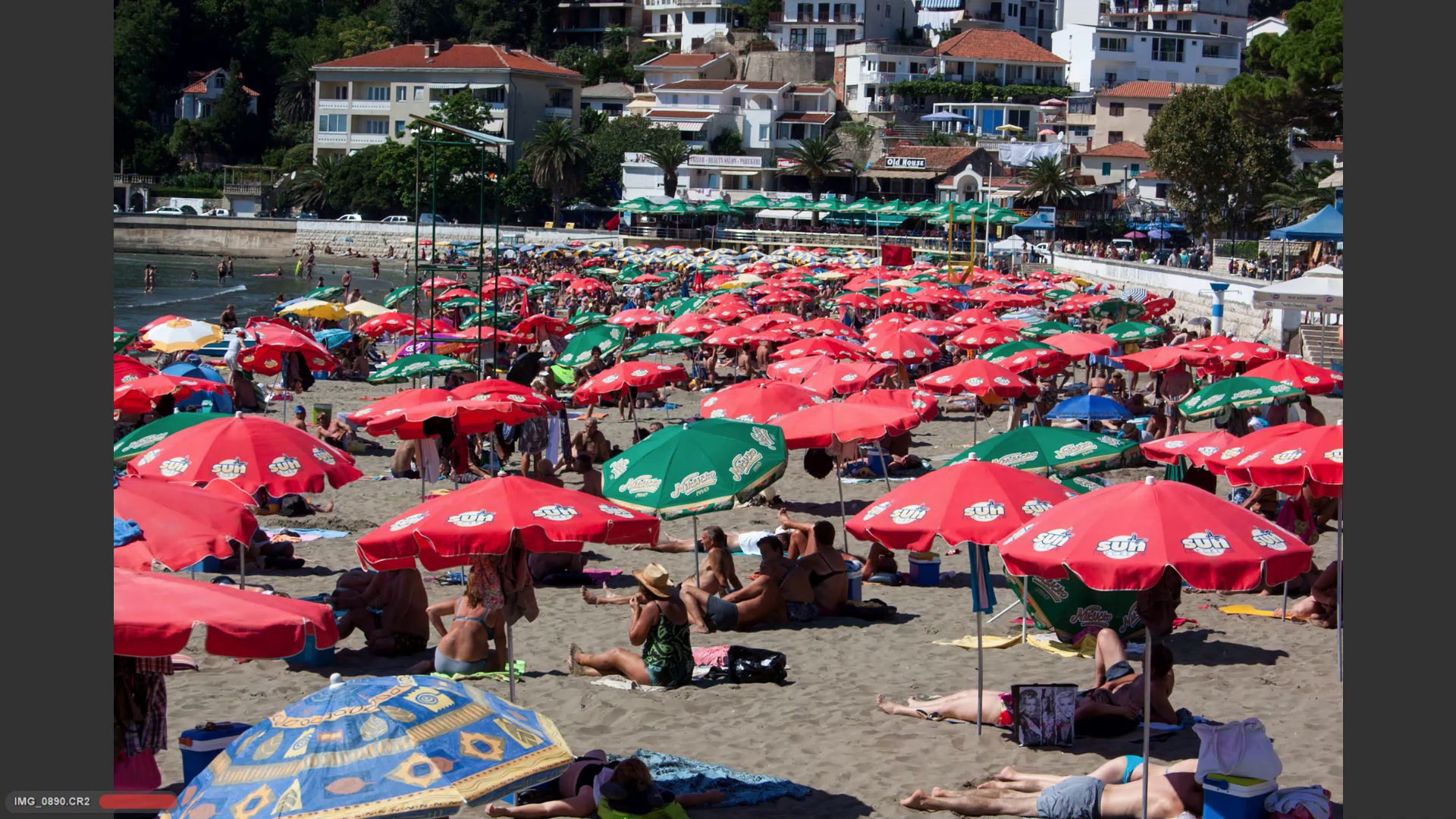 
key(ArrowRight)
 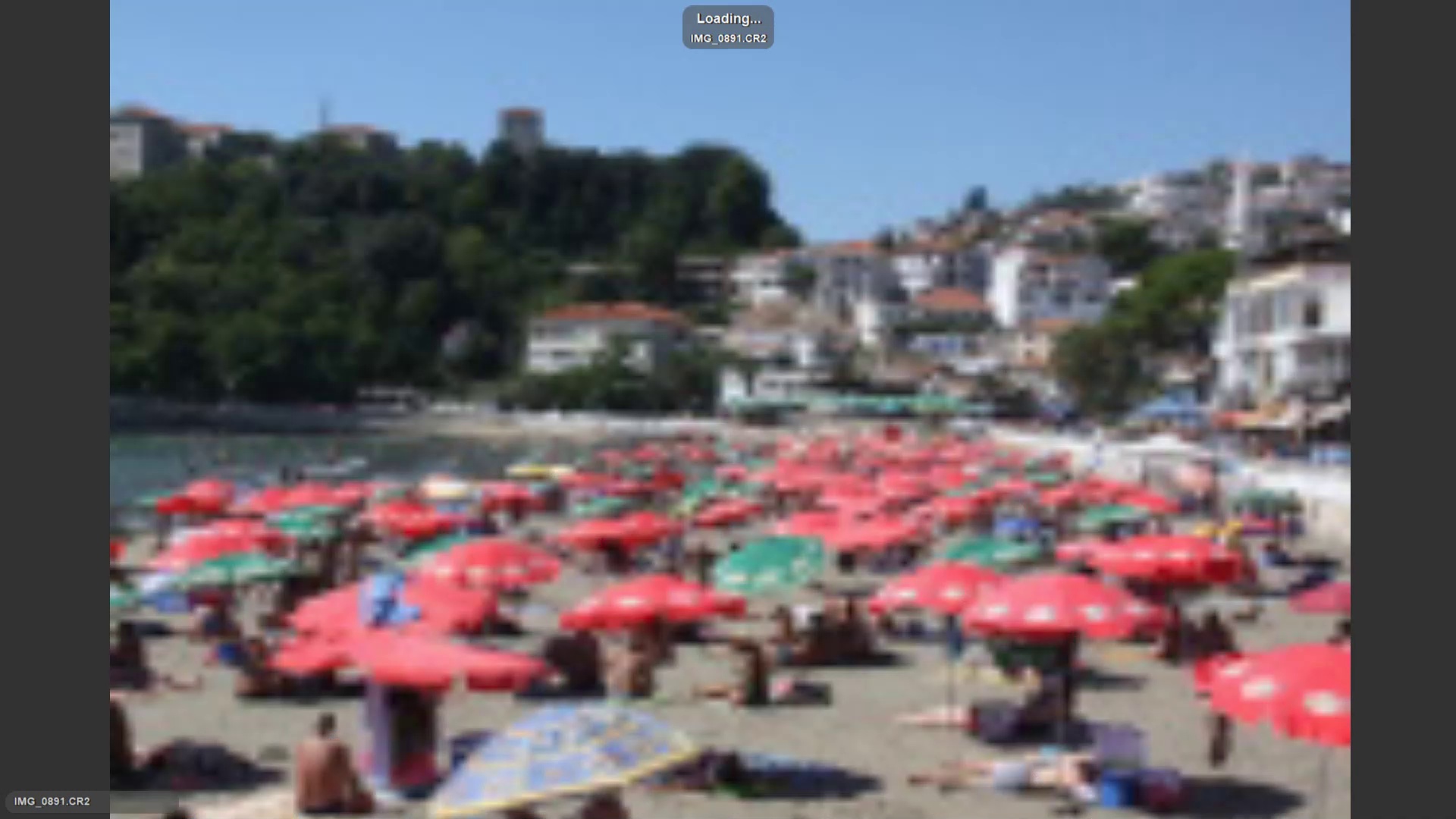 
key(ArrowRight)
 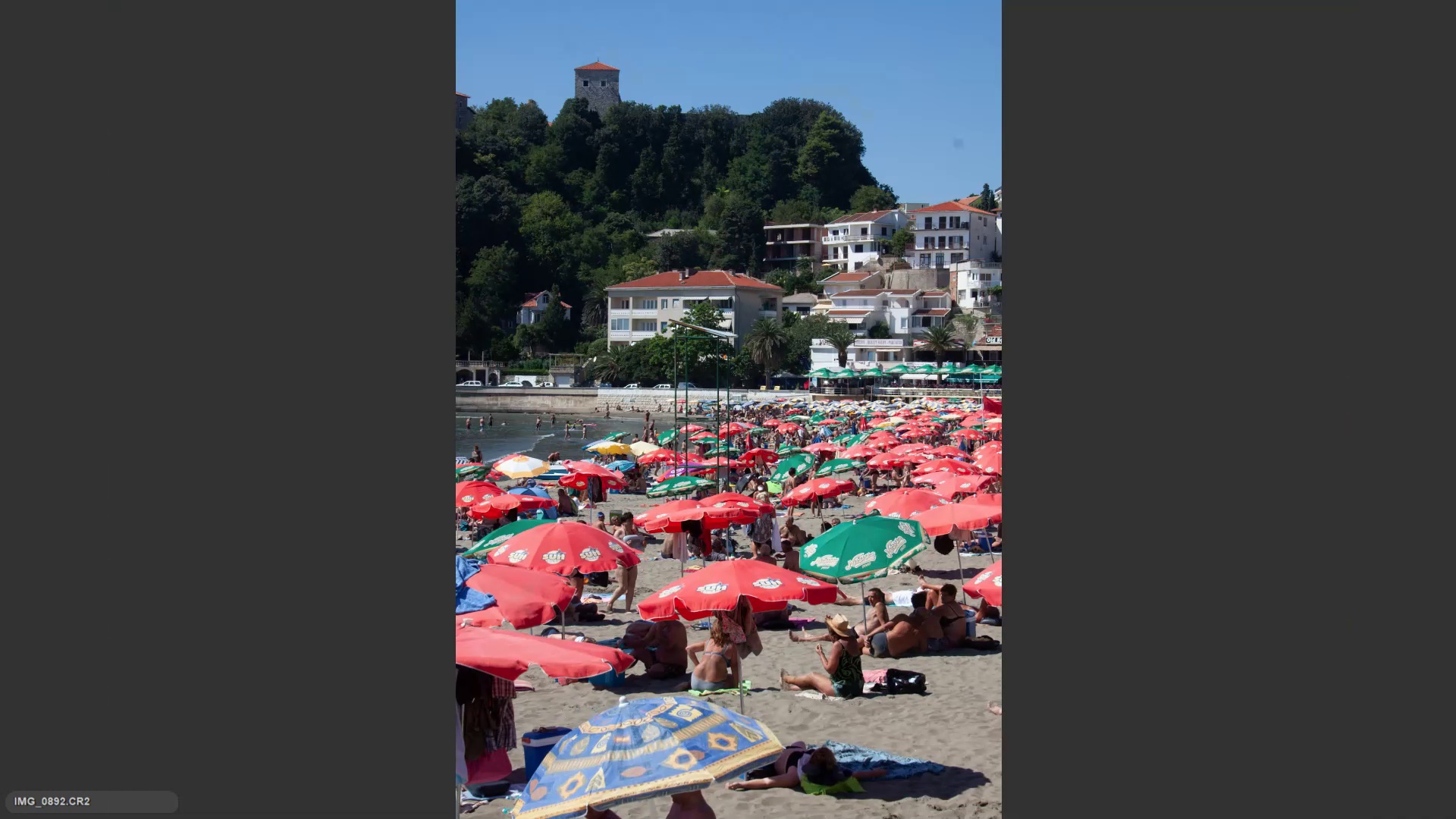 
key(ArrowRight)
 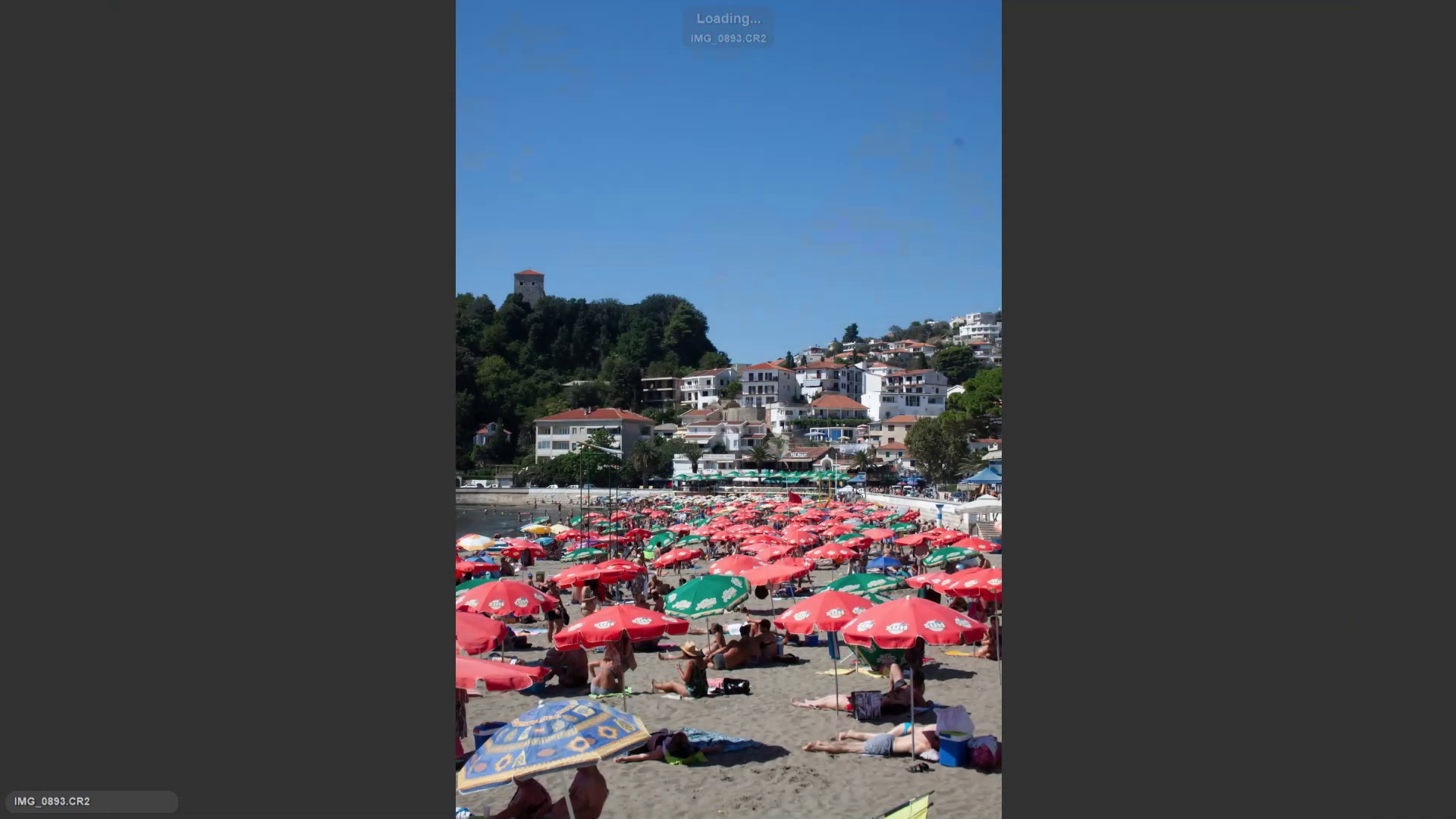 
key(ArrowRight)
 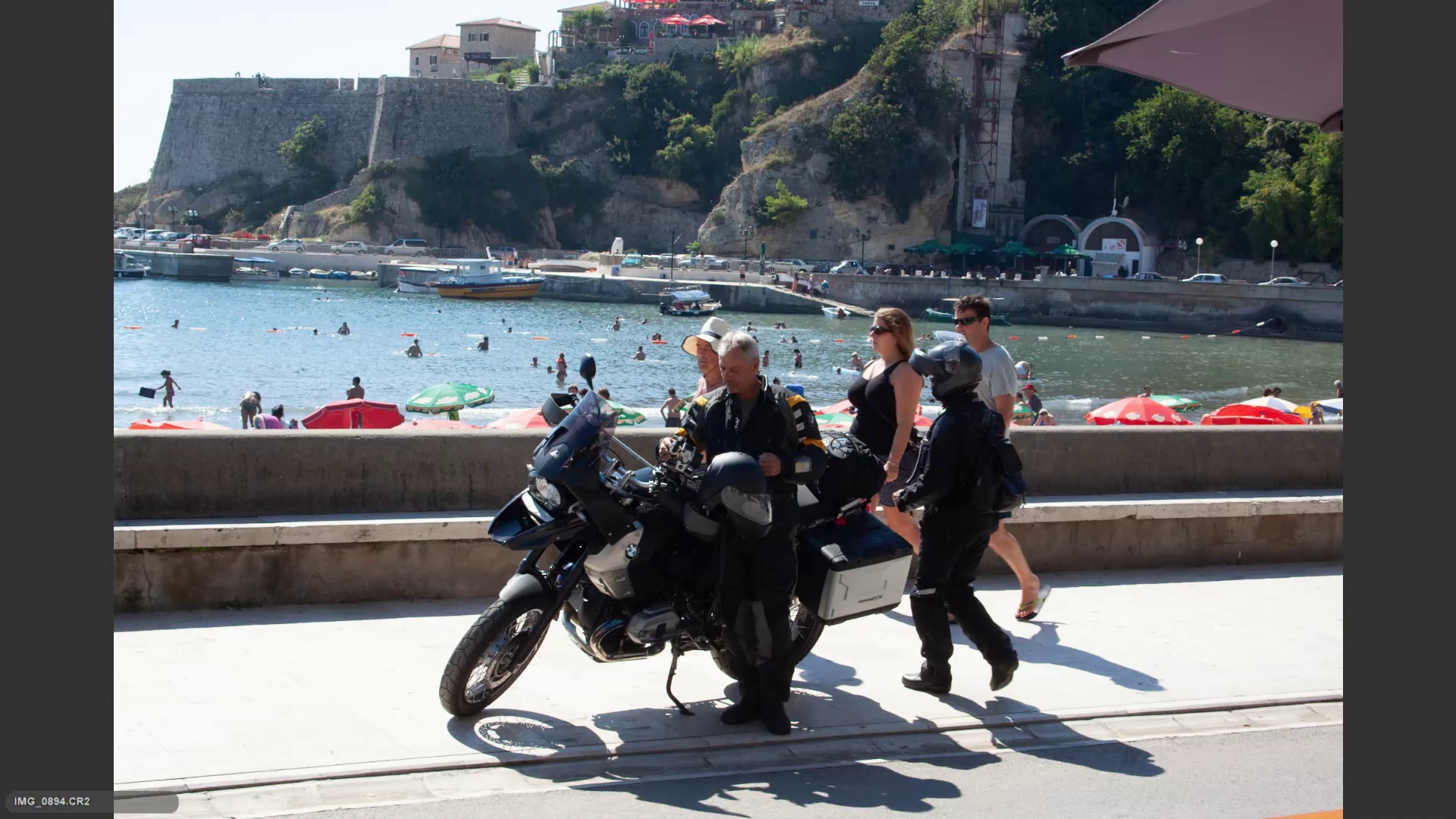 
key(ArrowRight)
 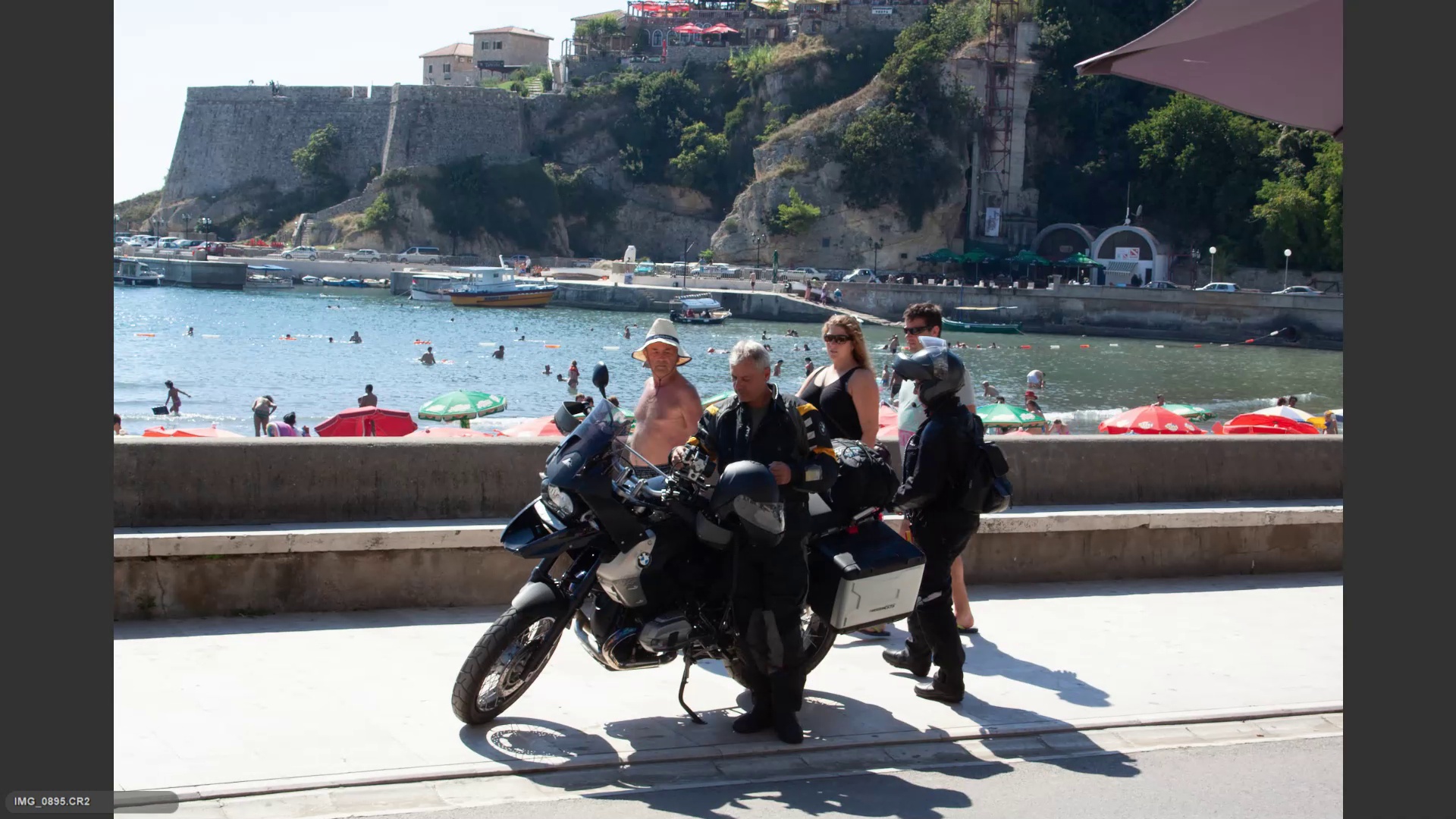 
hold_key(key=ArrowRight, duration=3.46)
 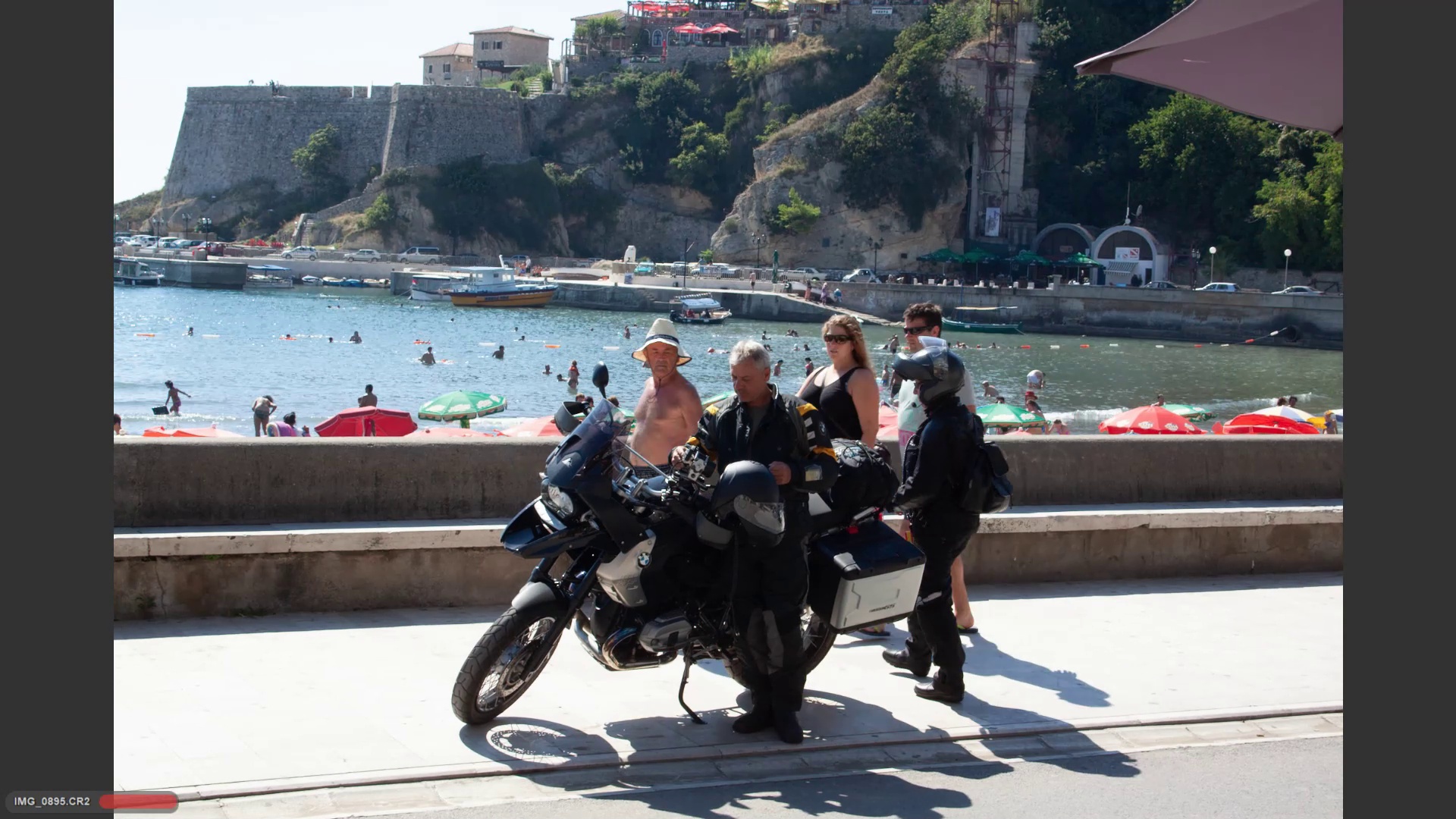 
key(ArrowLeft)
 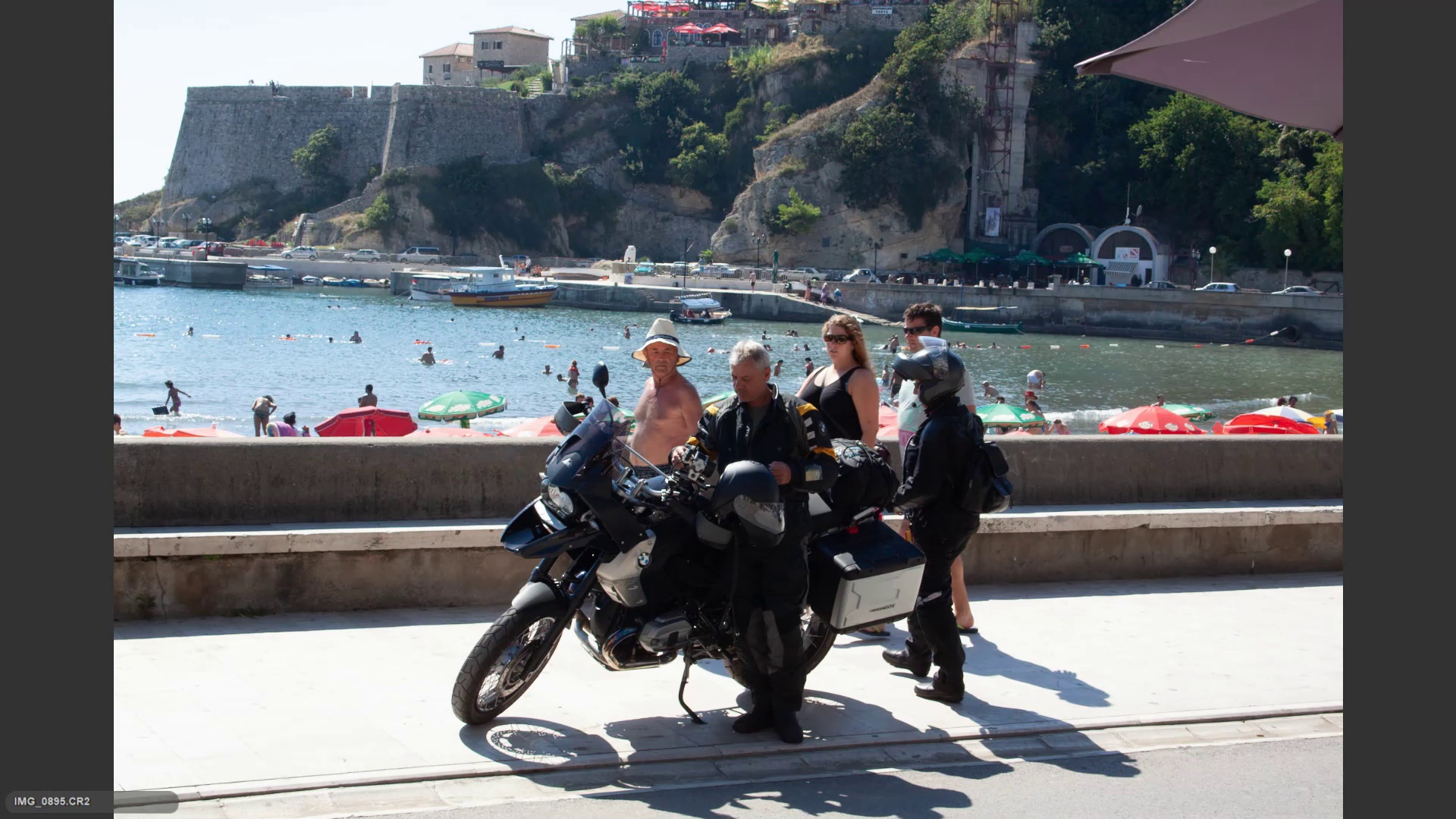 
key(ArrowLeft)
 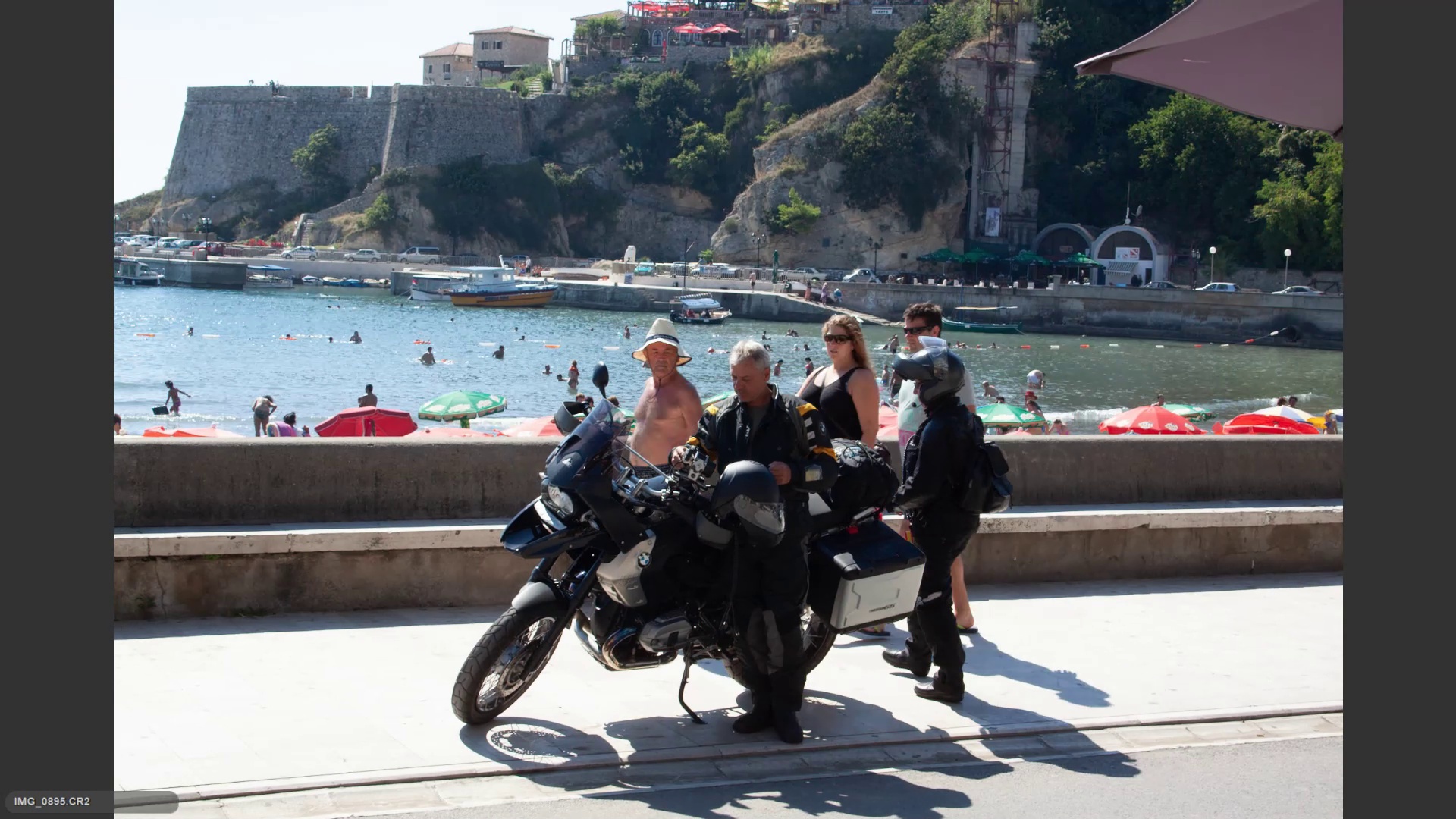 
key(6)
 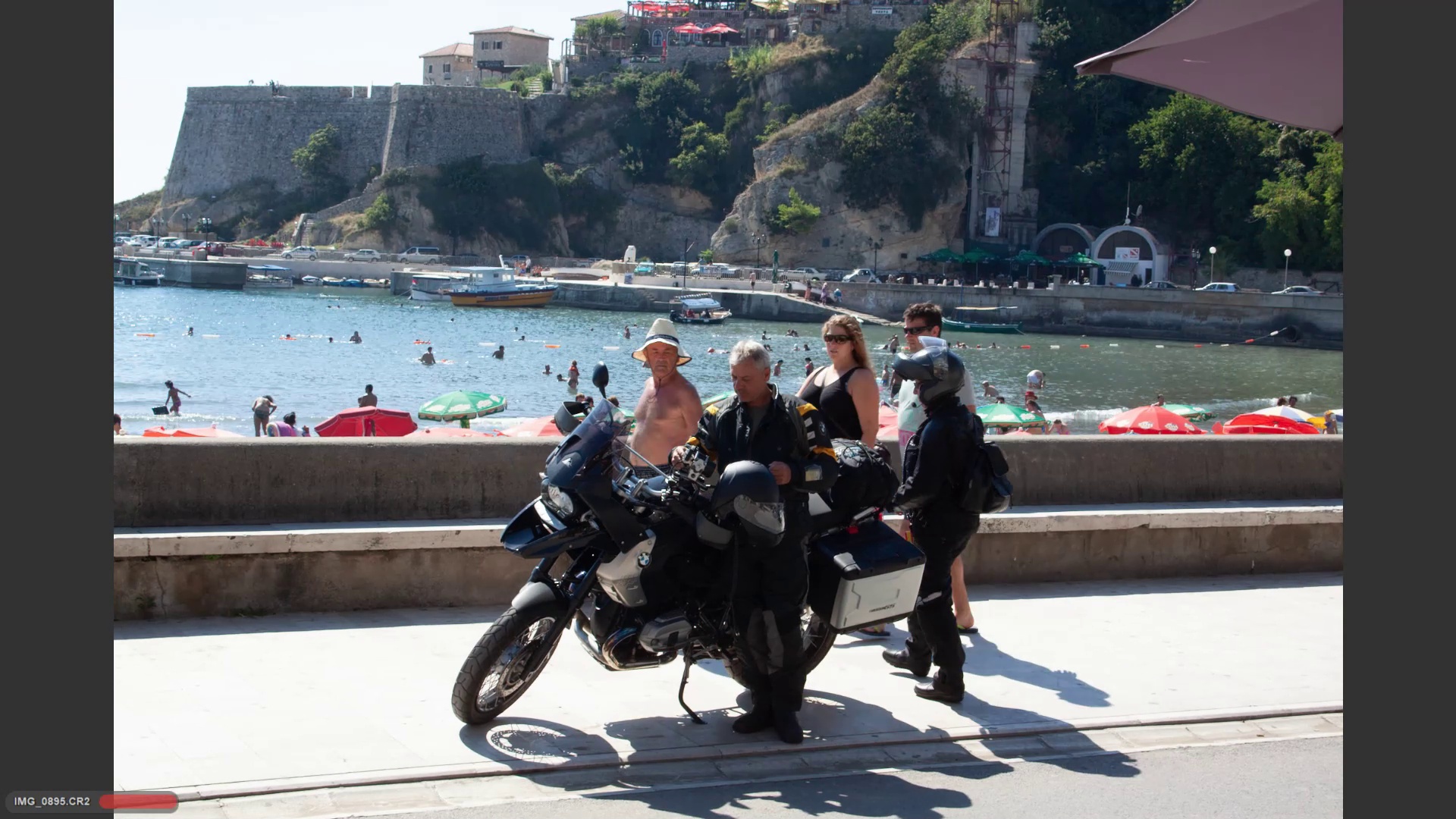 
key(ArrowRight)
 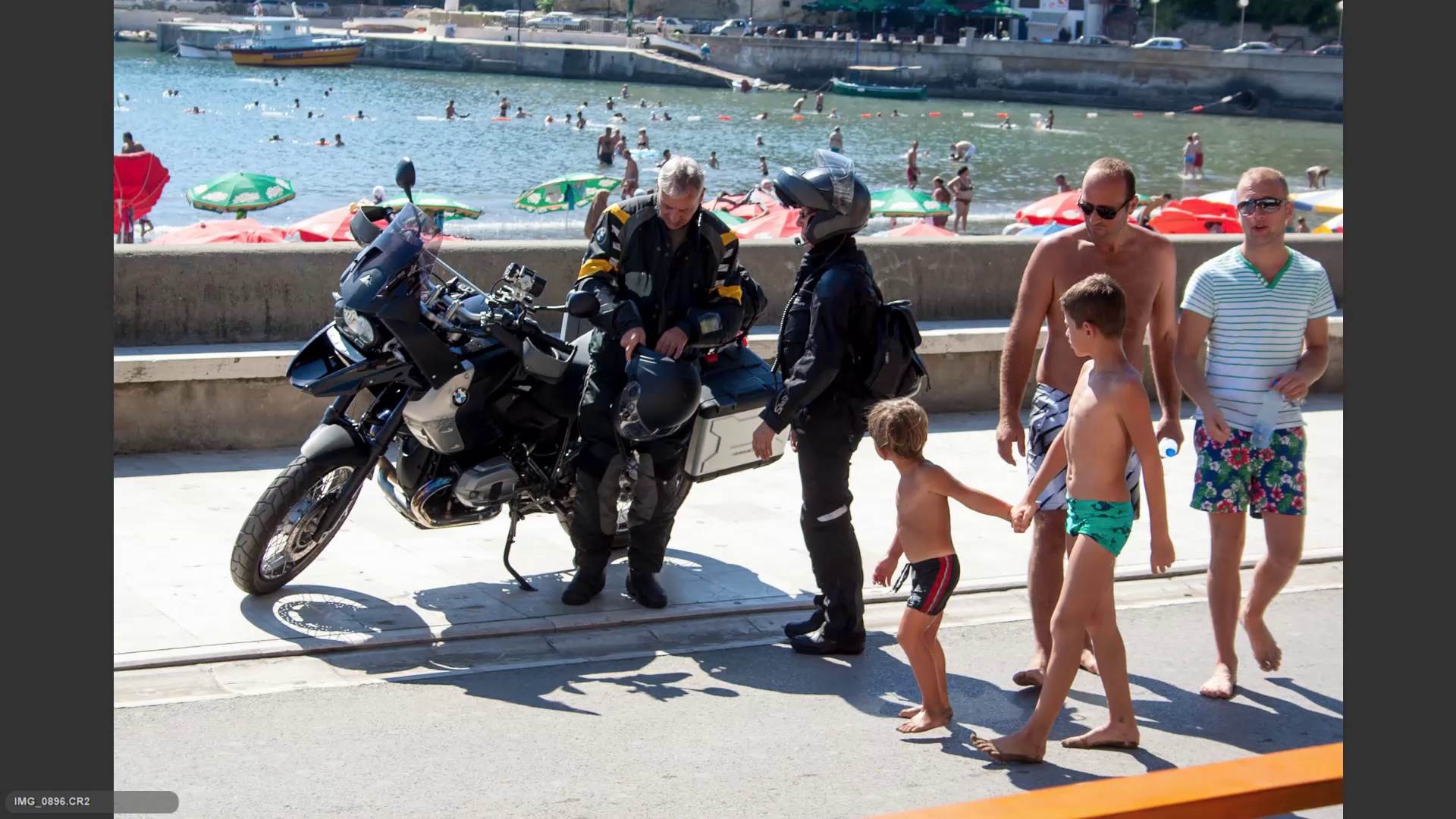 
key(ArrowRight)
 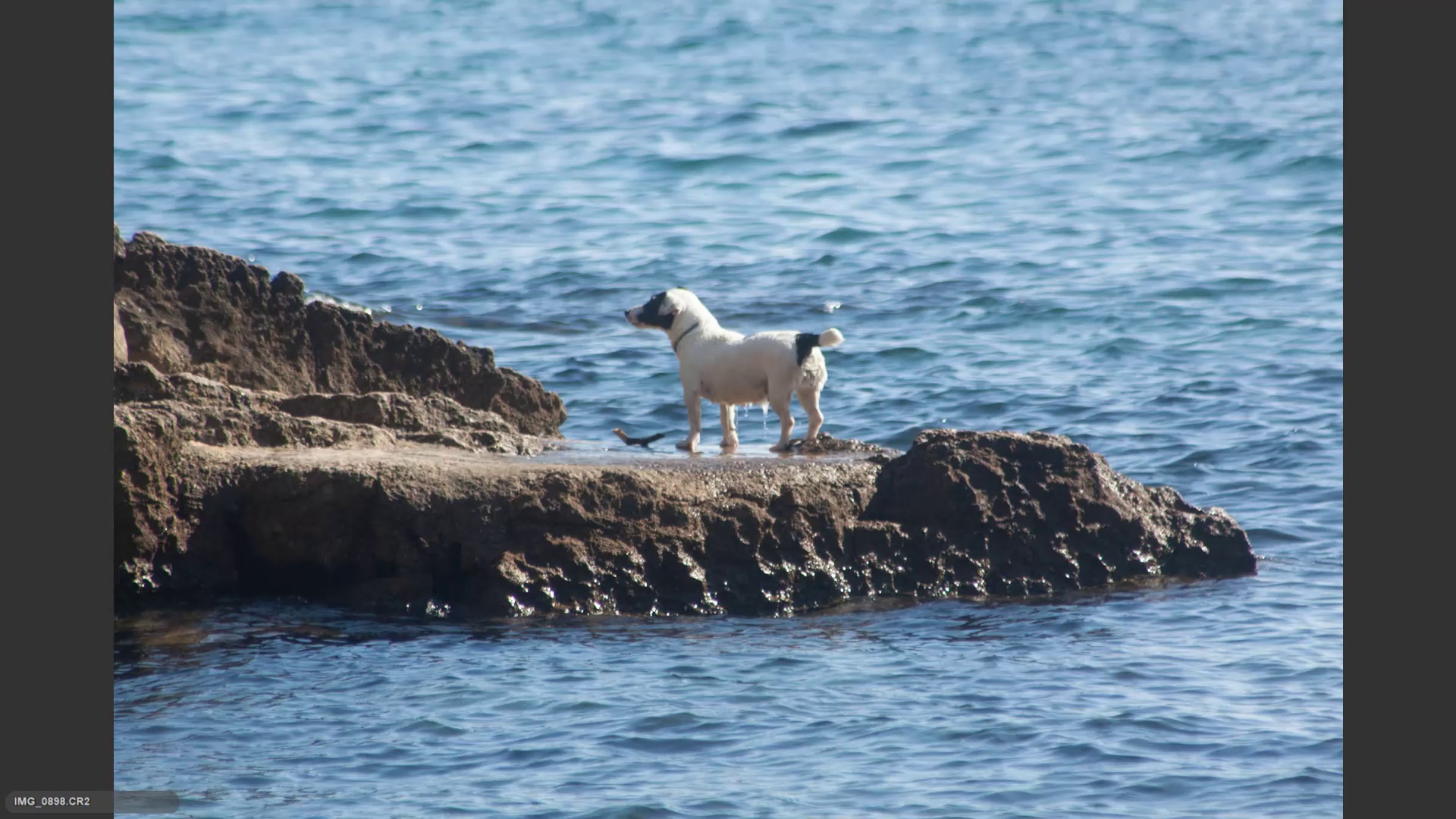 
key(ArrowLeft)
 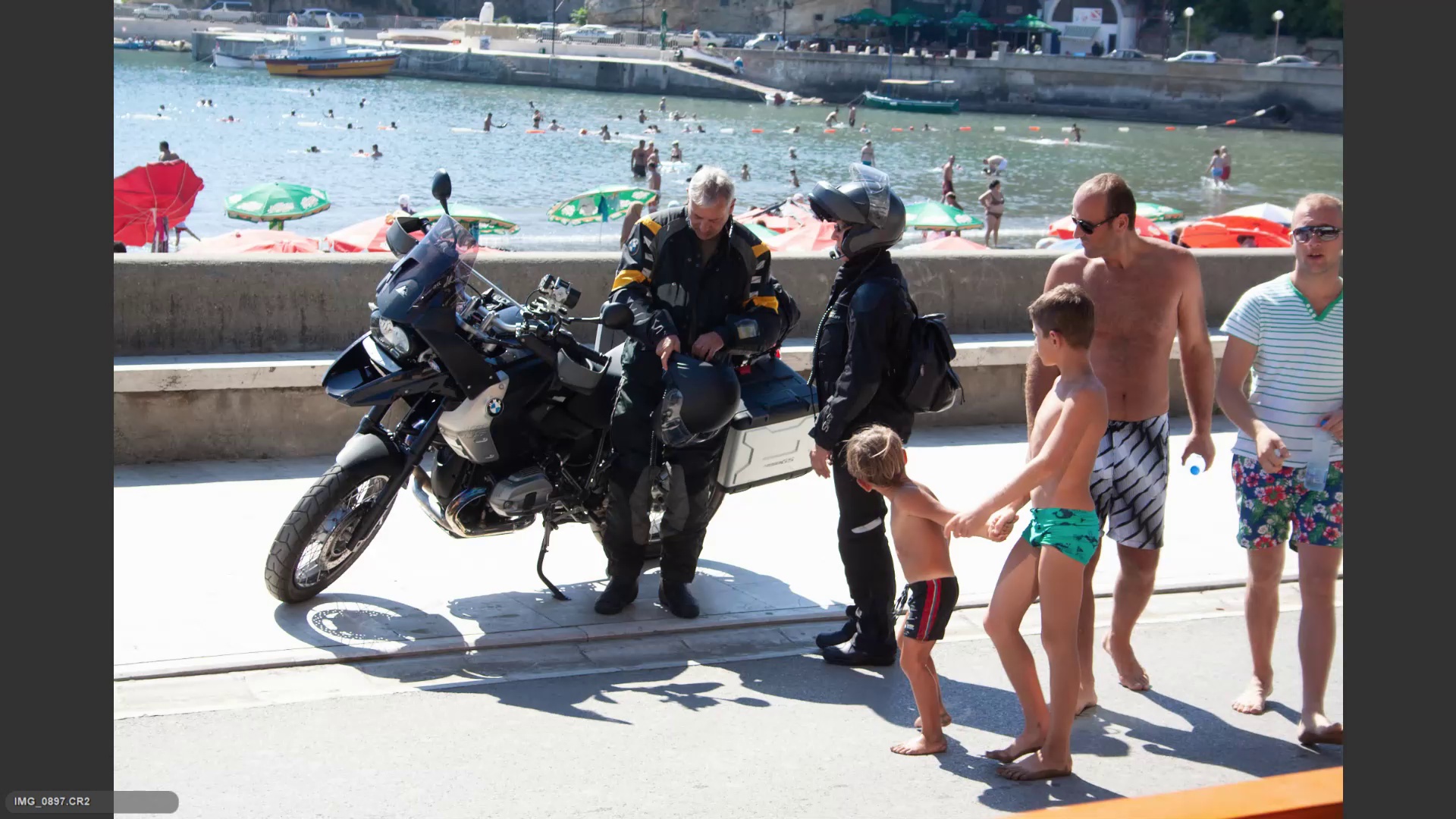 
key(6)
 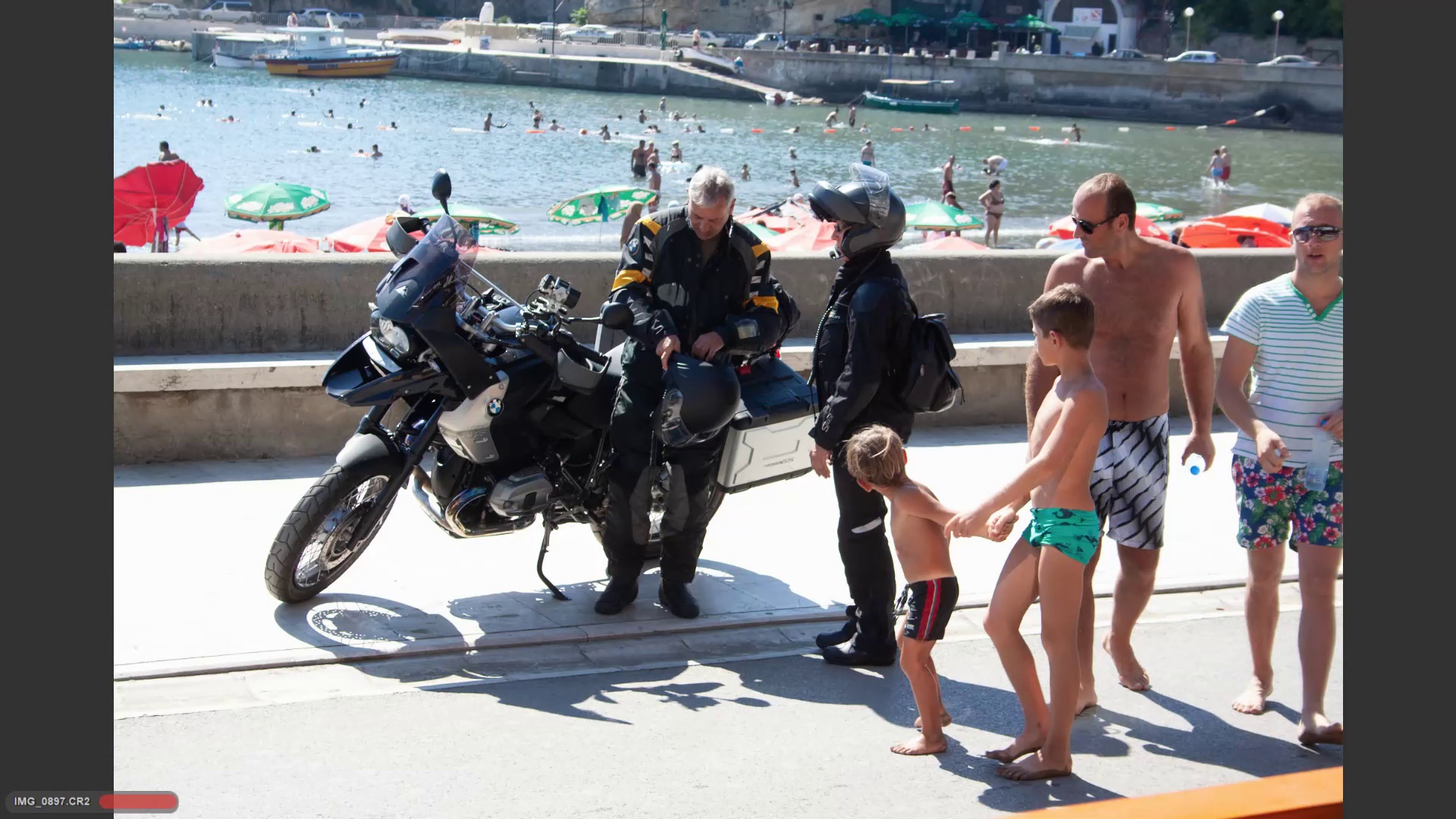 
key(ArrowRight)
 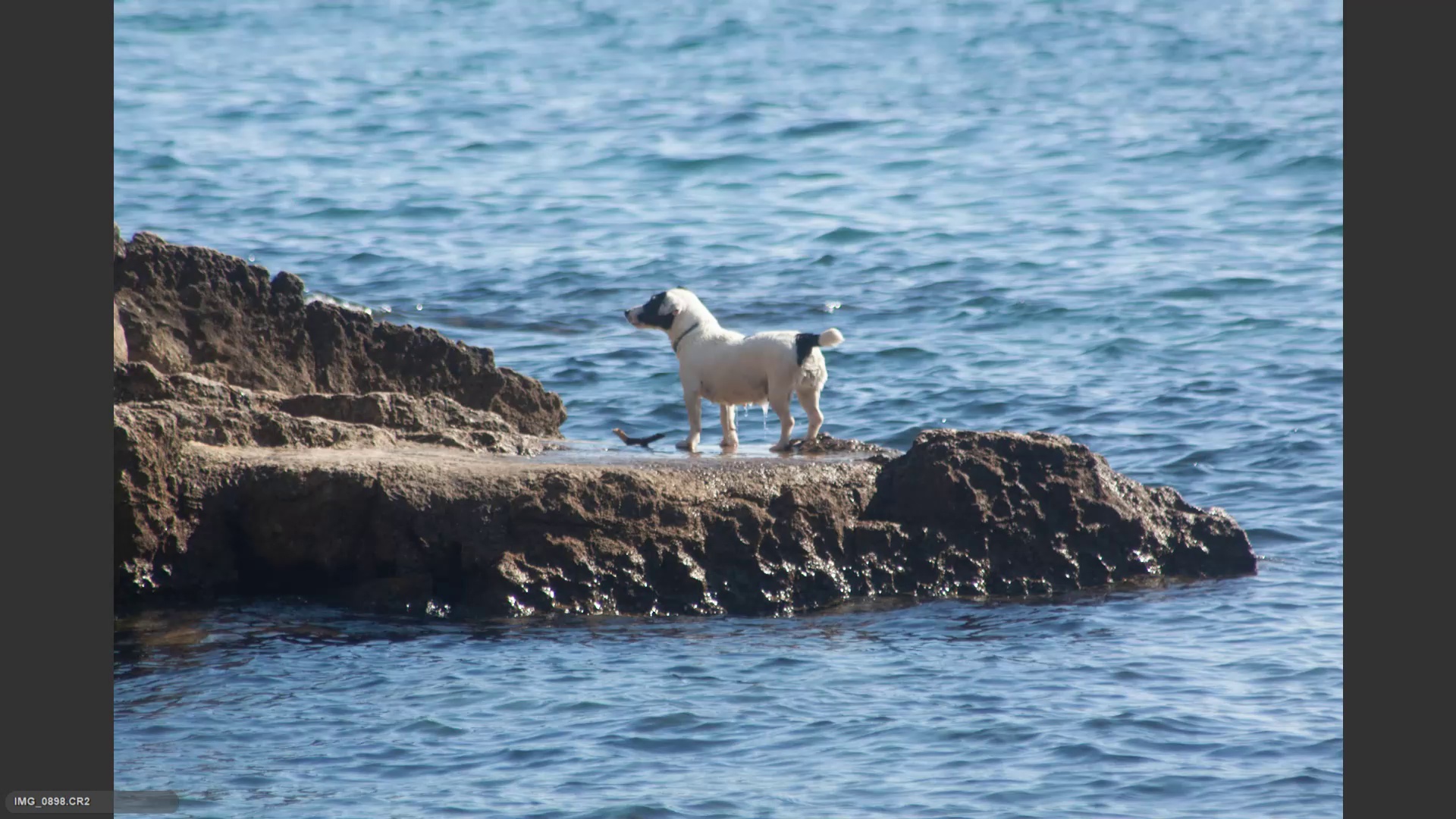 
key(ArrowRight)
 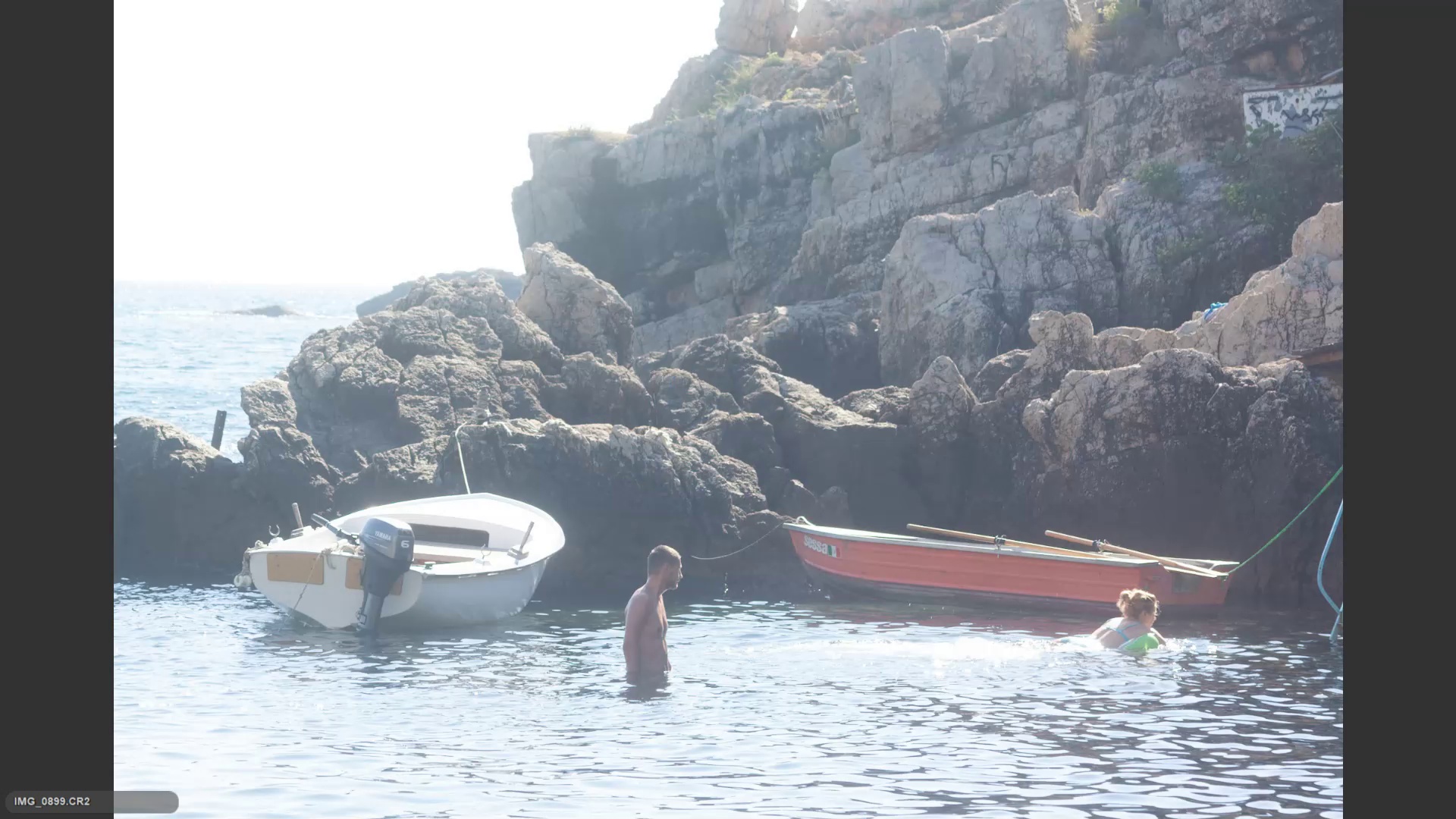 
key(ArrowLeft)
 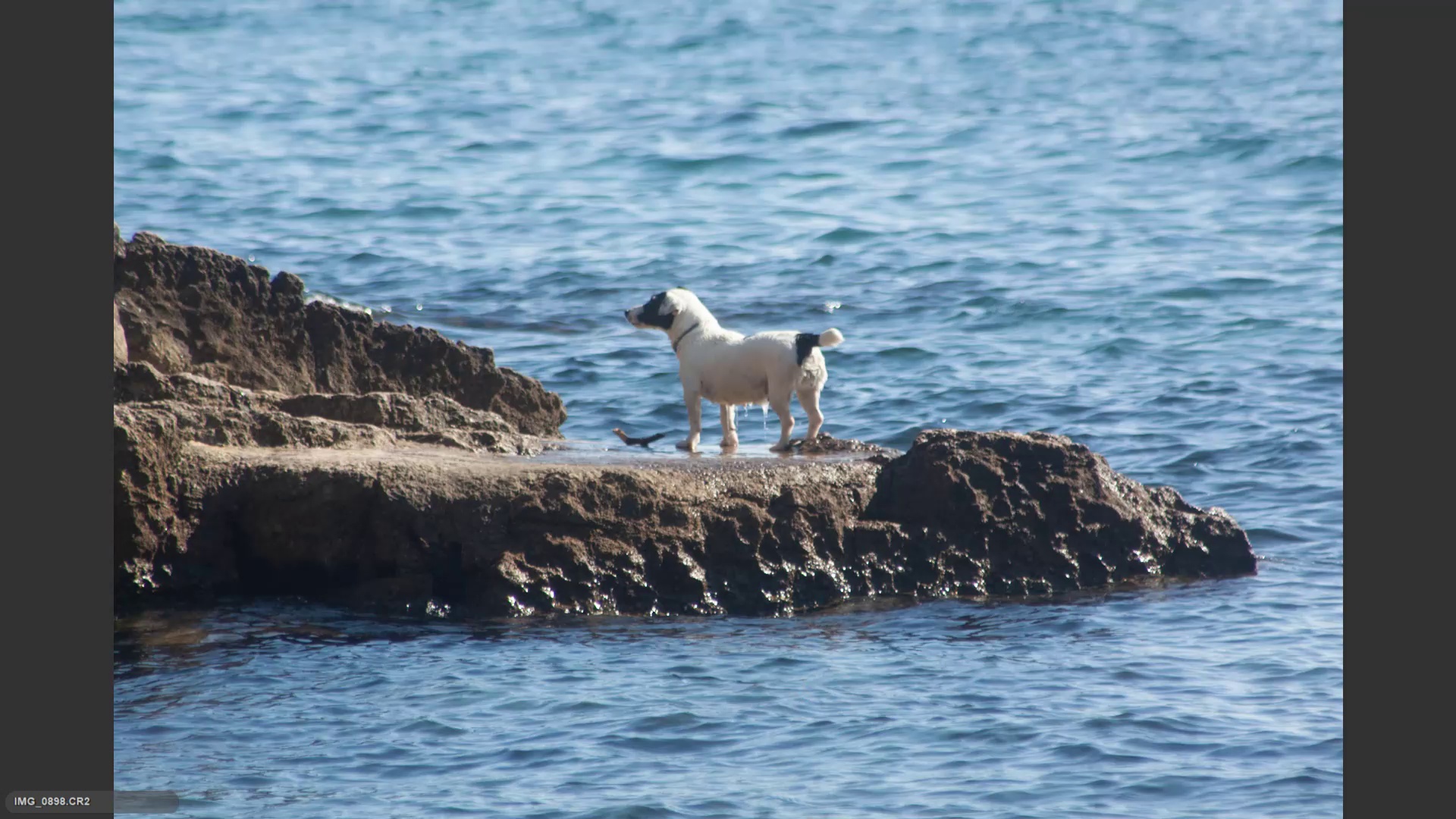 
key(6)
 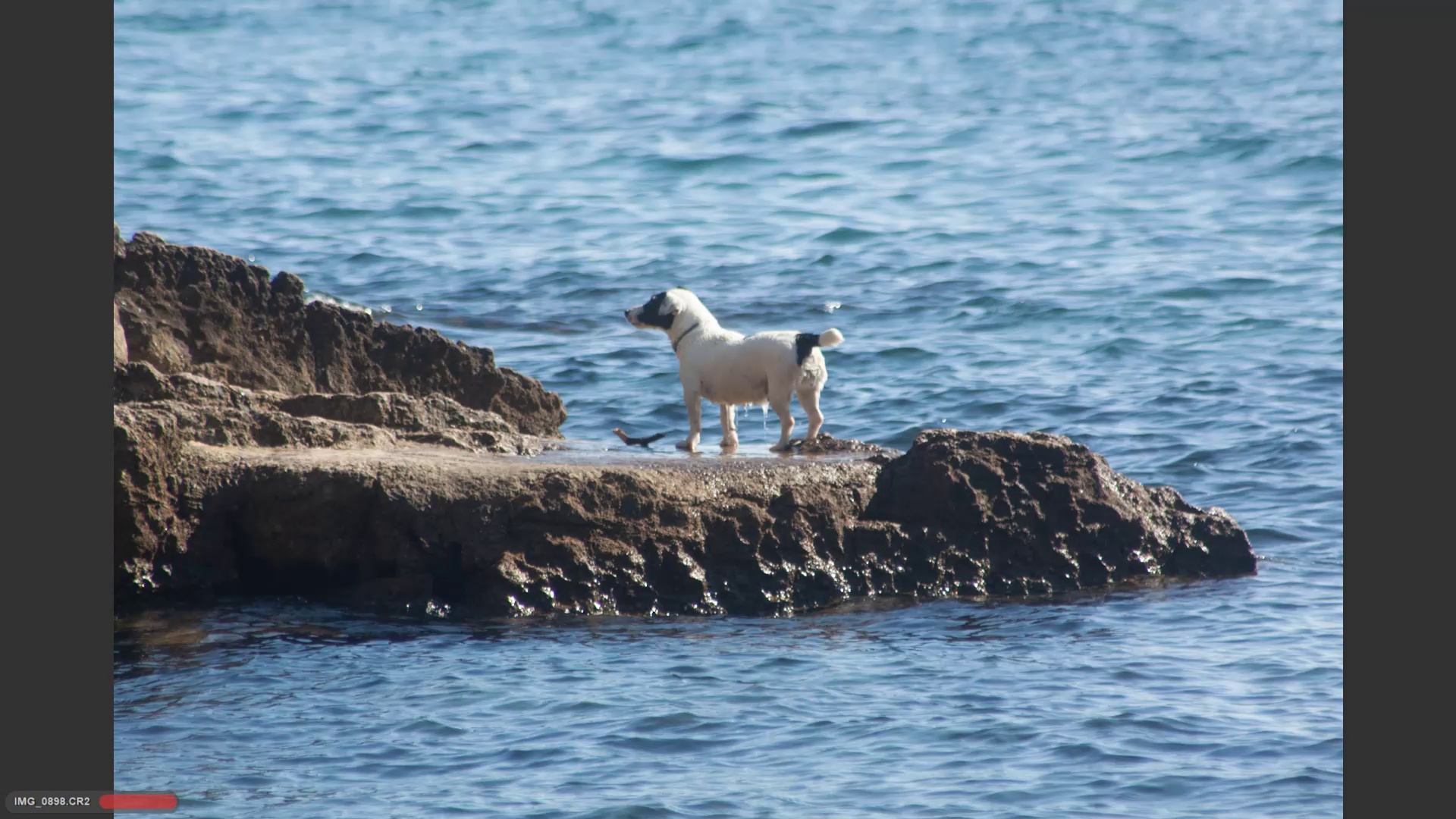 
key(ArrowRight)
 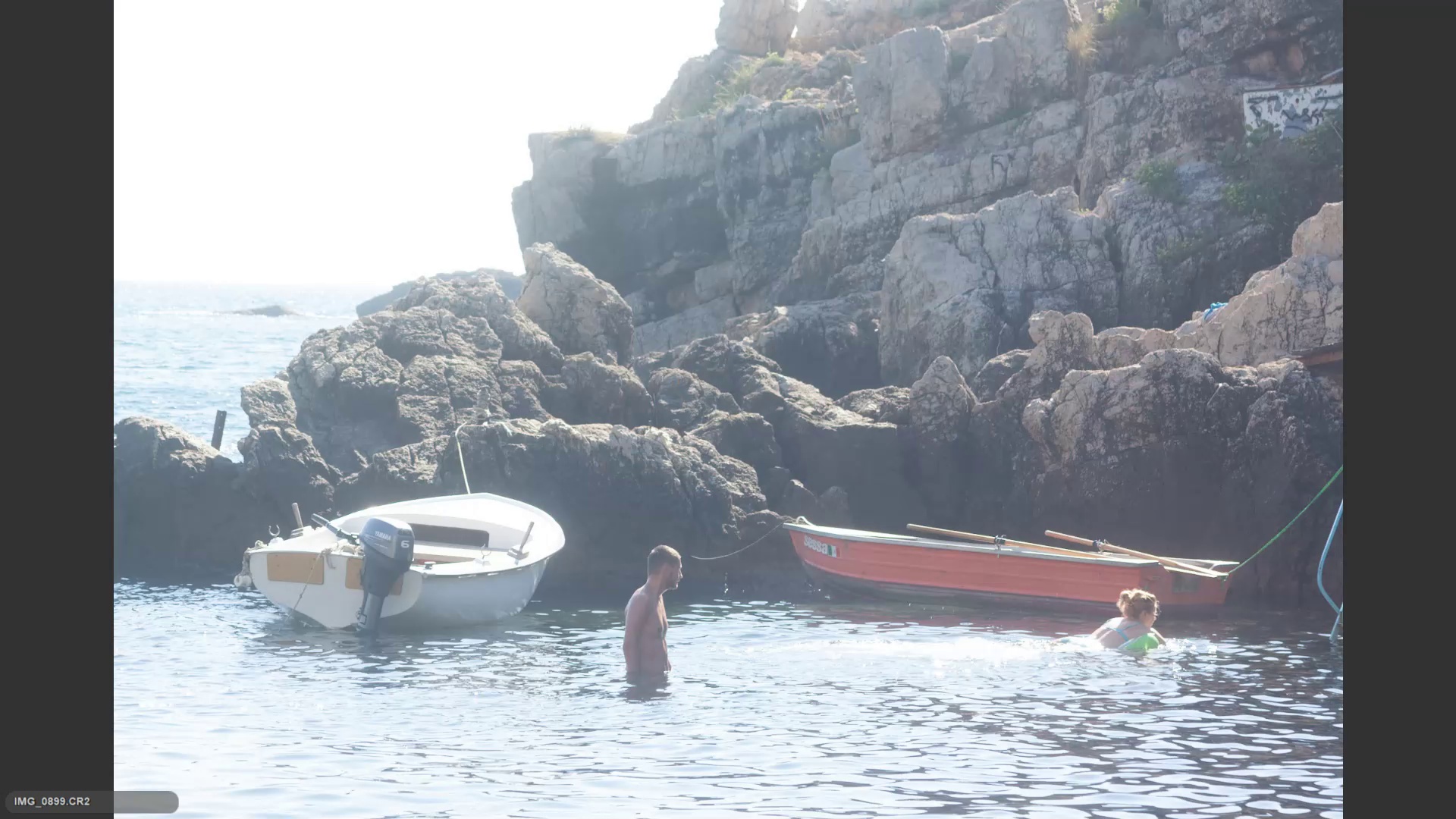 
key(ArrowRight)
 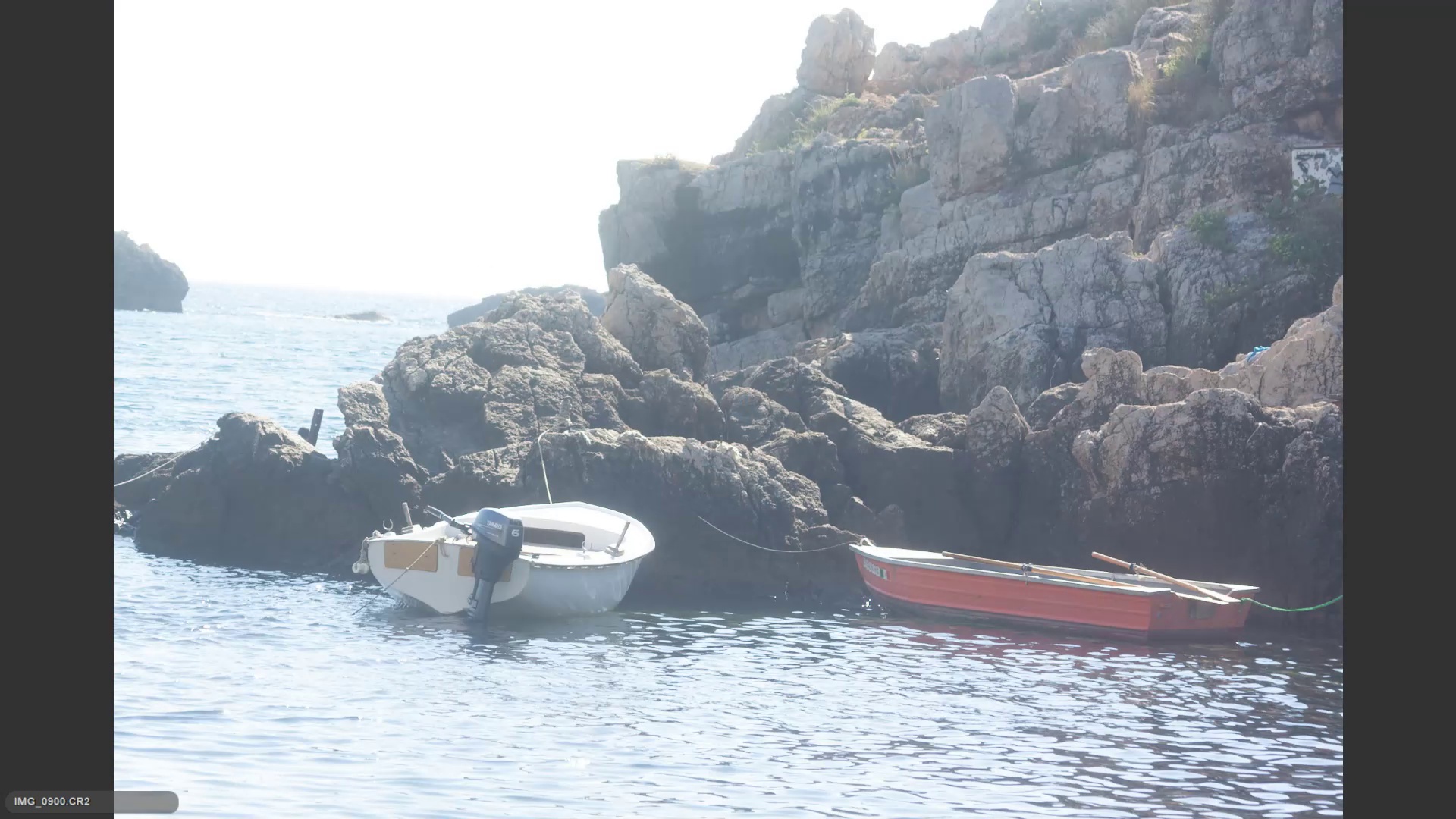 
key(ArrowLeft)
 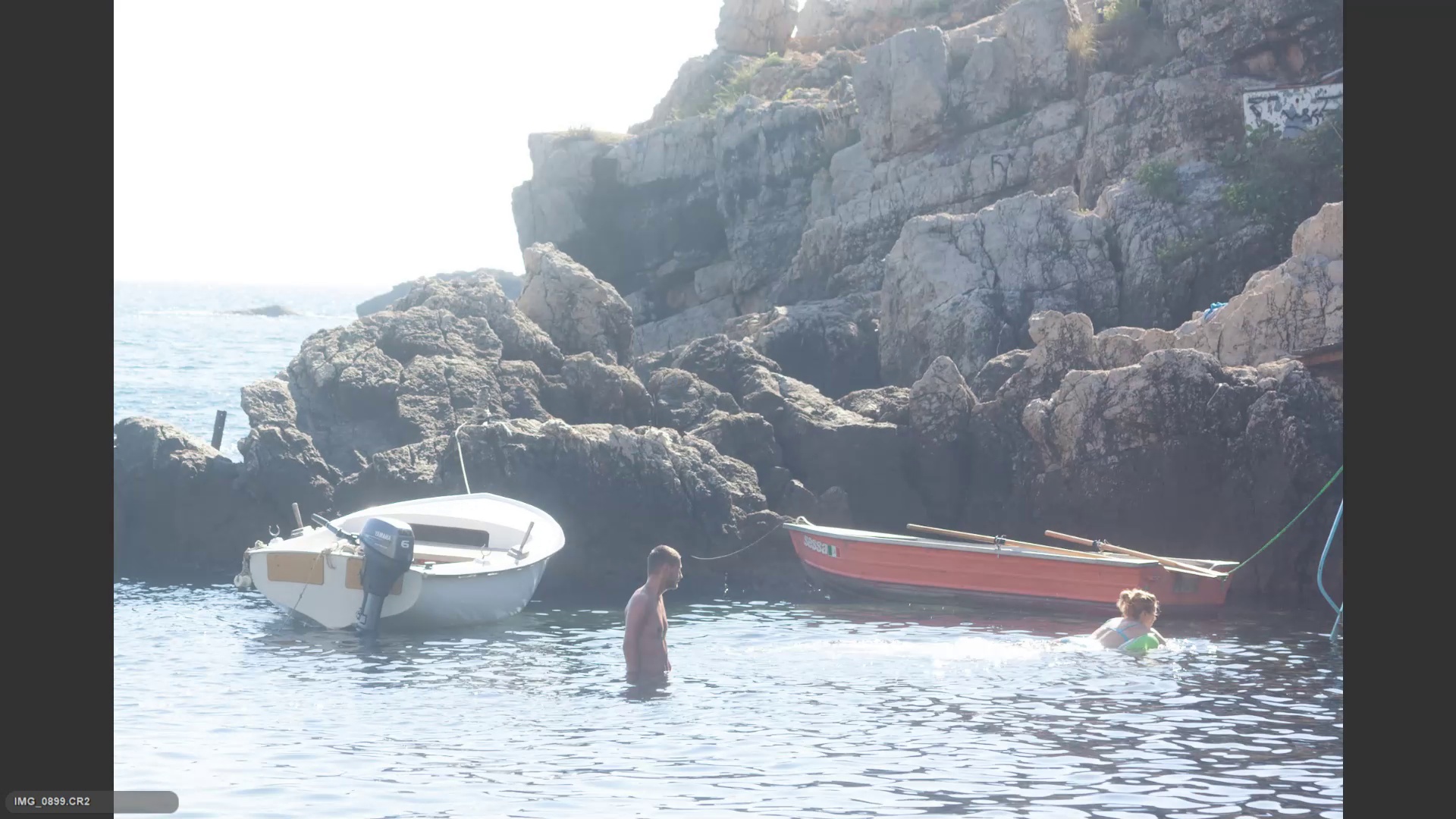 
key(ArrowRight)
 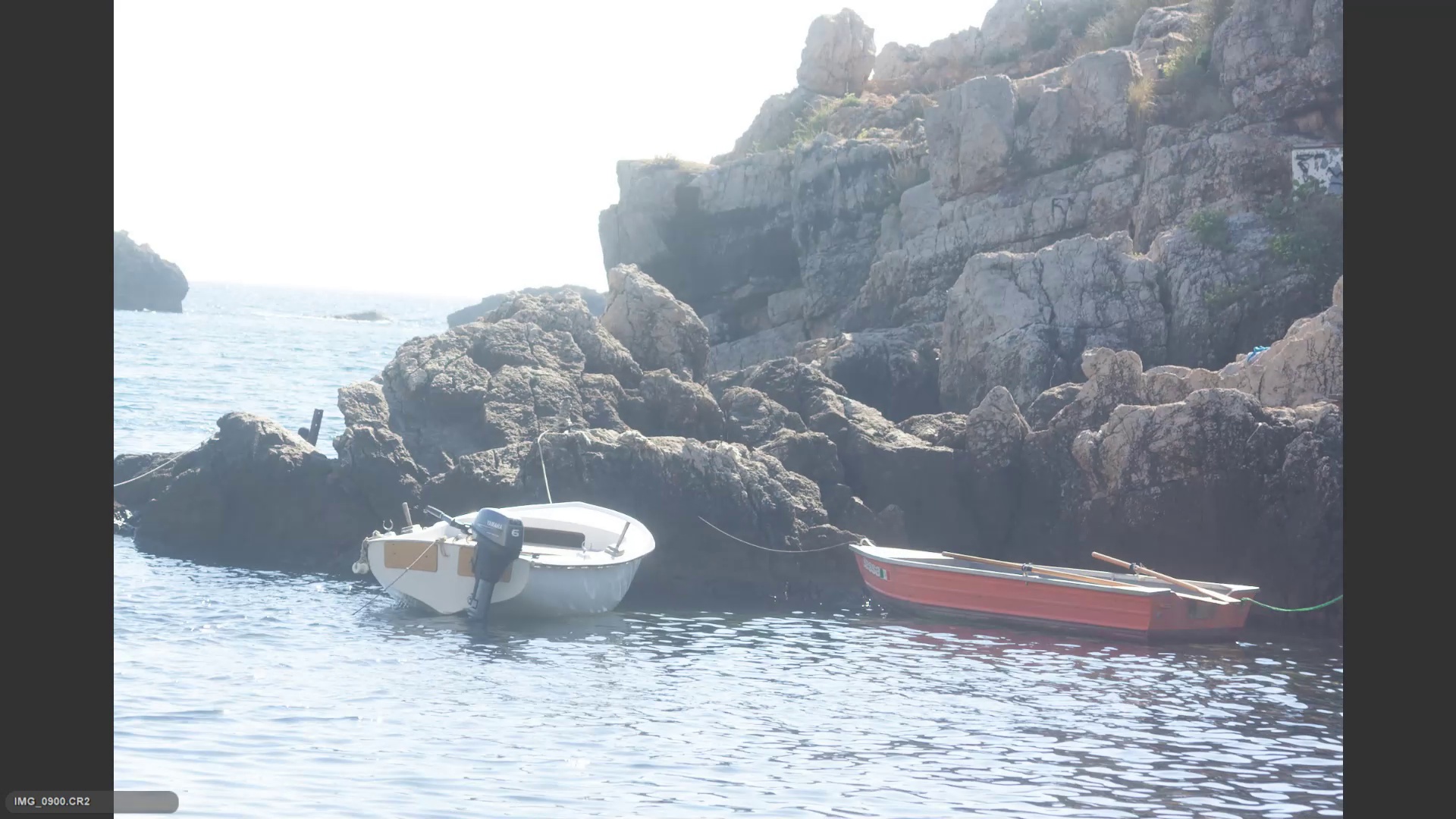 
key(ArrowLeft)
 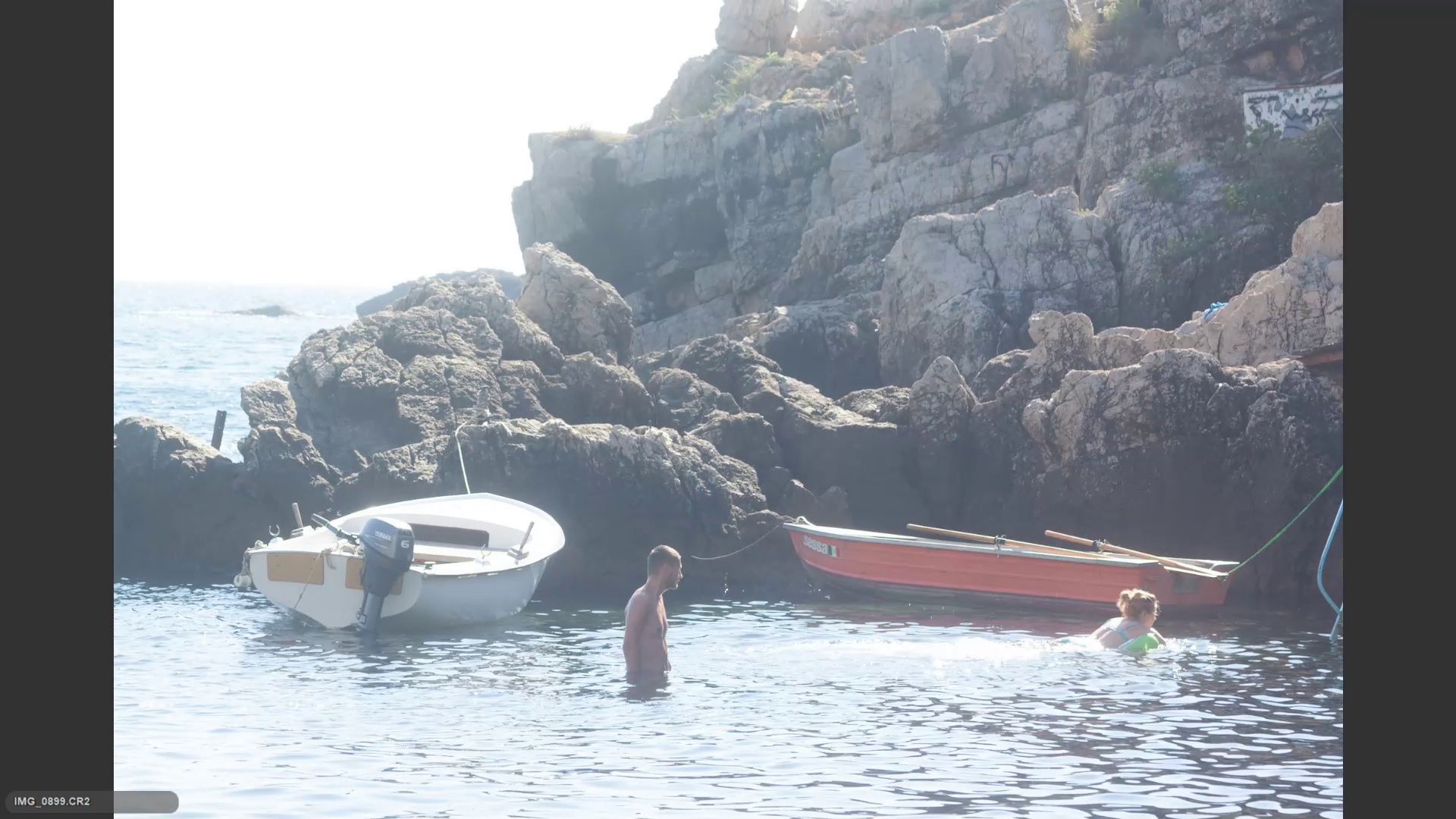 
key(6)
 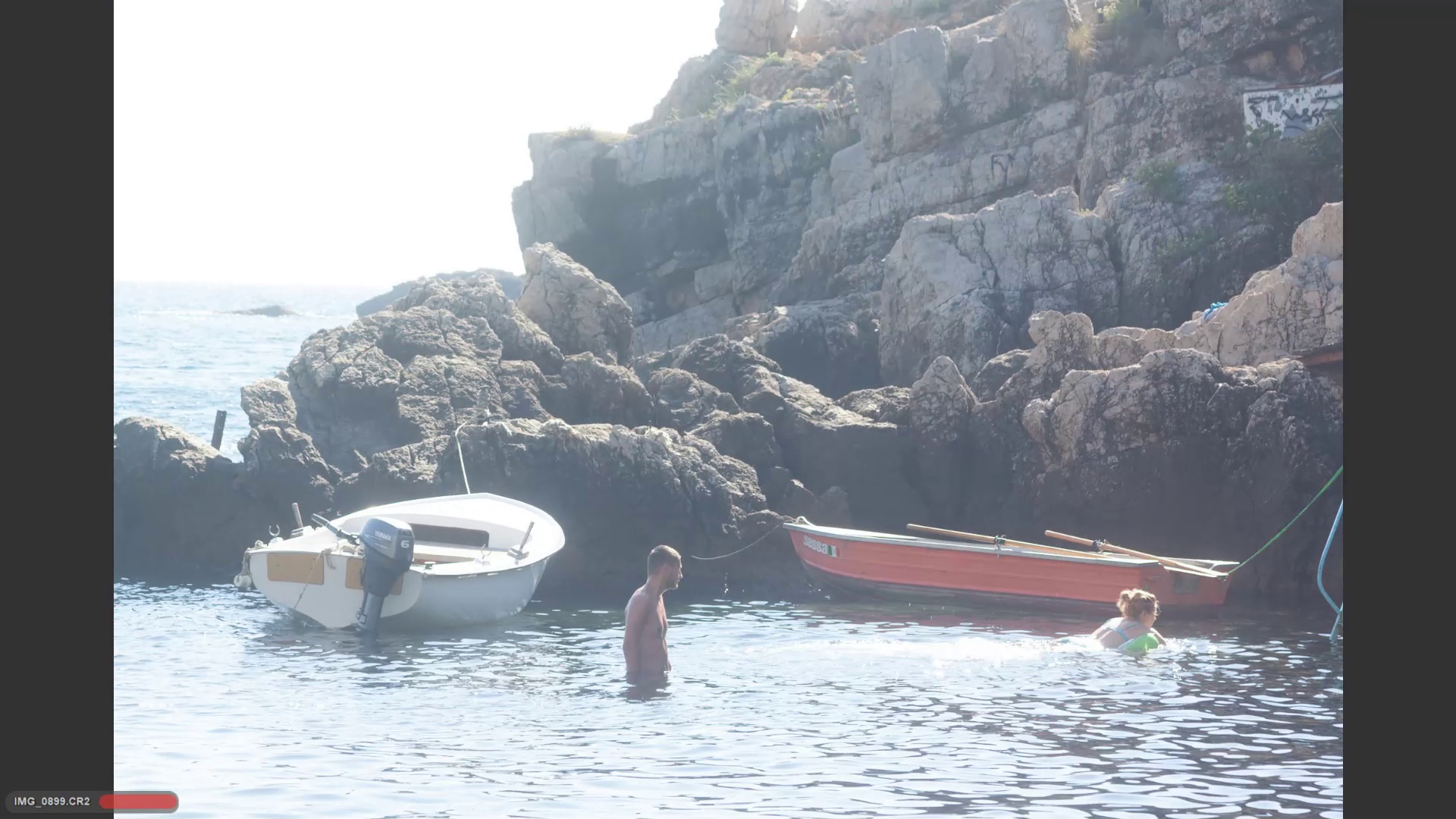 
key(ArrowRight)
 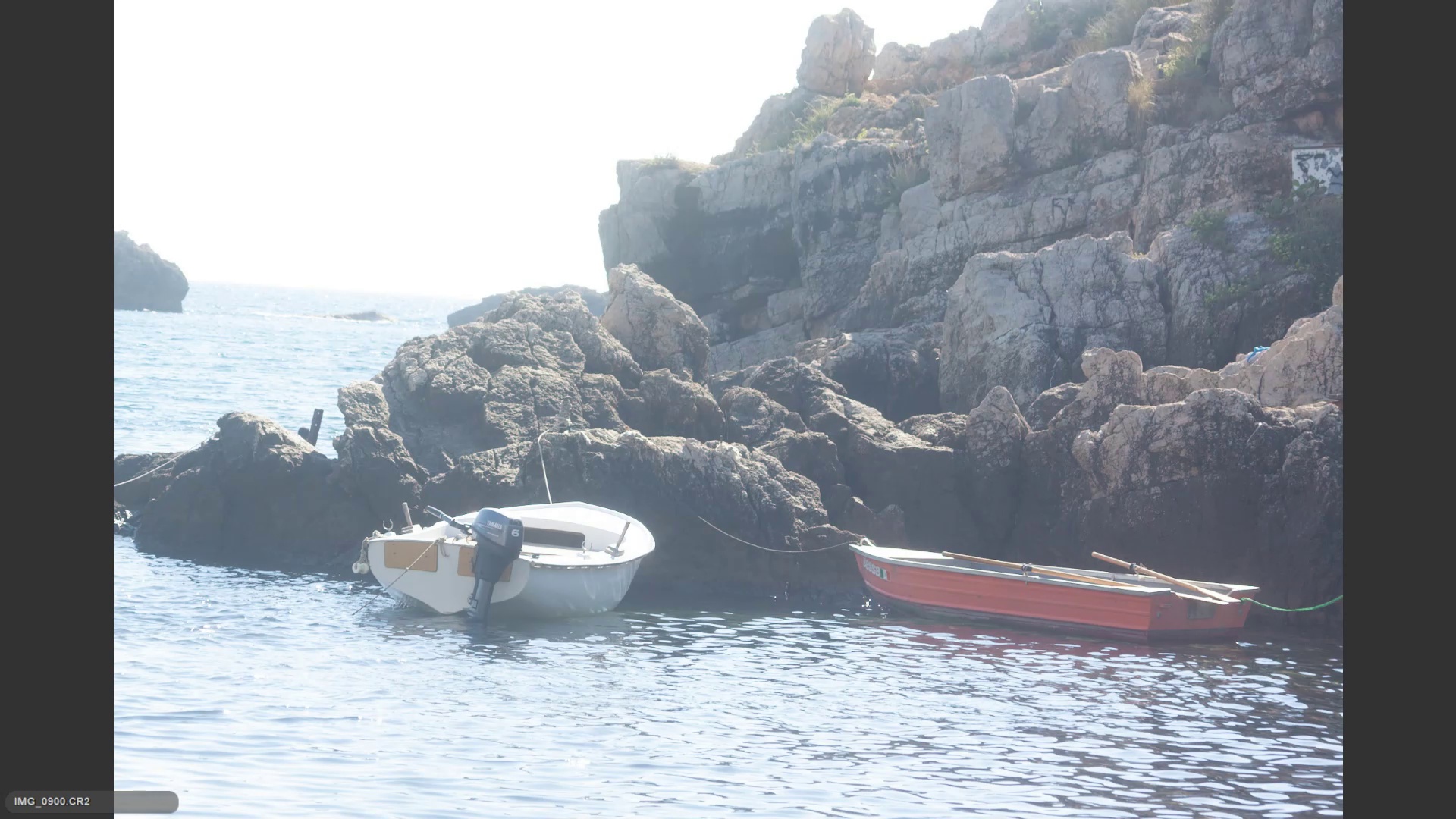 
key(ArrowRight)
 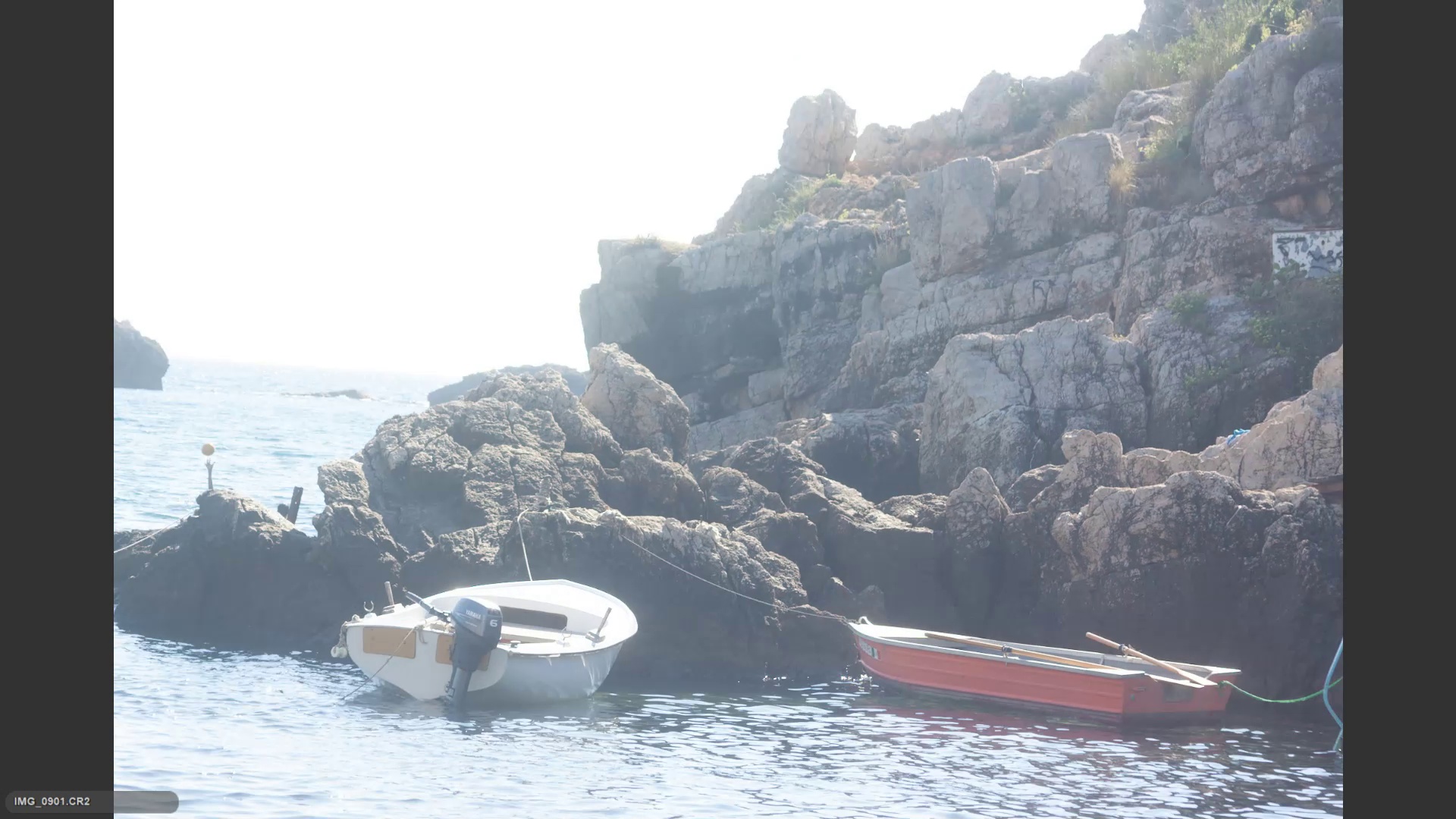 
key(ArrowRight)
 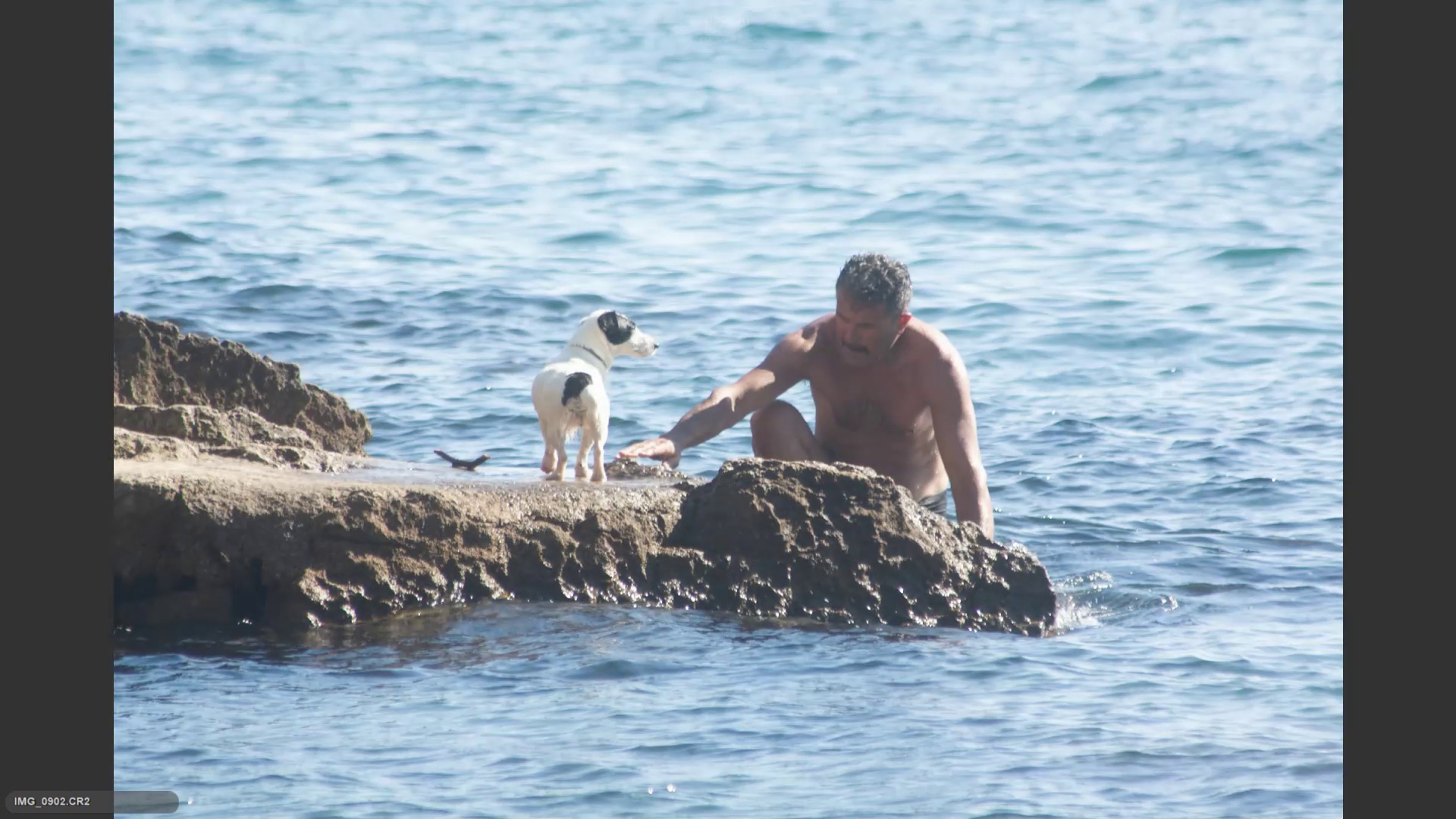 
key(ArrowLeft)
 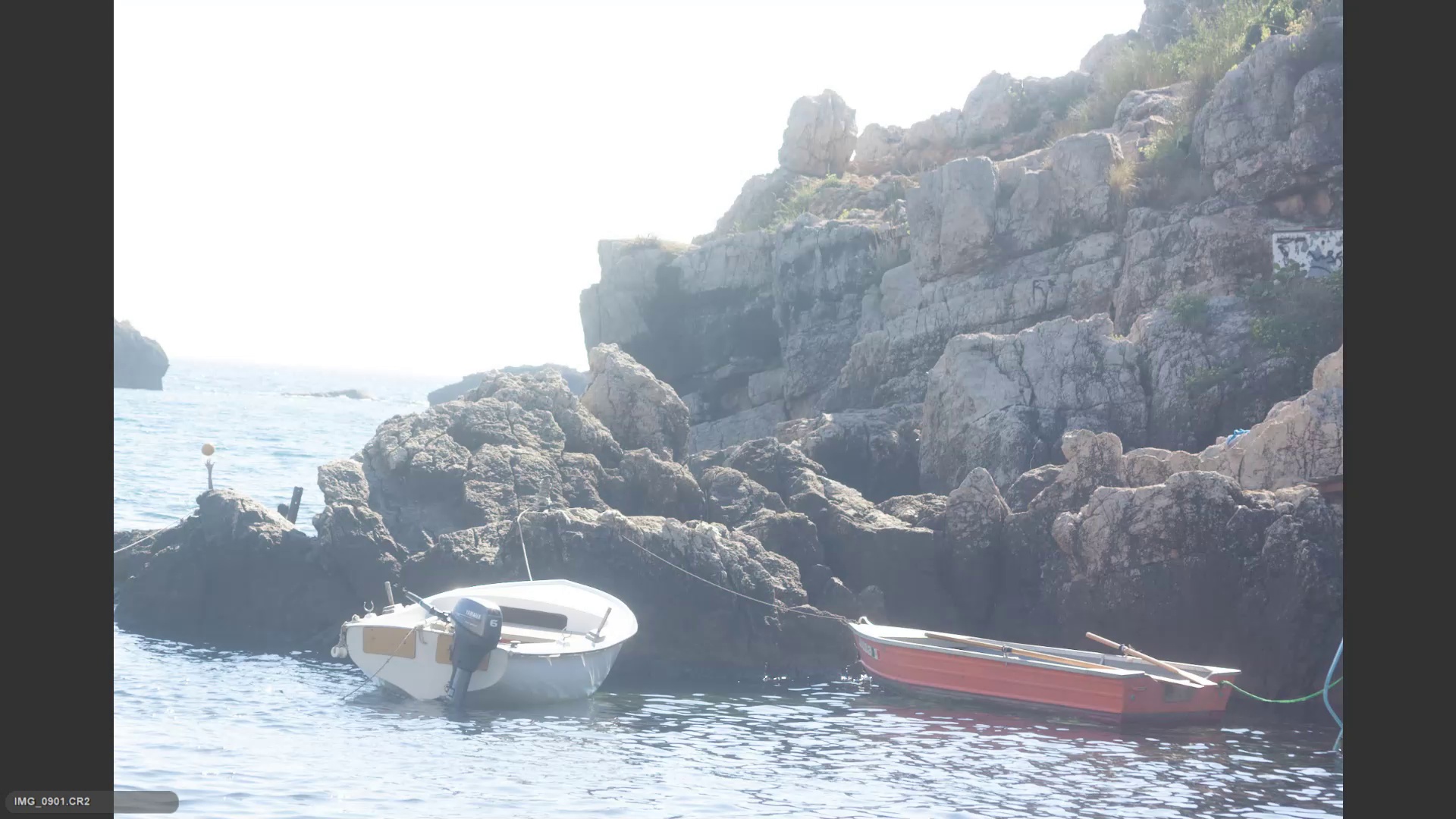 
key(6)
 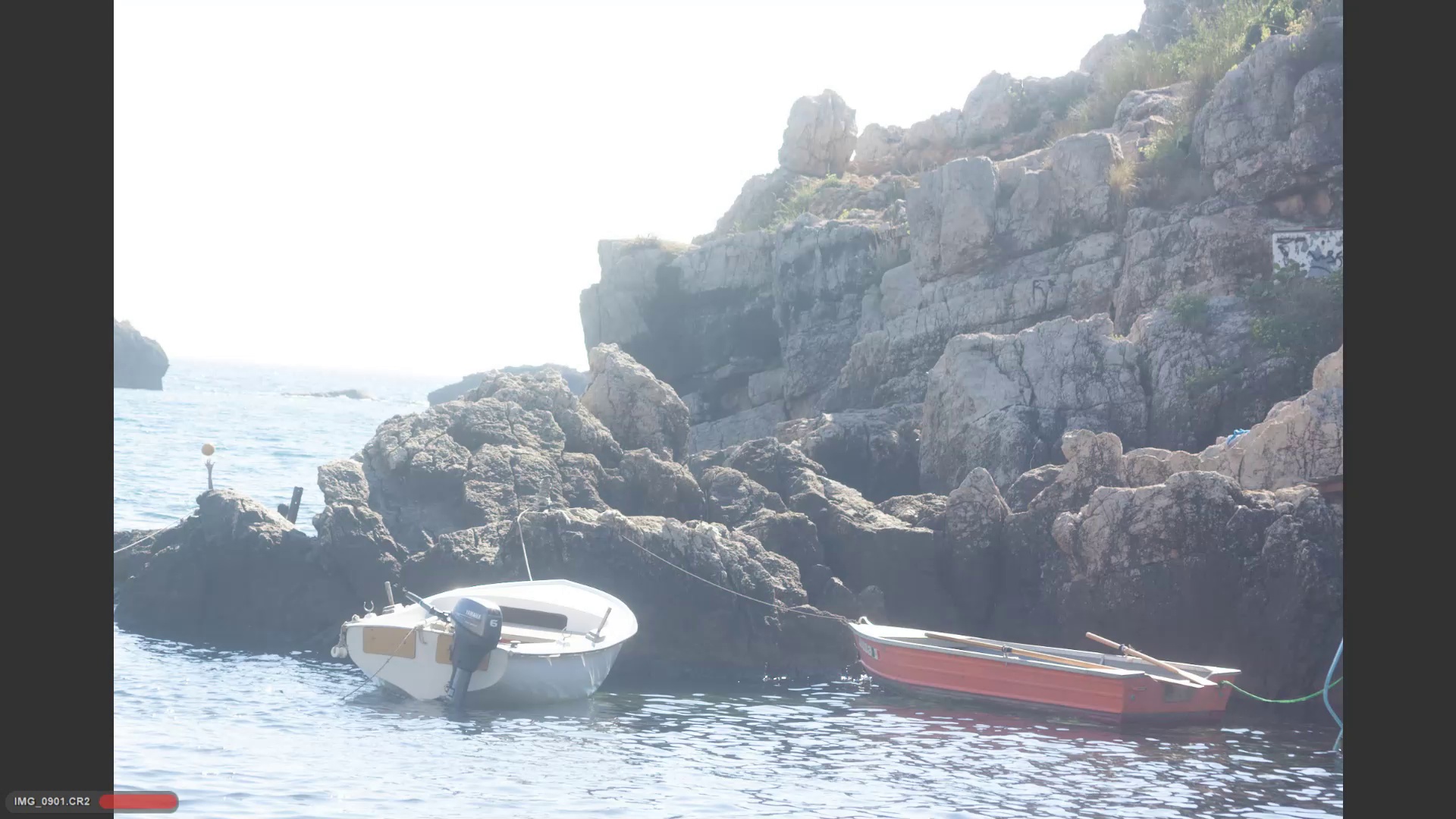 
key(ArrowRight)
 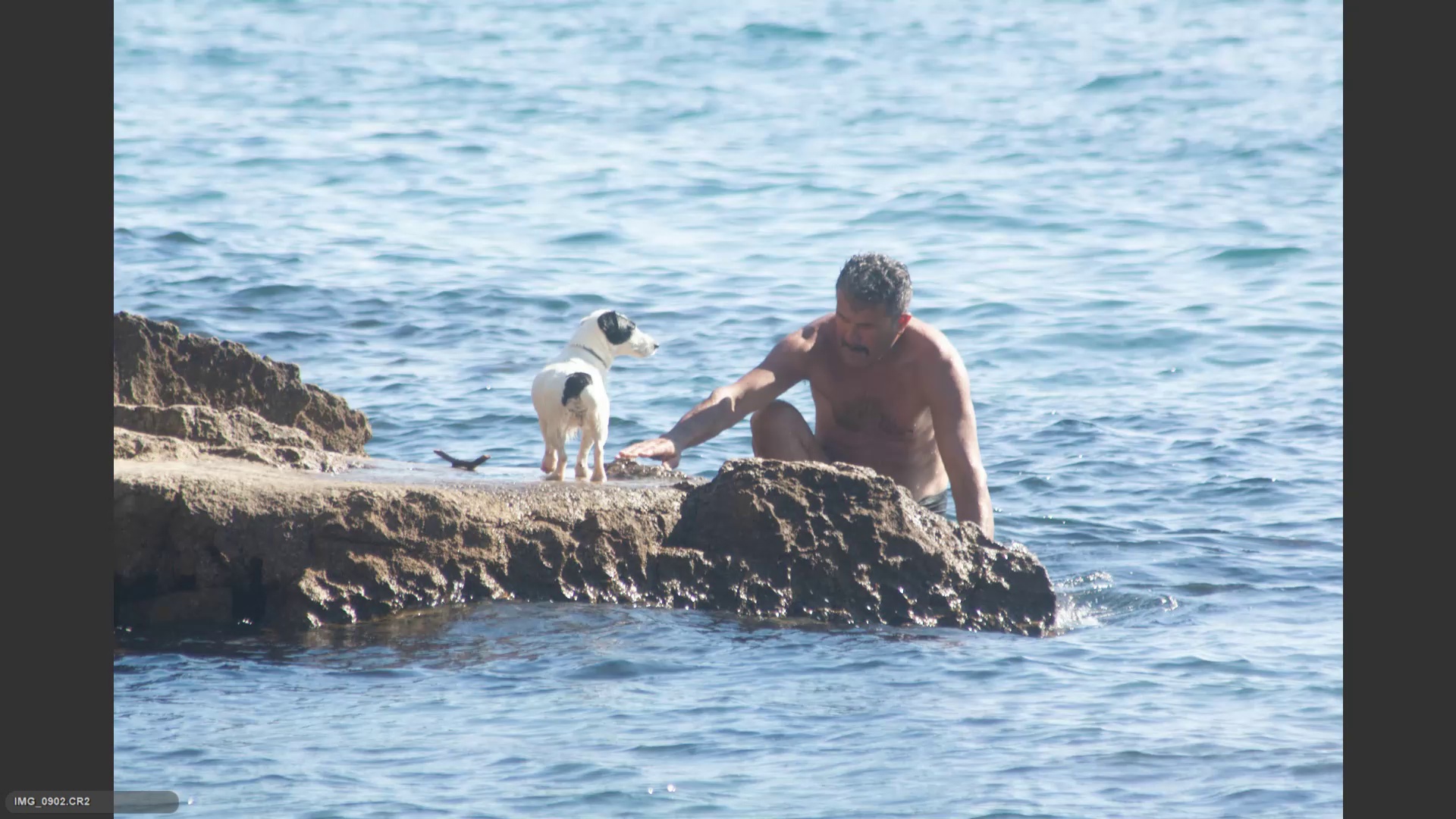 
key(ArrowRight)
 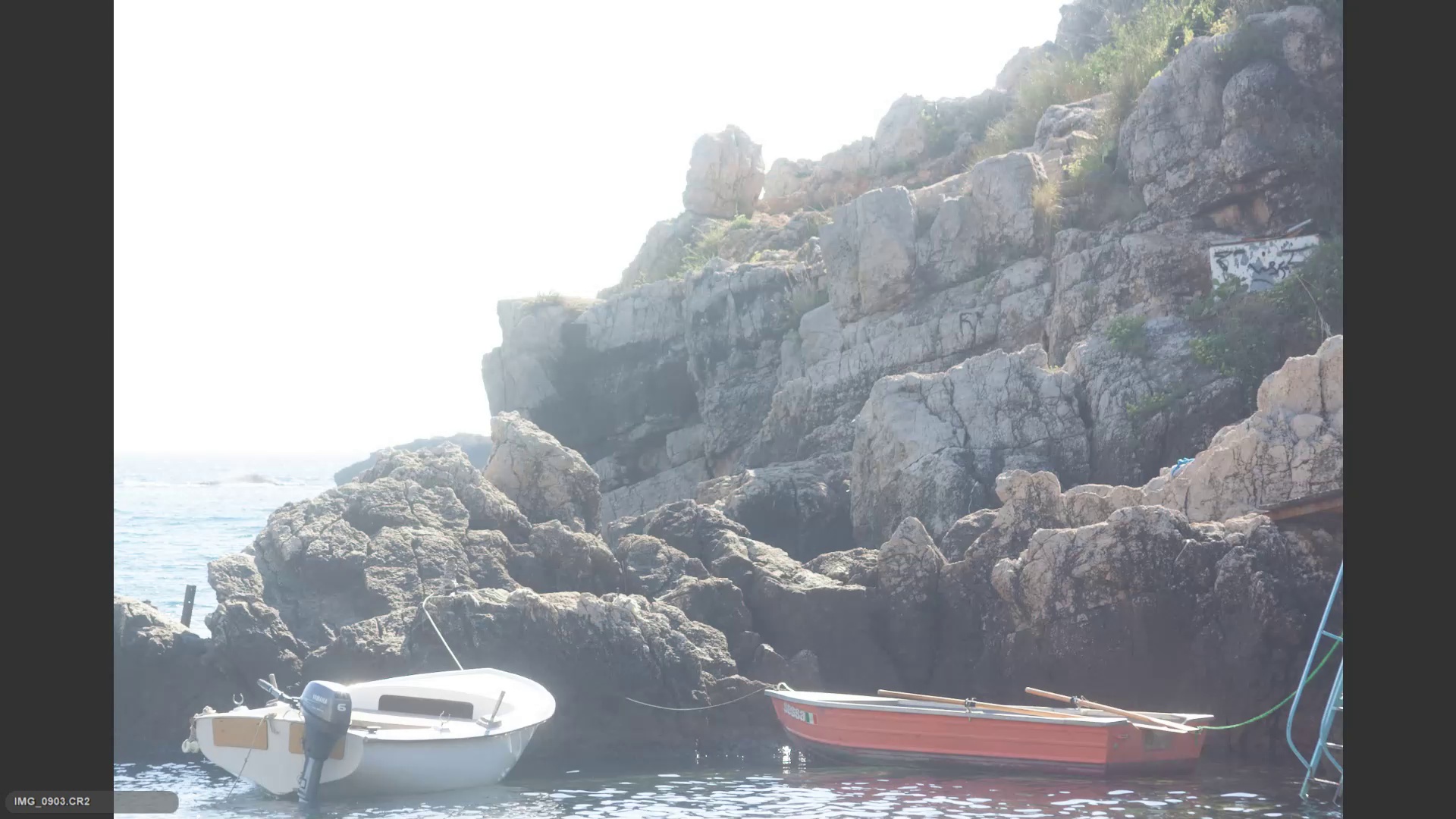 
key(ArrowLeft)
 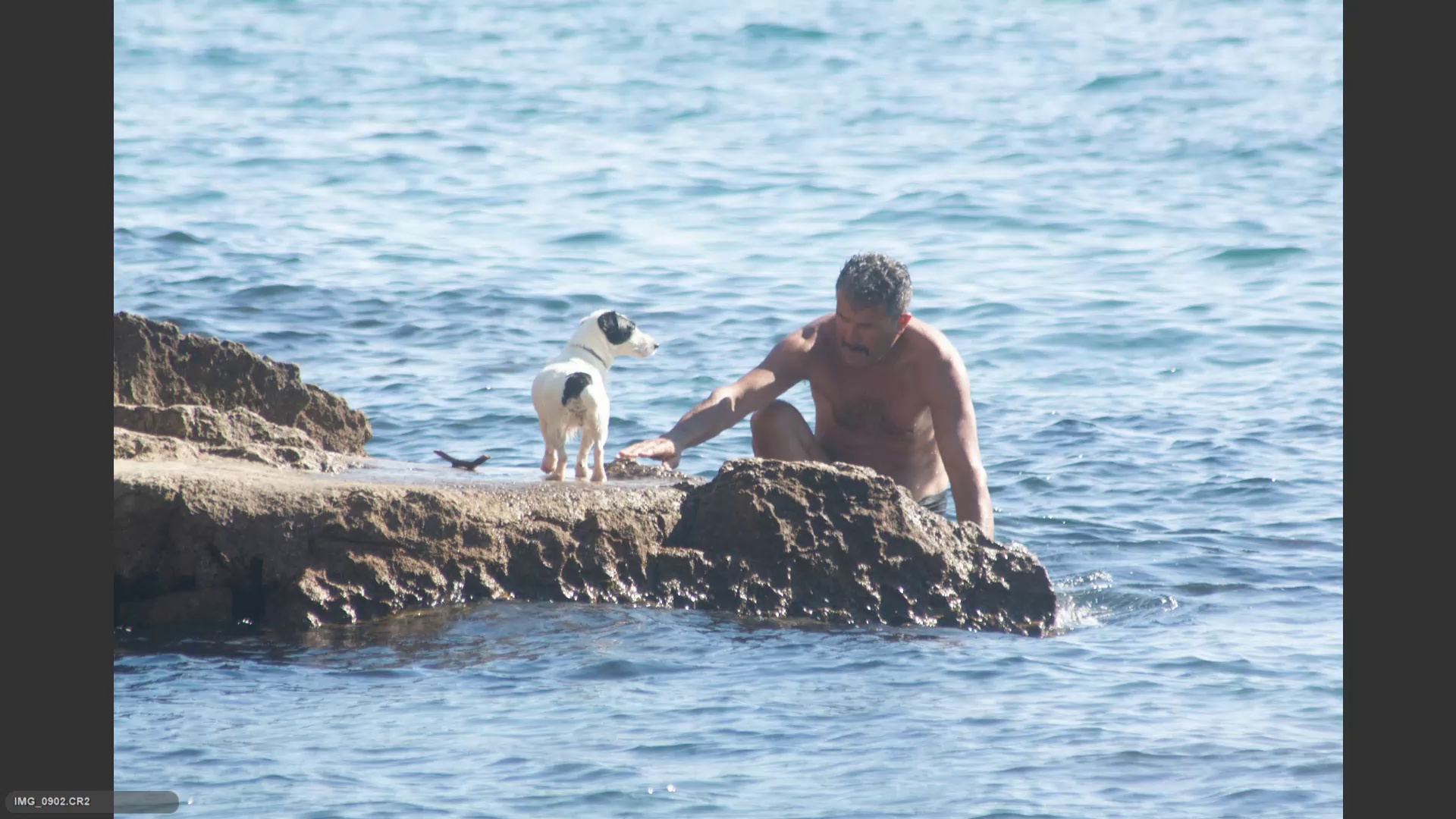 
key(6)
 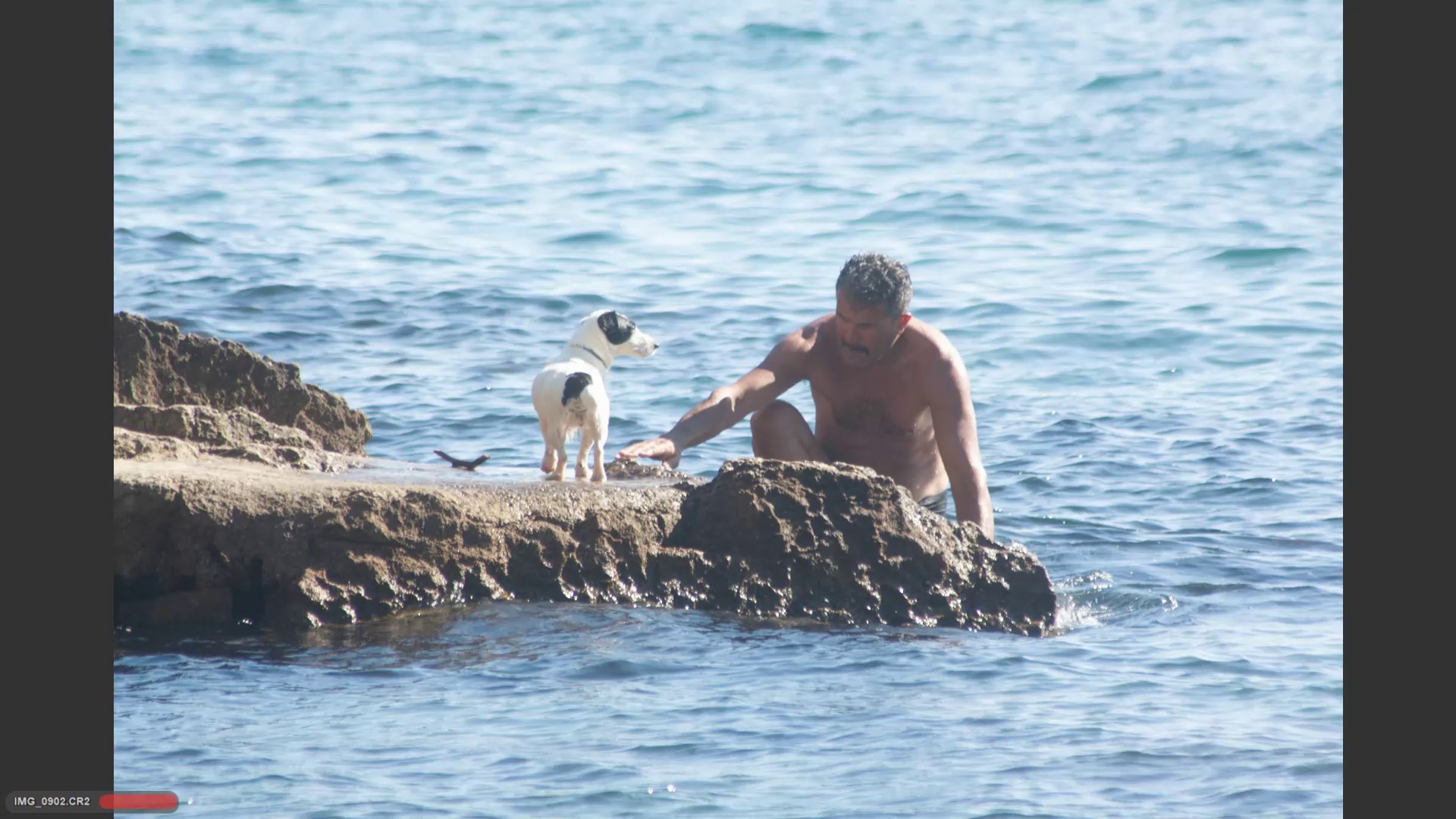 
key(ArrowRight)
 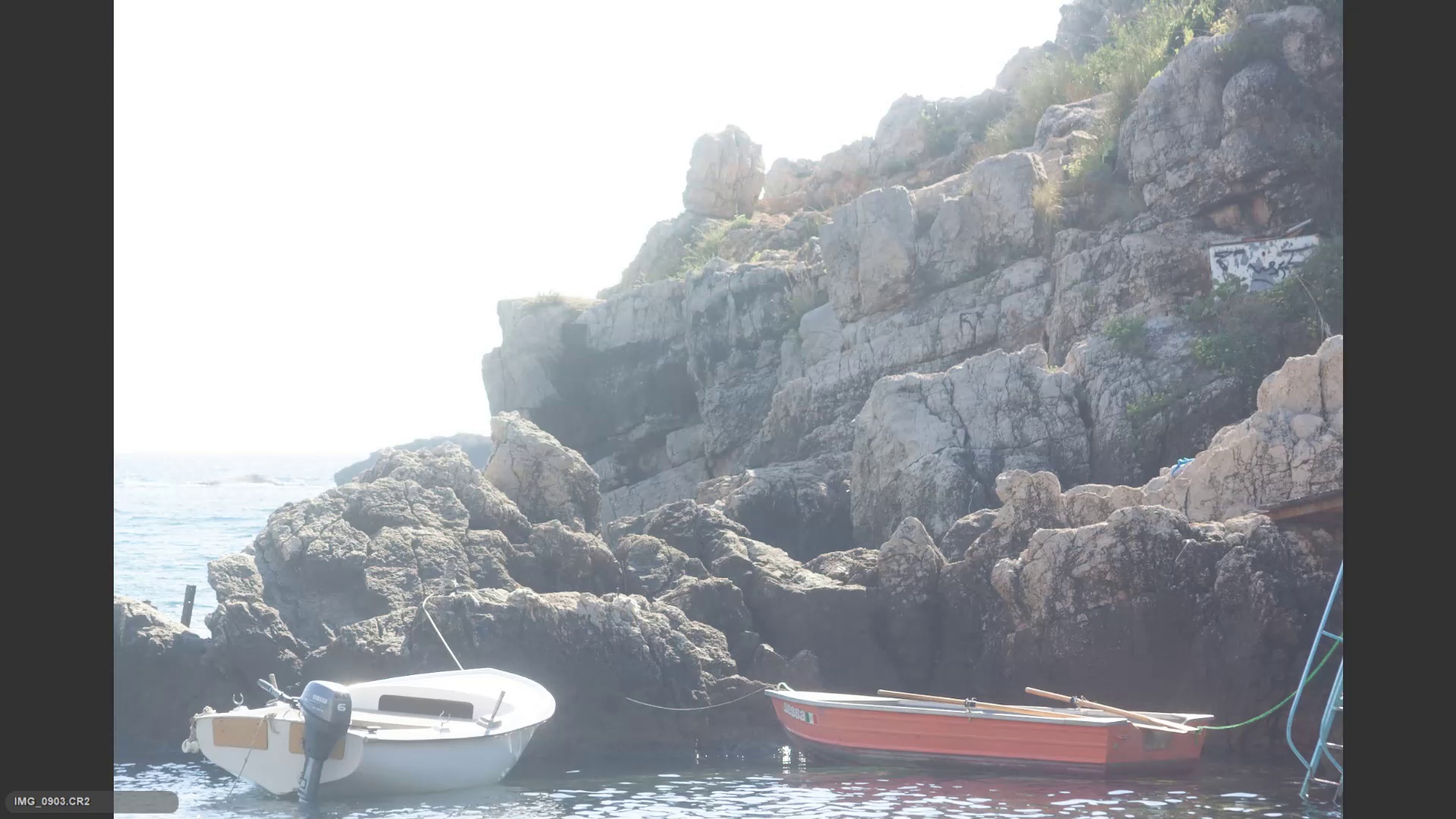 
key(ArrowRight)
 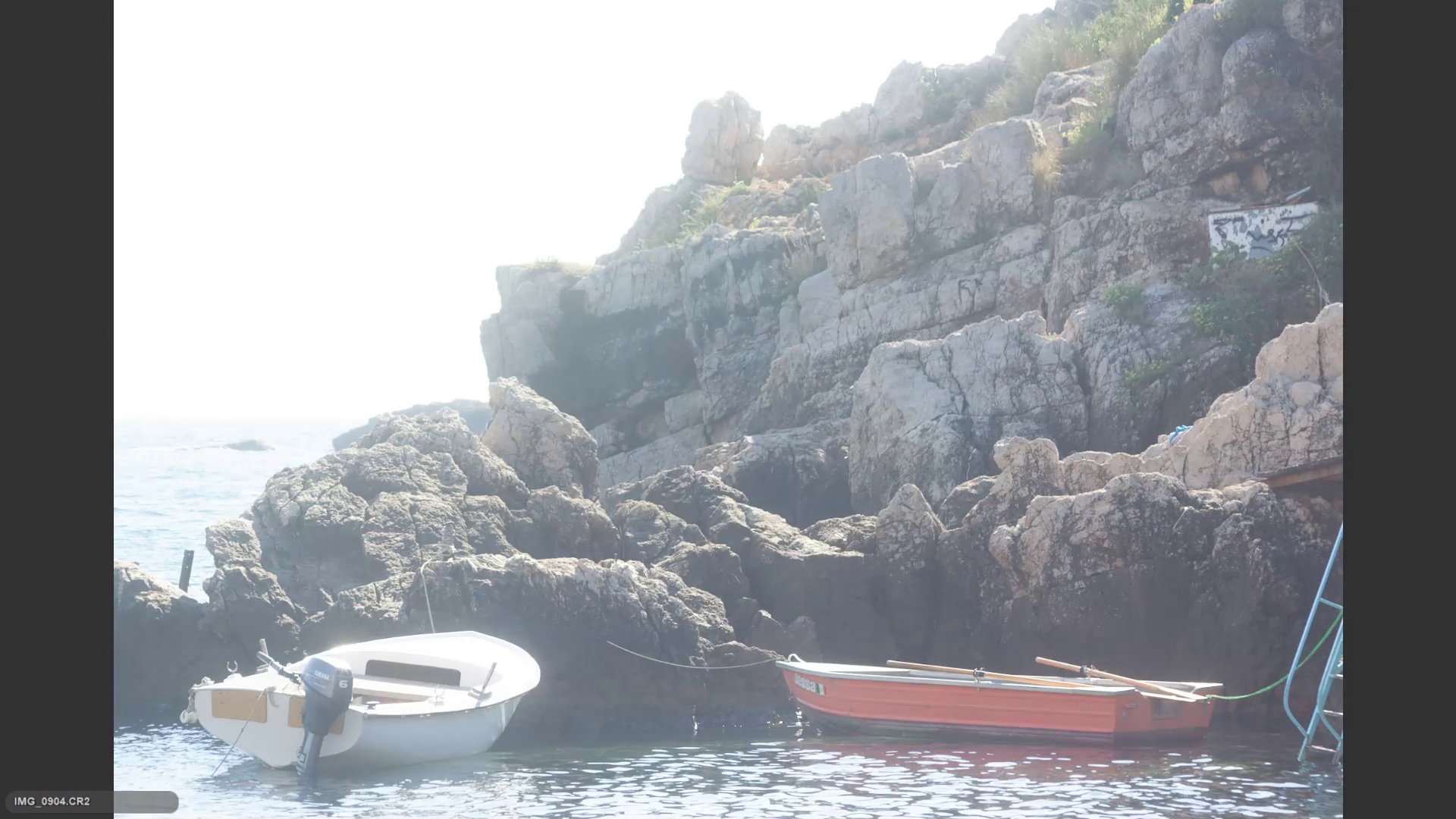 
key(ArrowRight)
 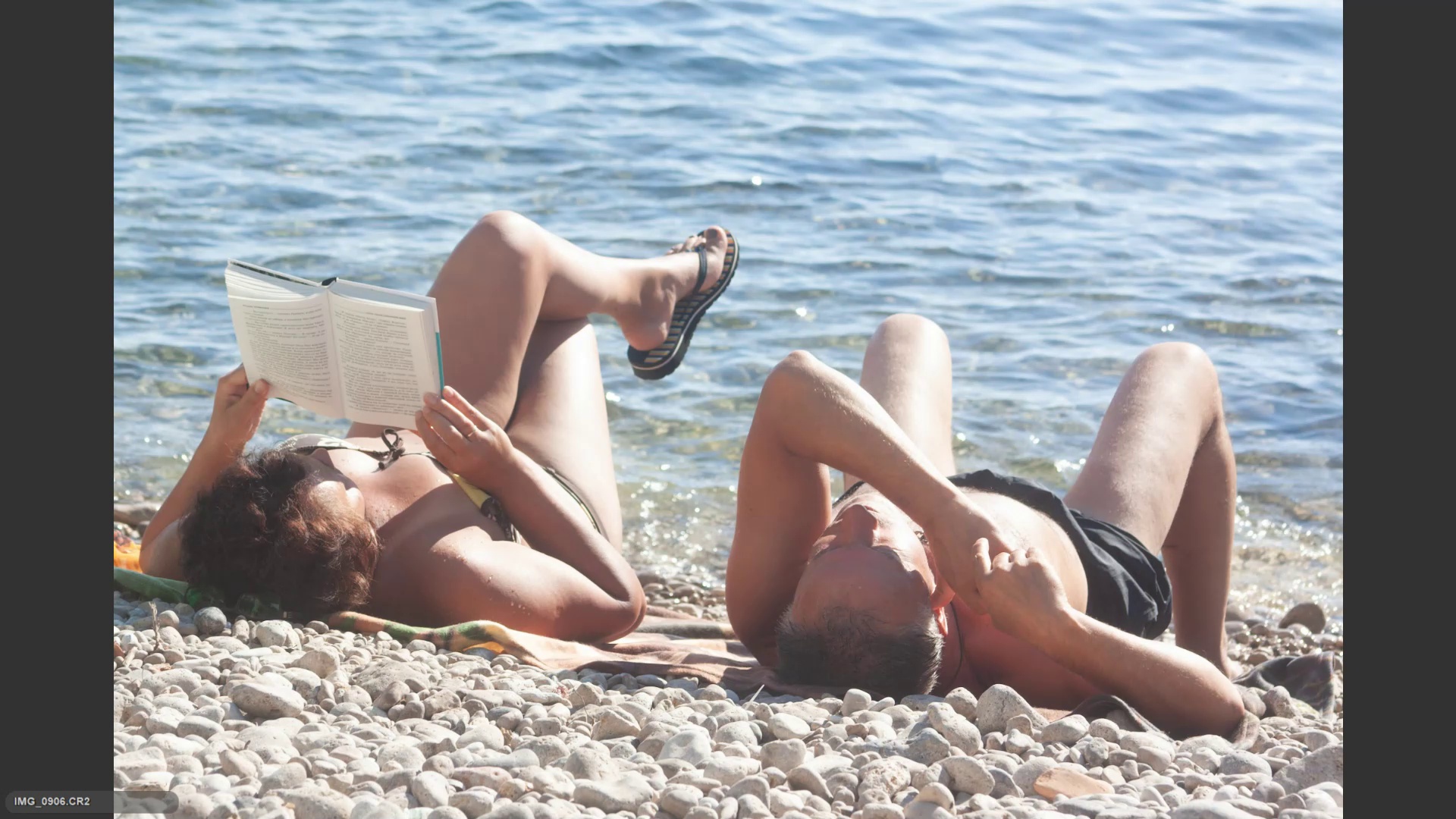 
key(ArrowRight)
 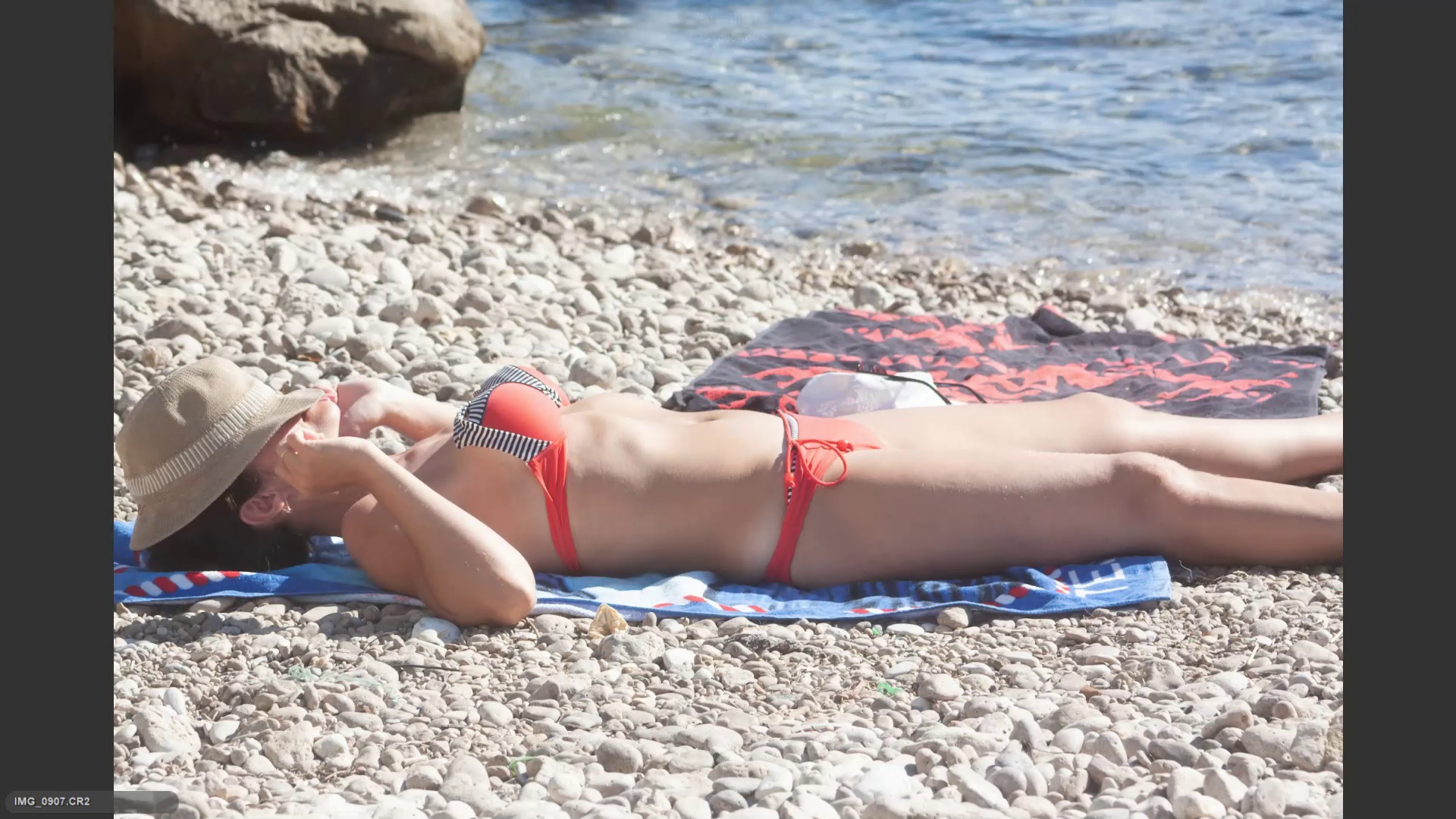 
key(ArrowRight)
 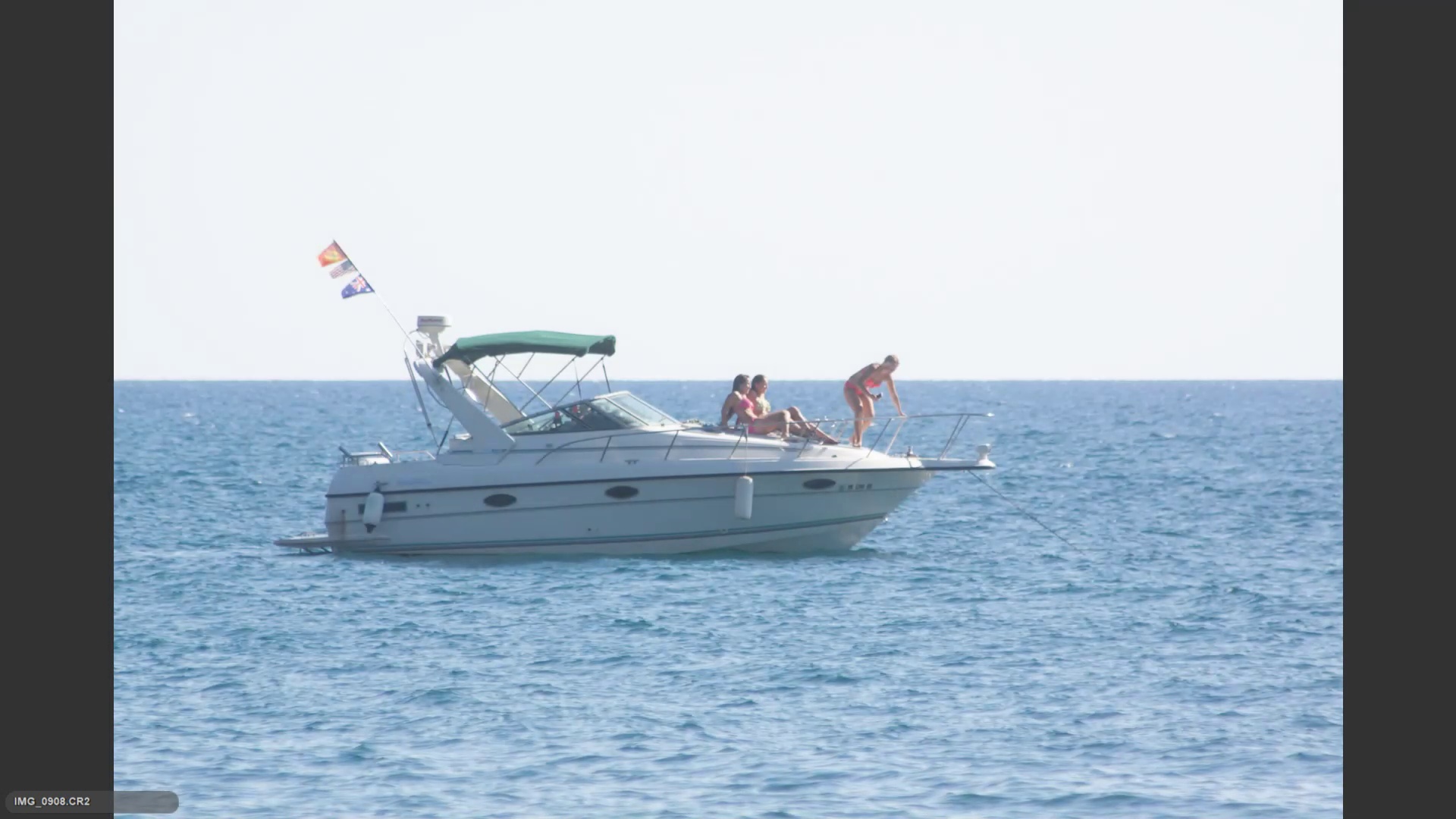 
key(ArrowRight)
 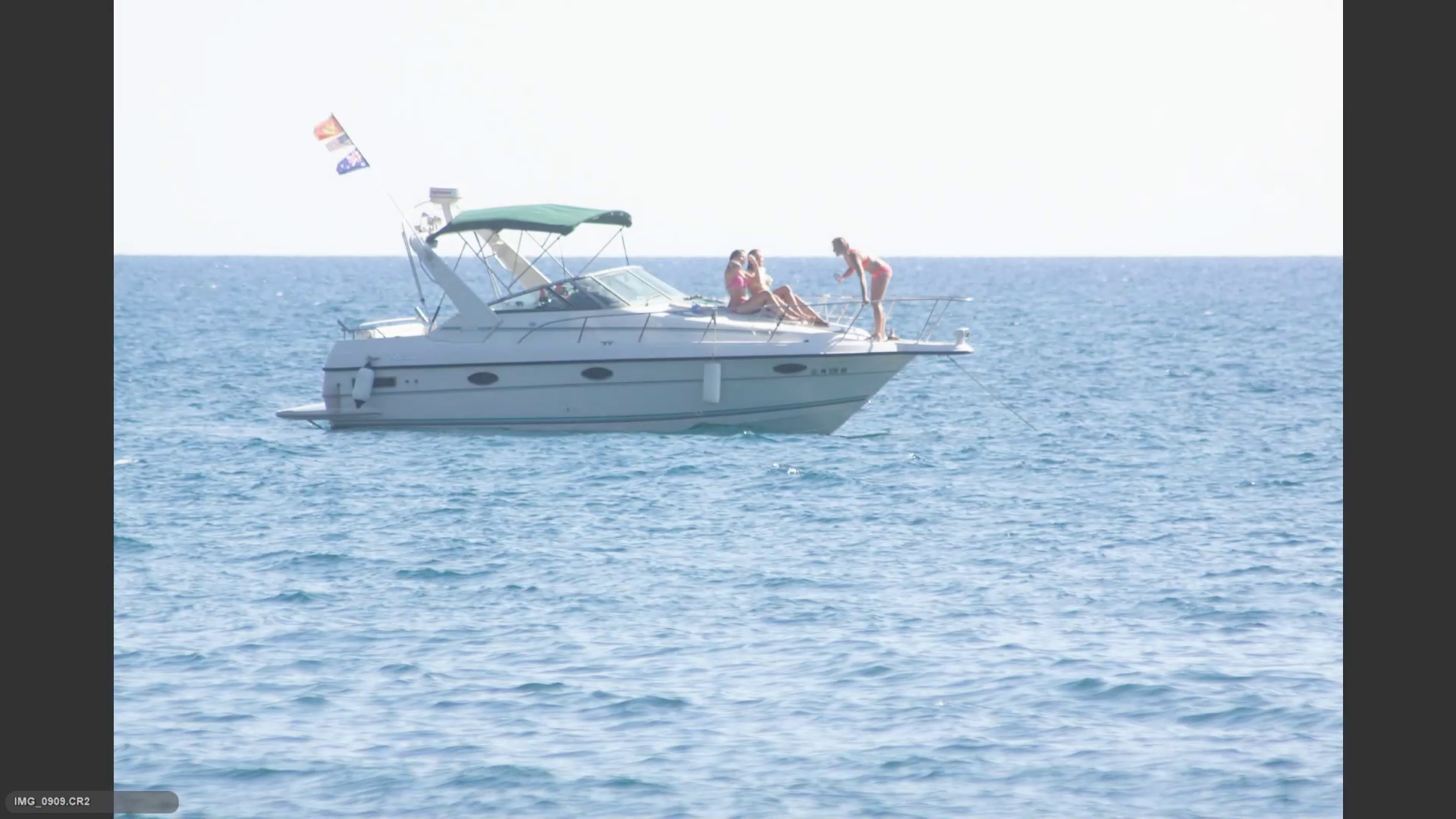 
key(ArrowRight)
 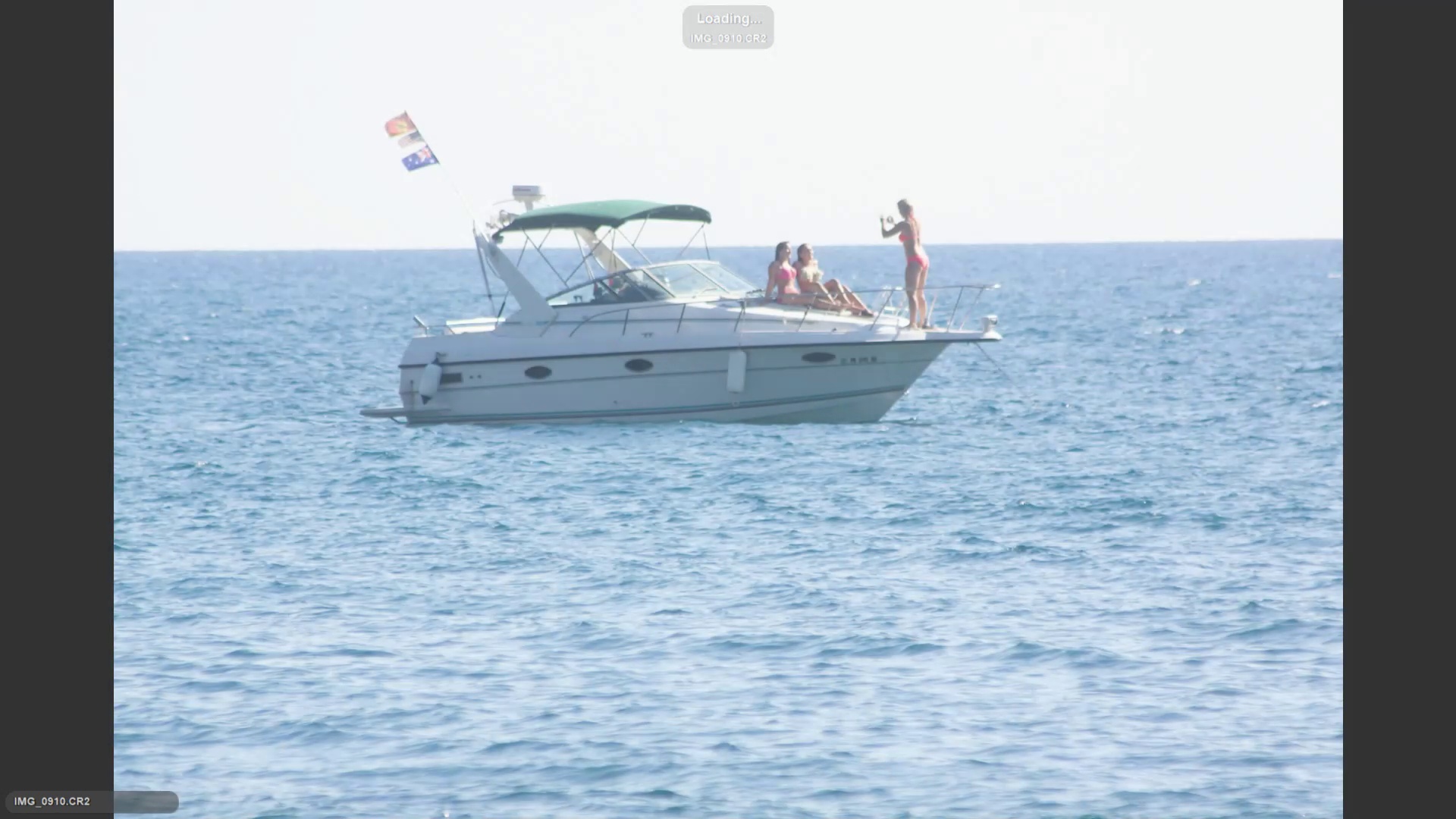 
key(ArrowLeft)
 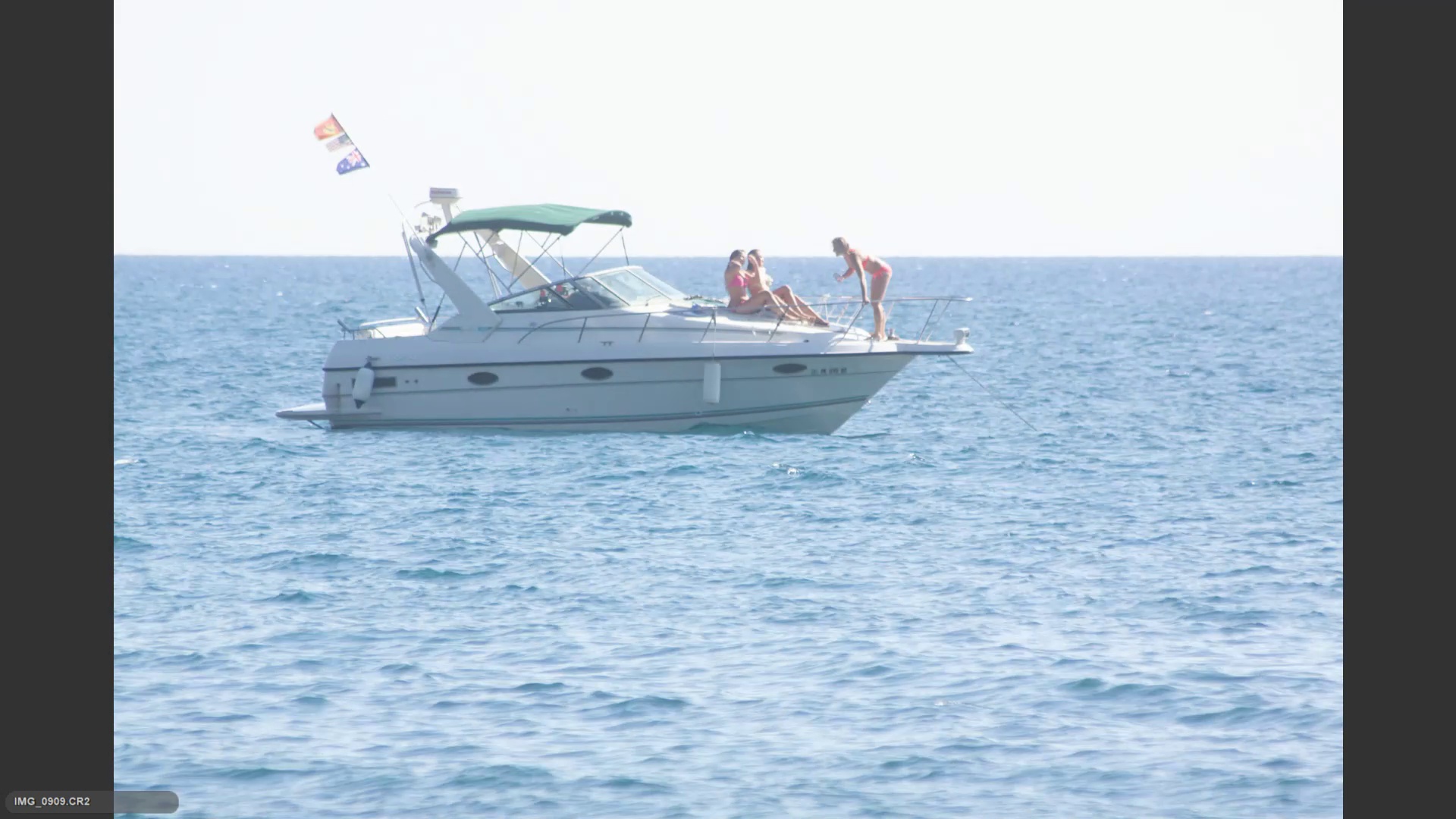 
key(ArrowRight)
 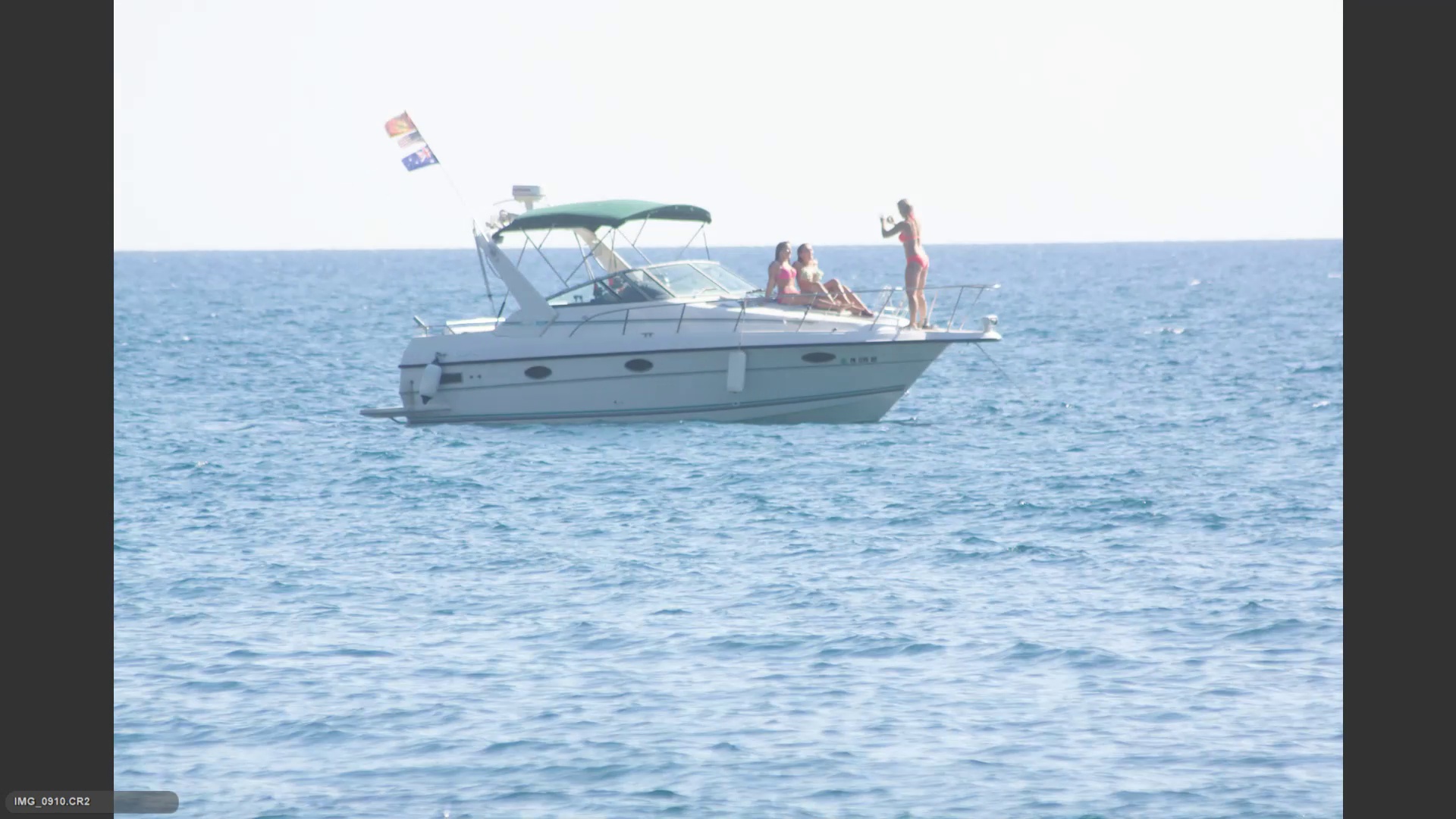 
key(ArrowRight)
 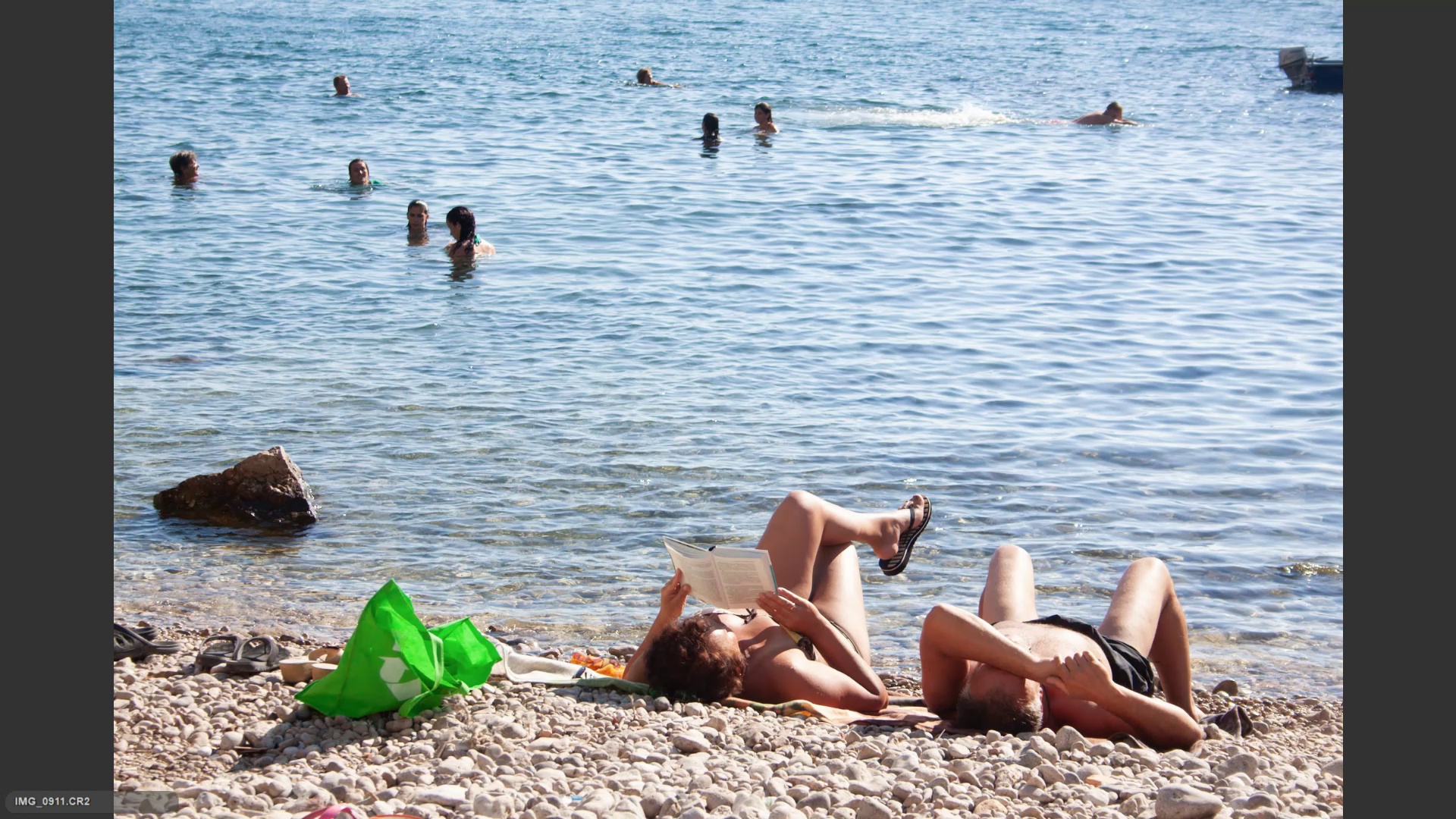 
key(ArrowLeft)
 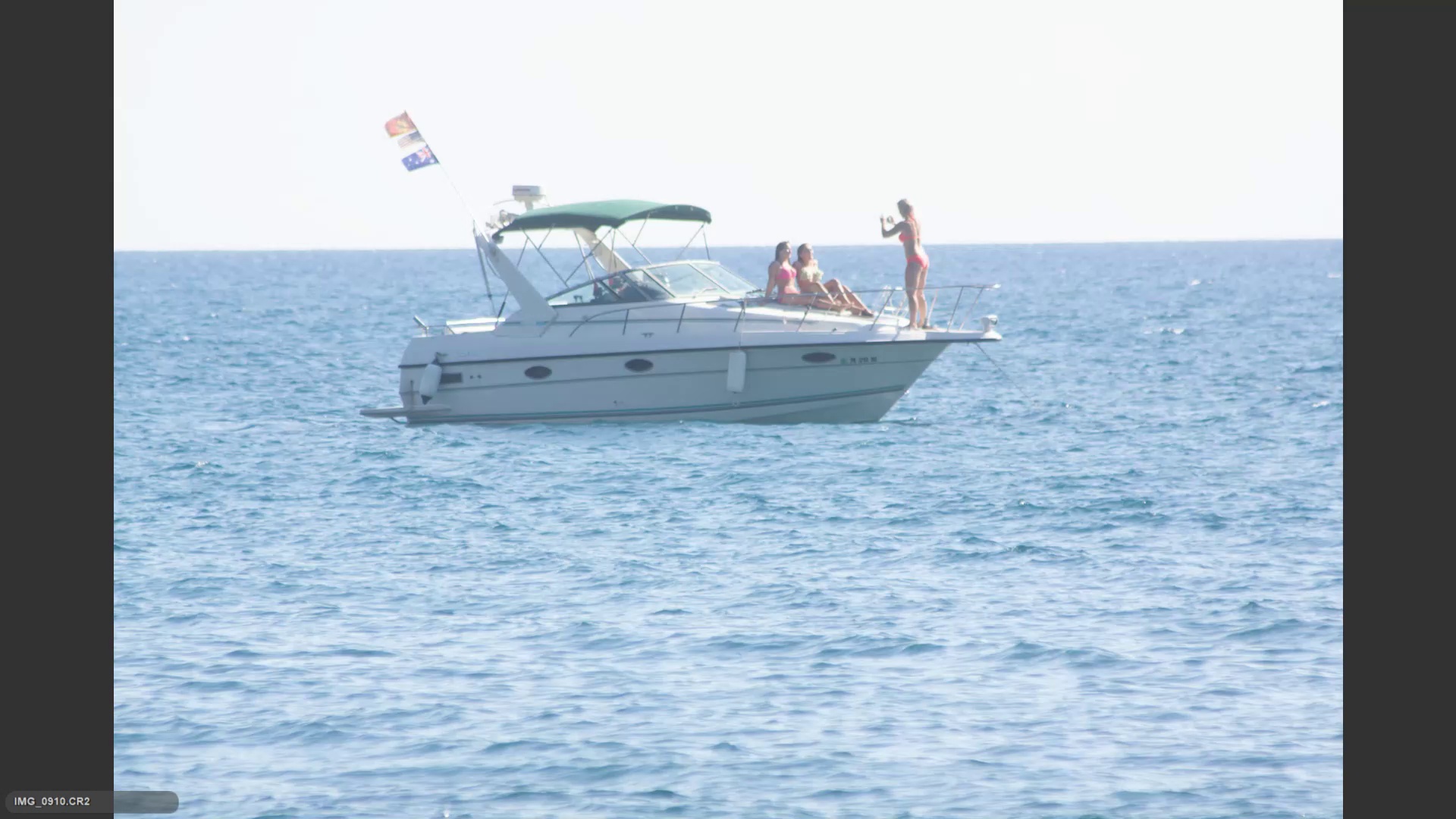 
key(6)
 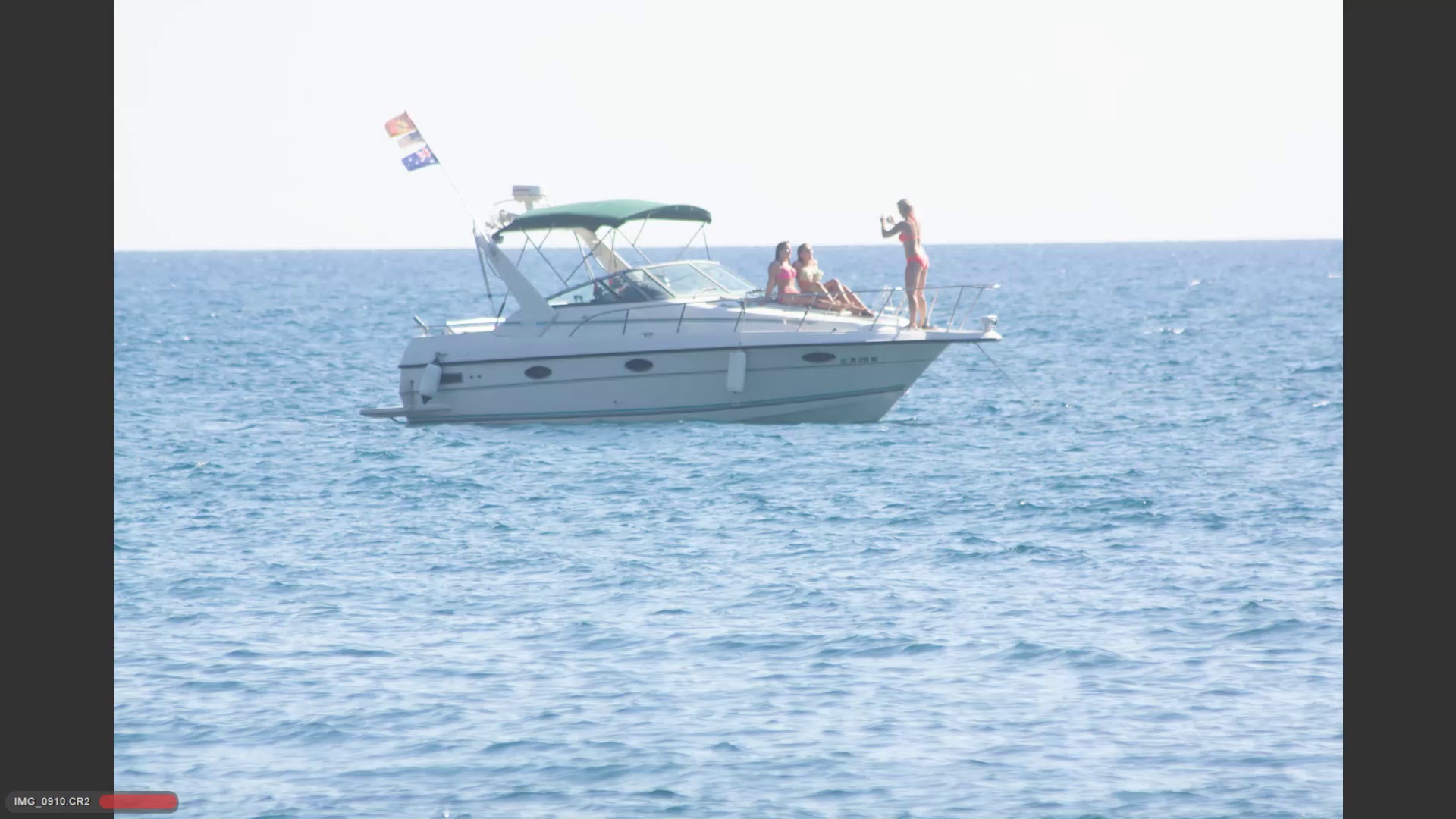 
key(ArrowRight)
 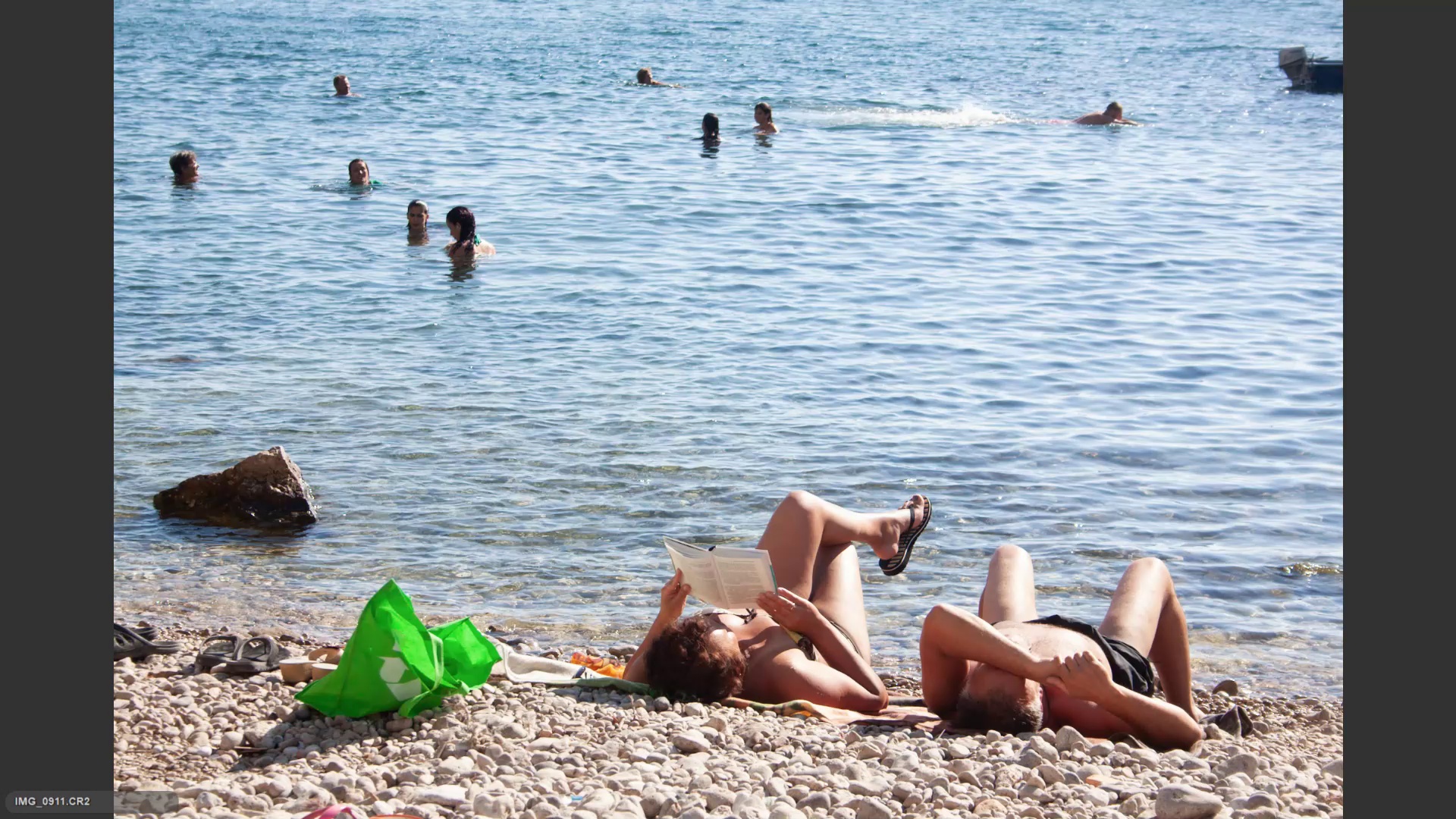 
key(ArrowRight)
 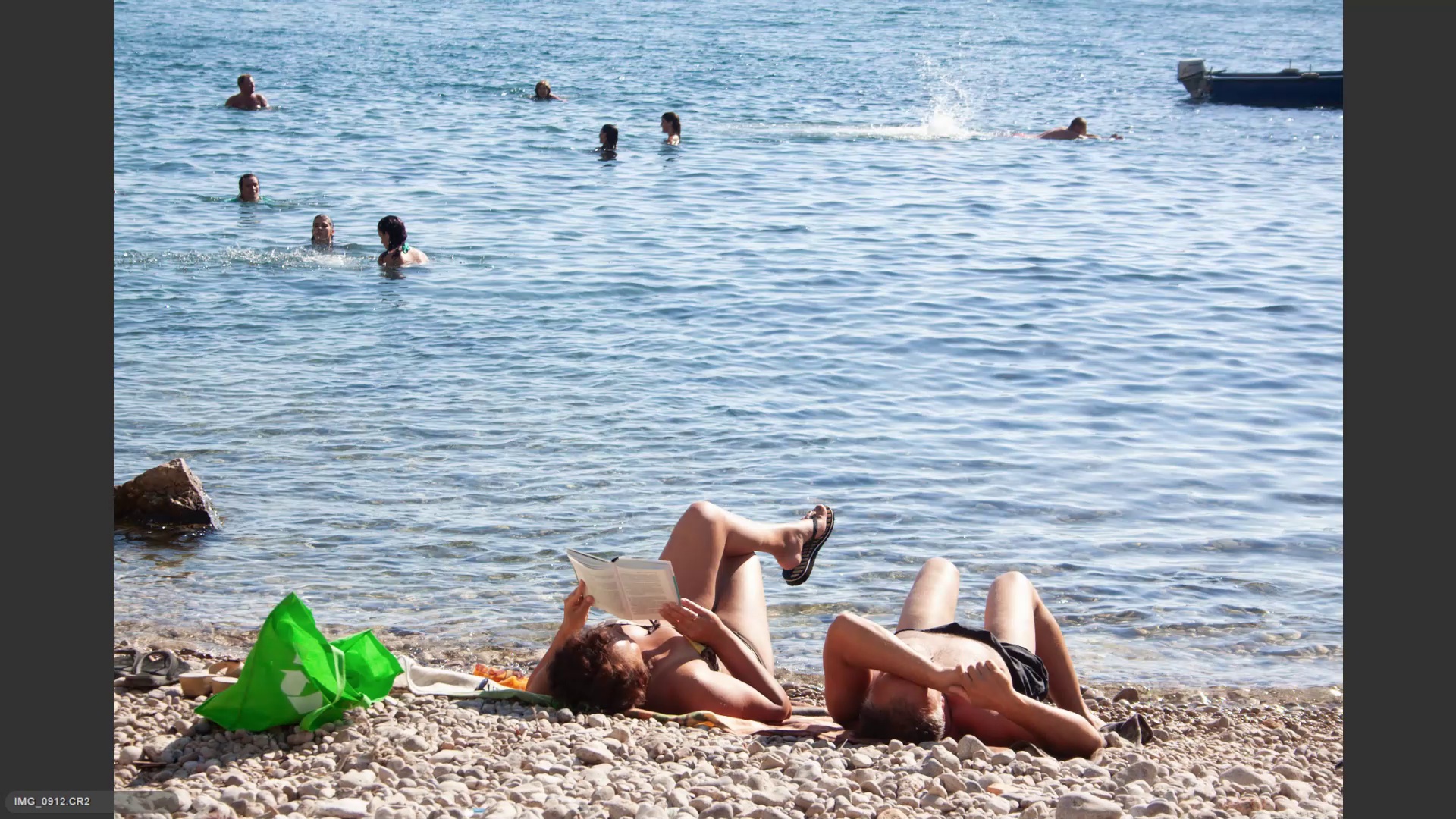 
key(ArrowRight)
 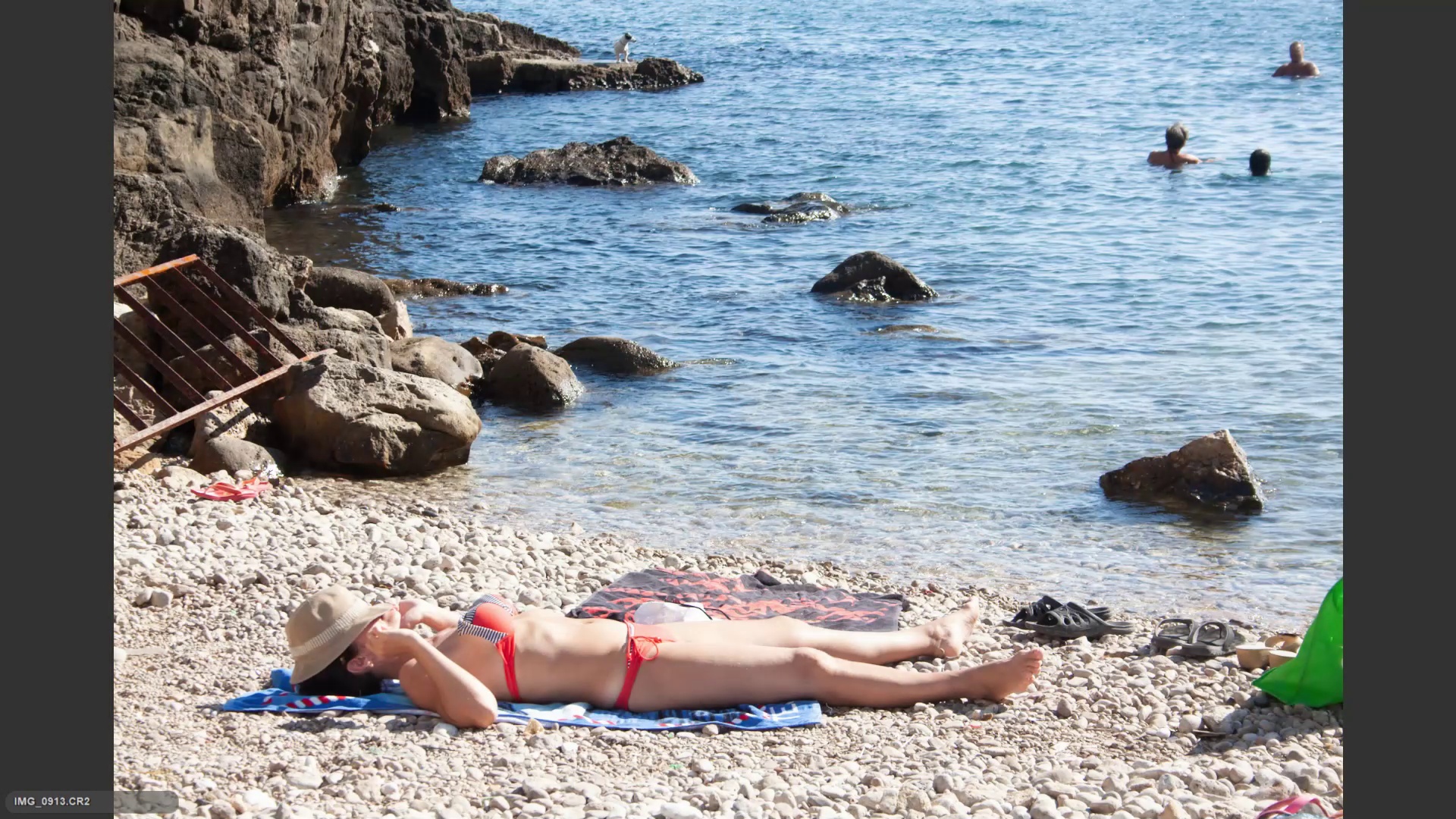 
key(ArrowRight)
 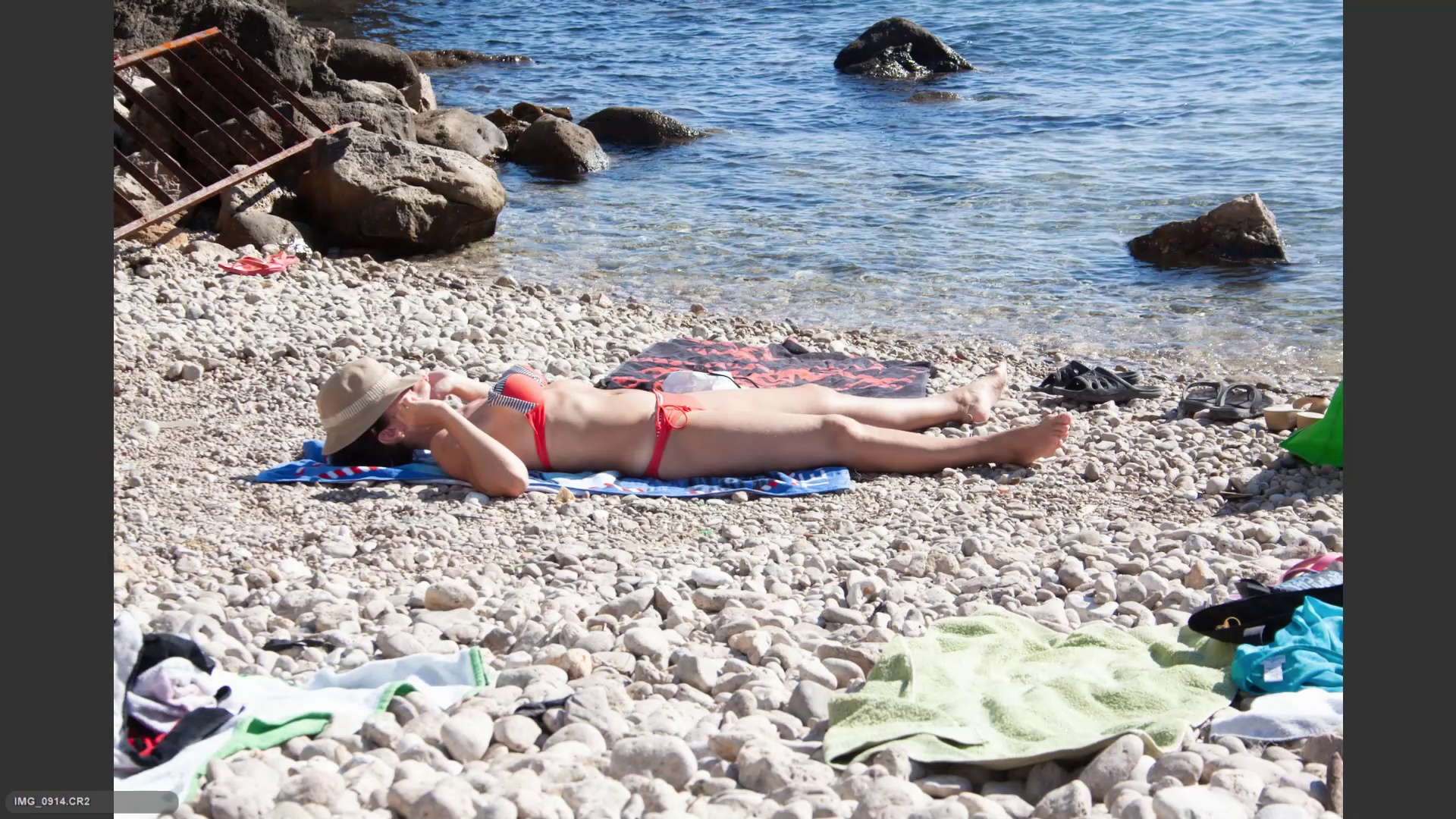 
key(ArrowRight)
 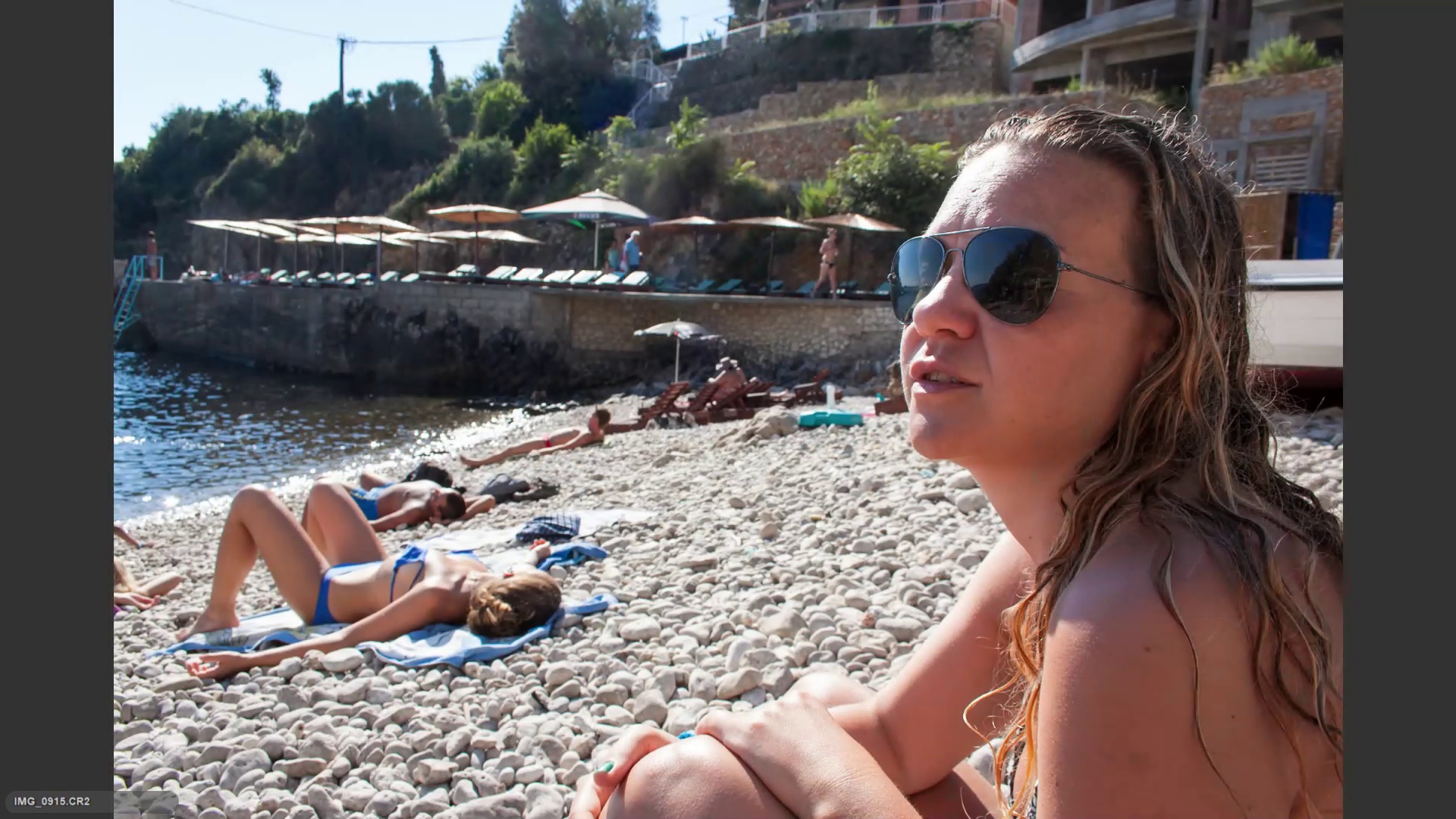 
key(ArrowRight)
 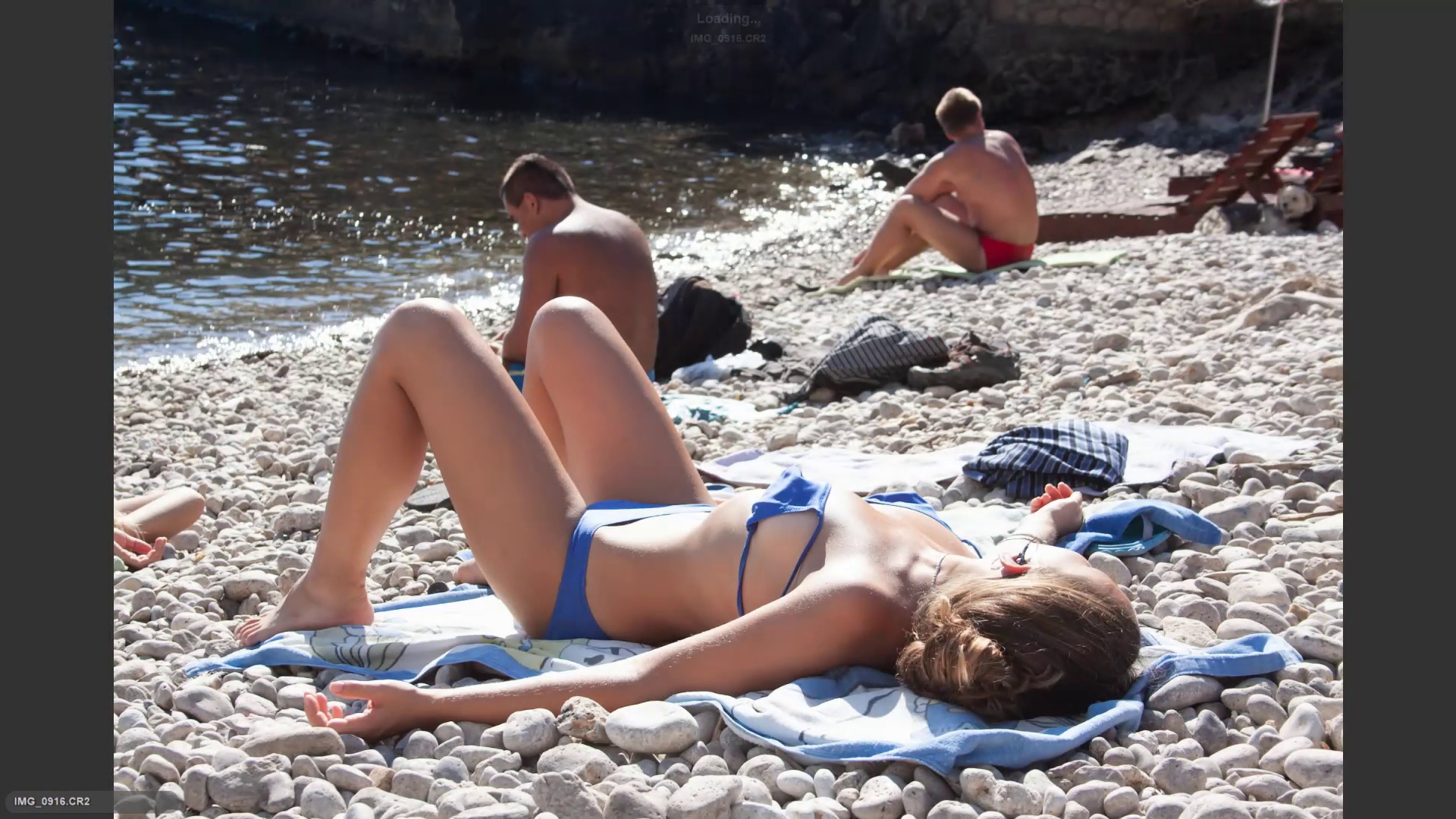 
key(ArrowLeft)
 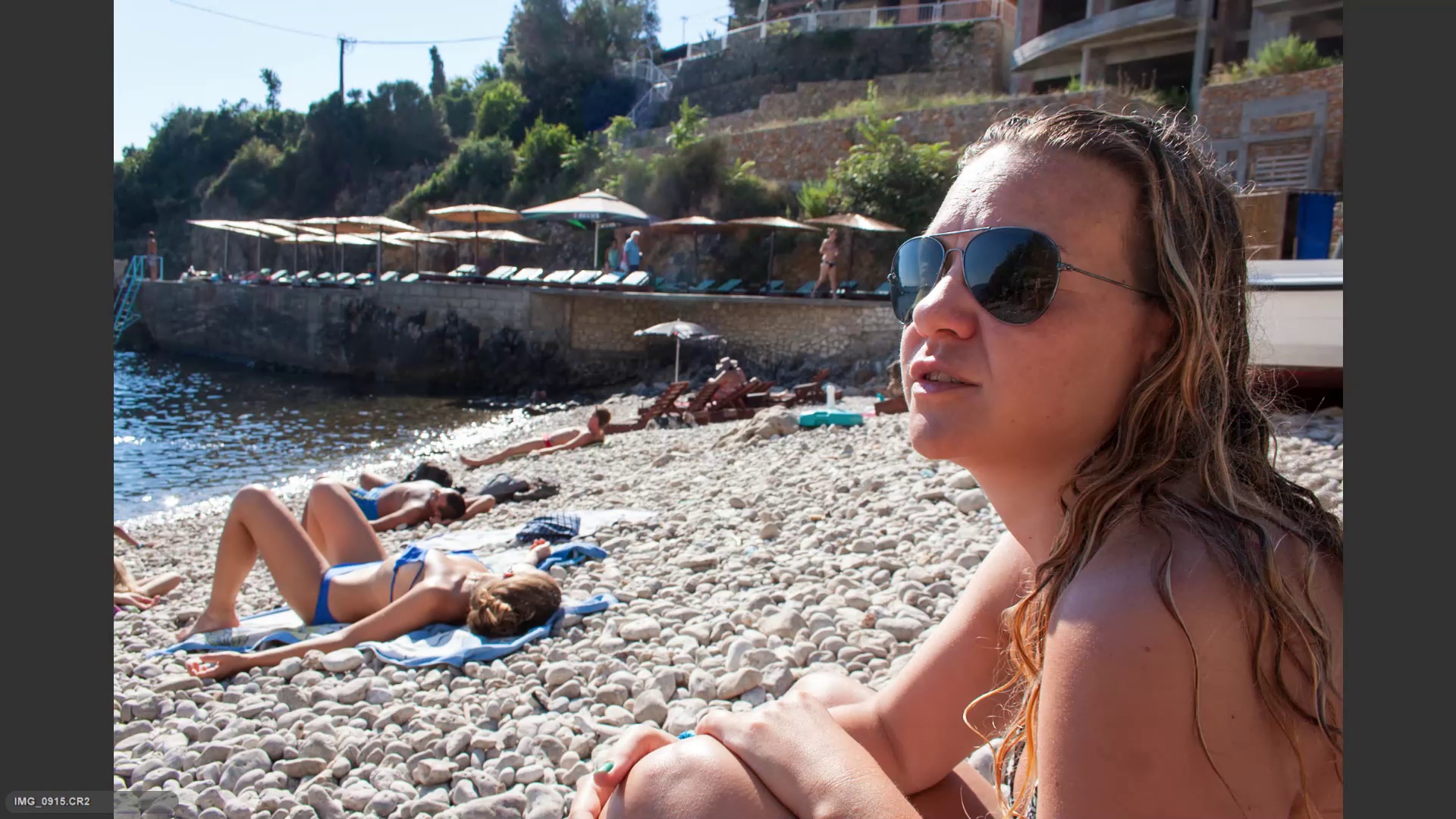 
key(6)
 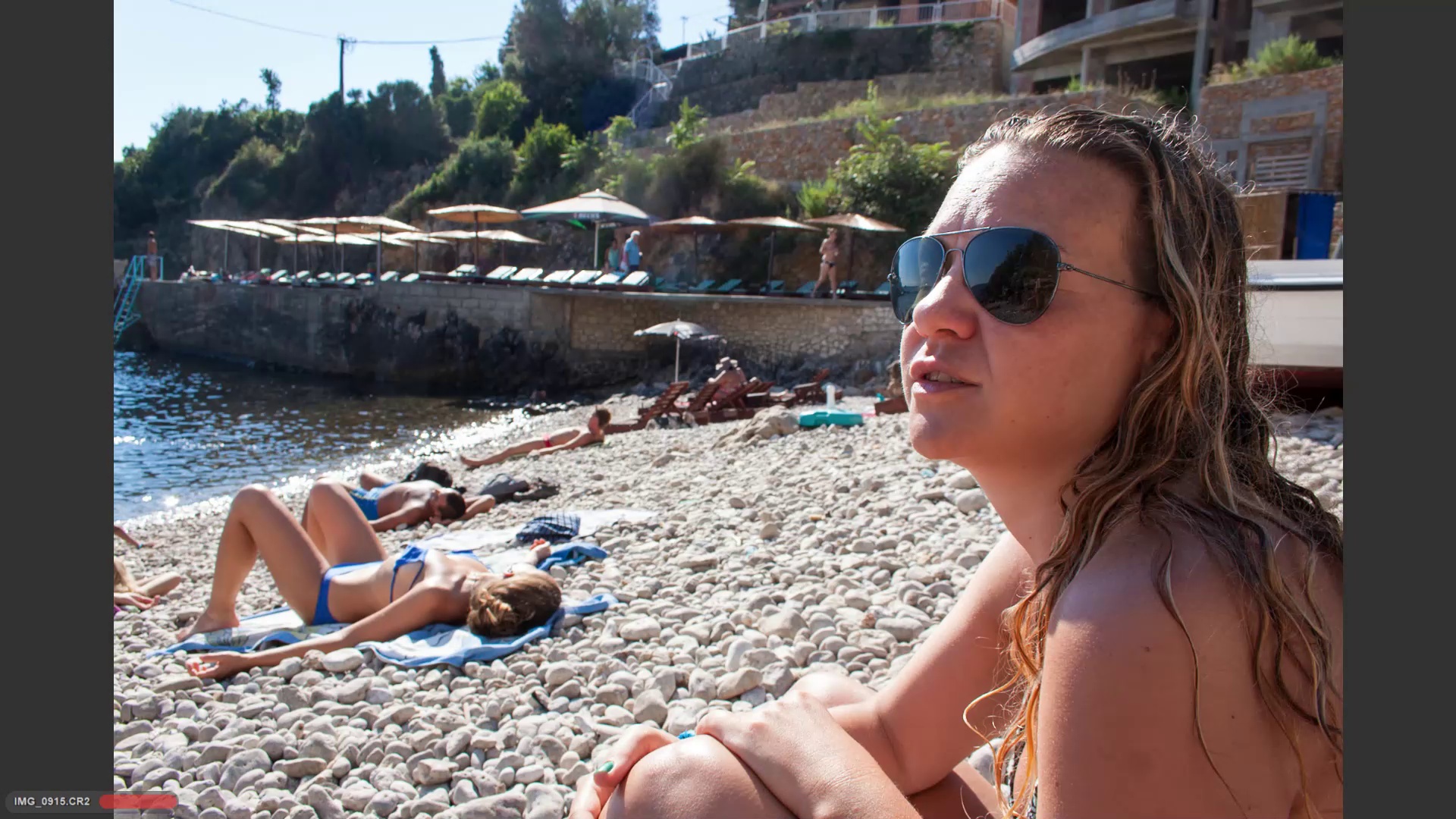 
key(ArrowRight)
 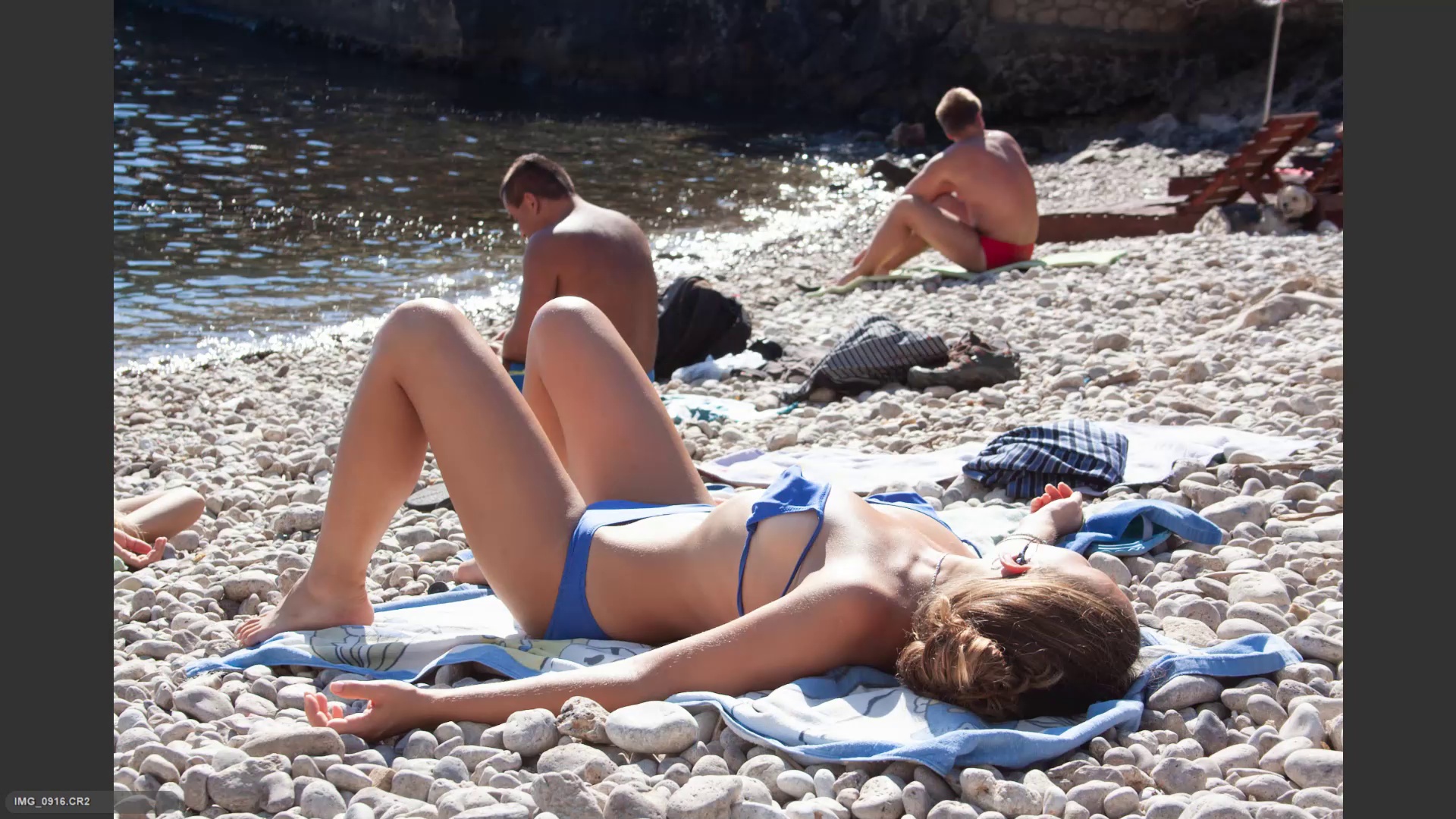 
key(ArrowRight)
 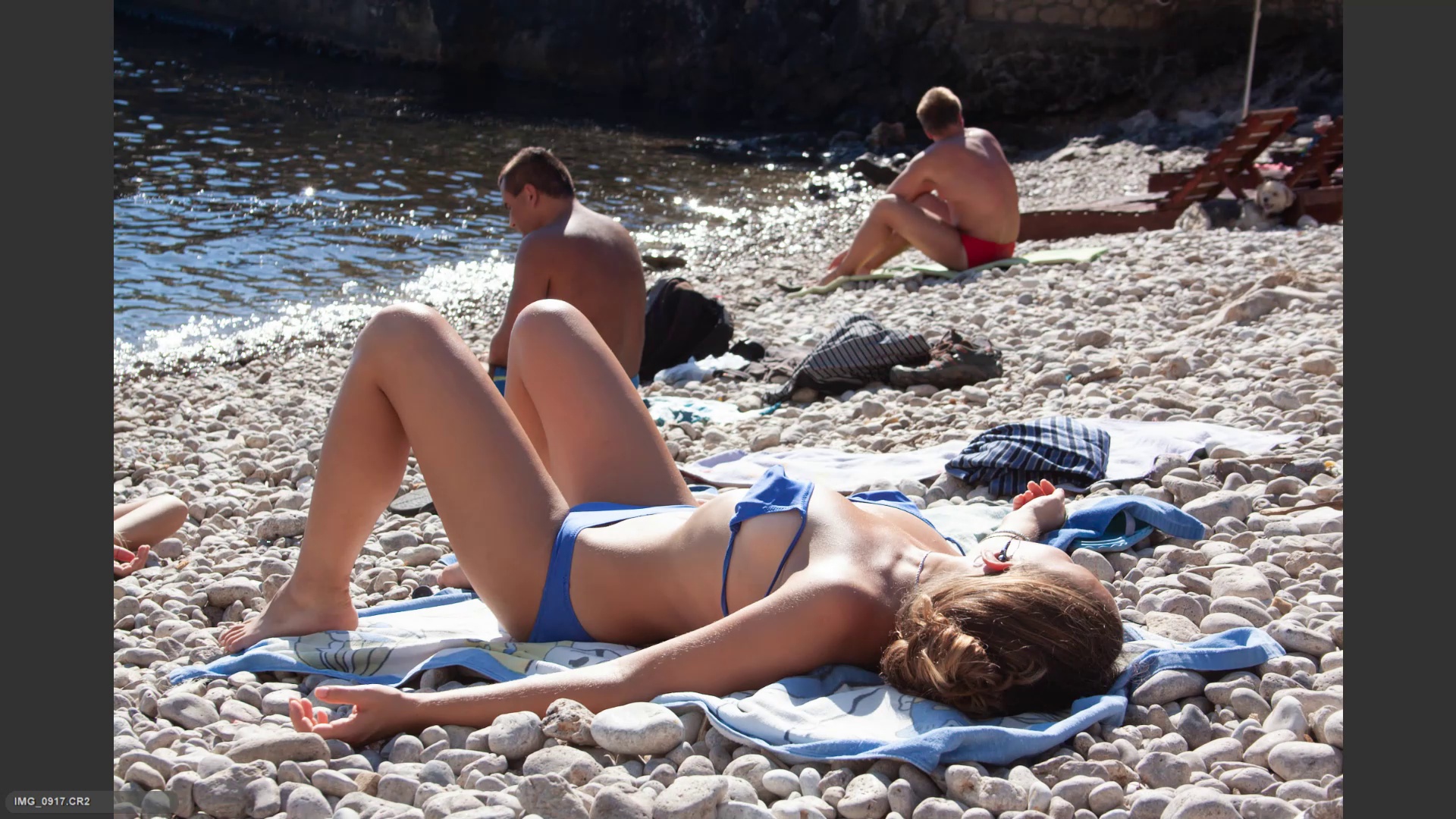 
key(ArrowRight)
 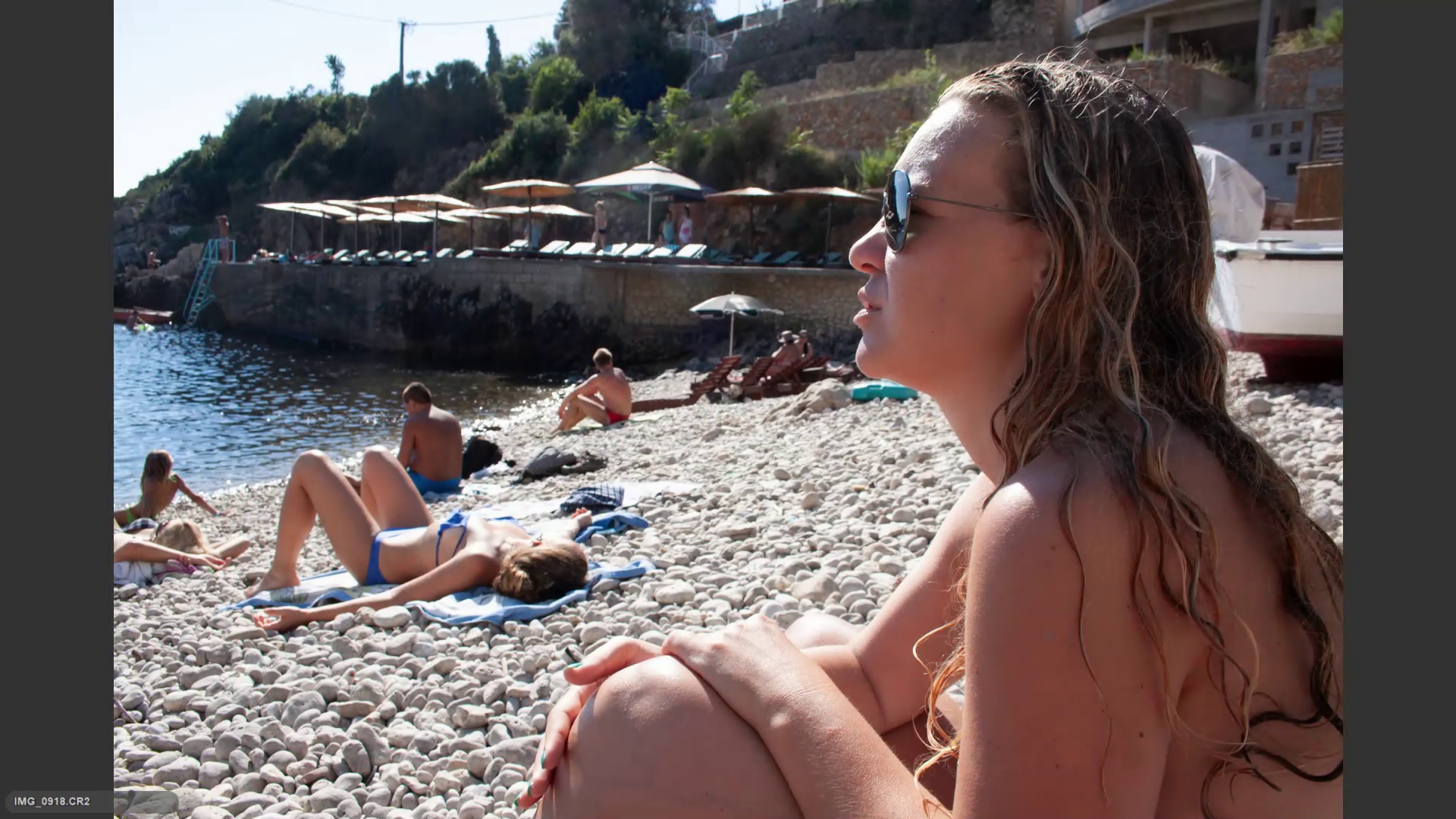 
key(6)
 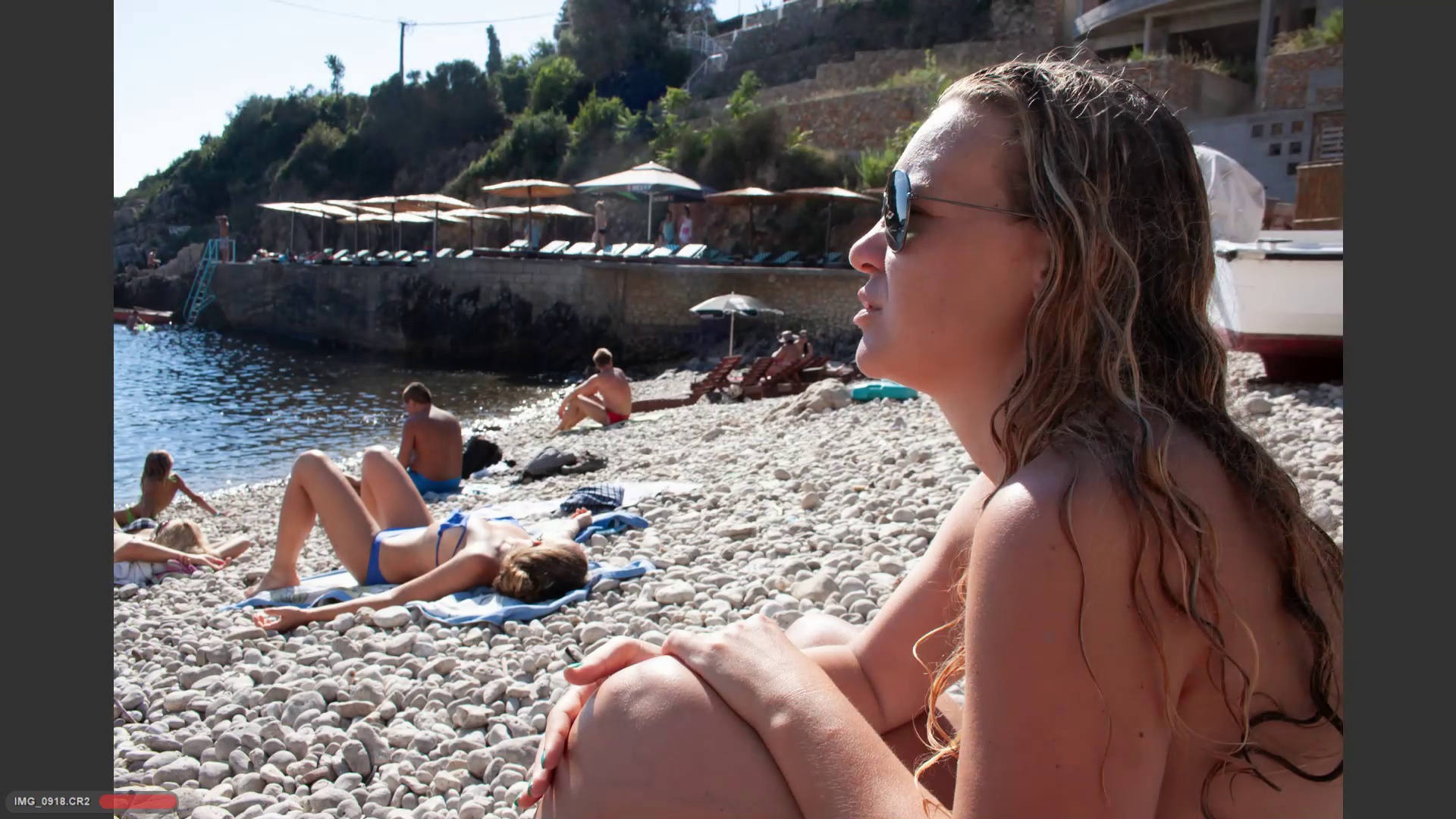 
key(ArrowRight)
 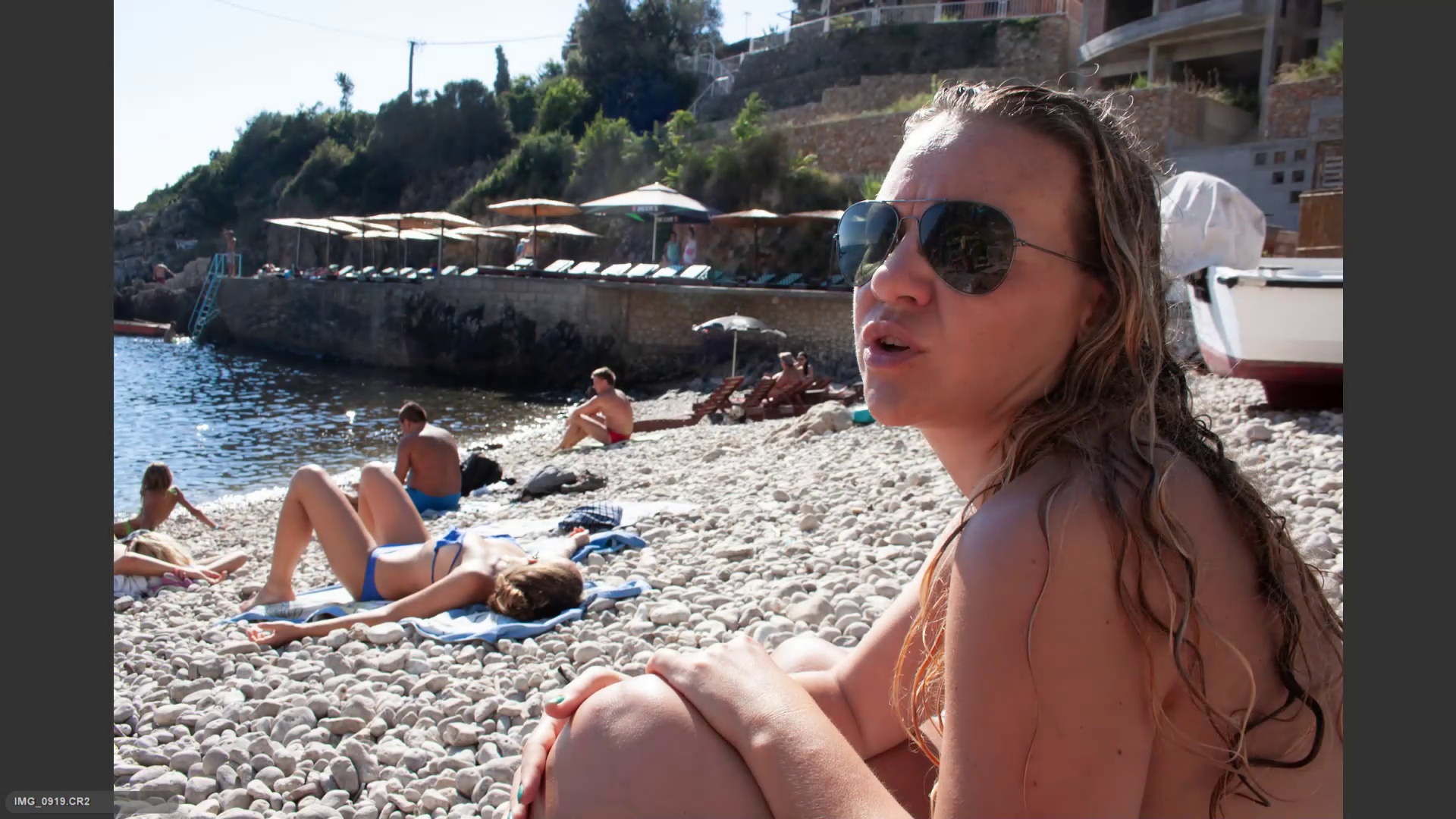 
key(ArrowRight)
 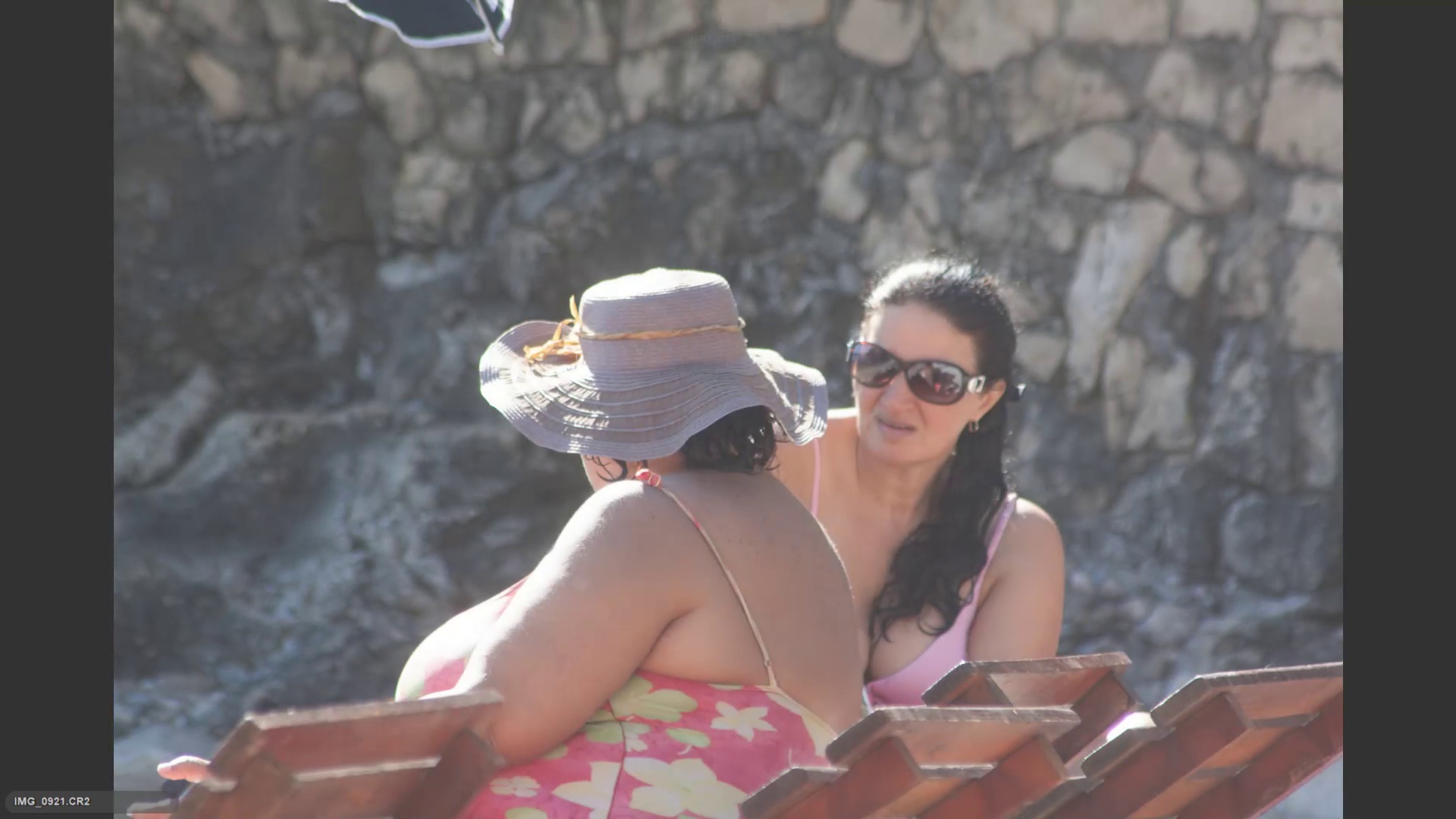 
key(ArrowRight)
 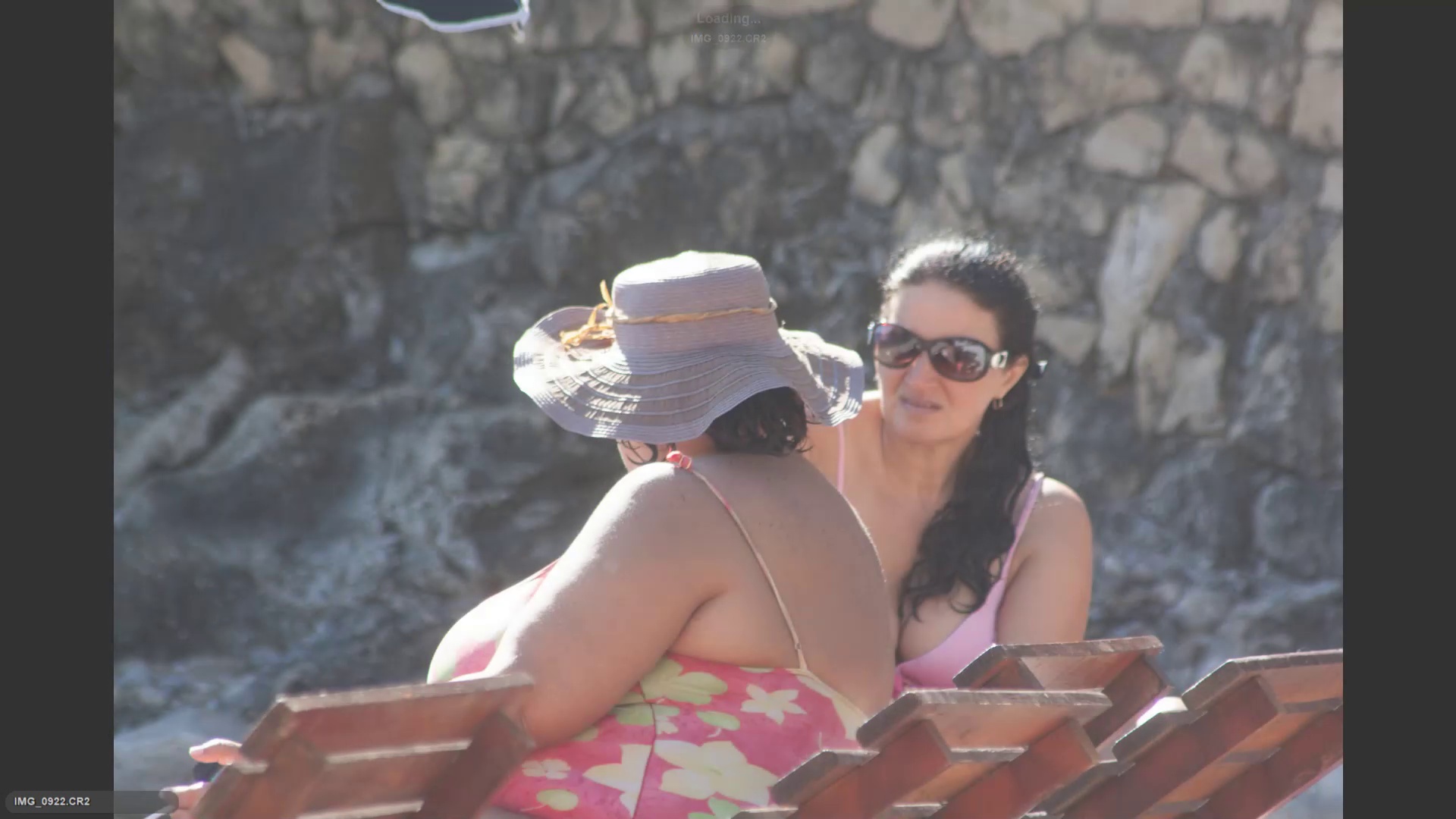 
key(ArrowRight)
 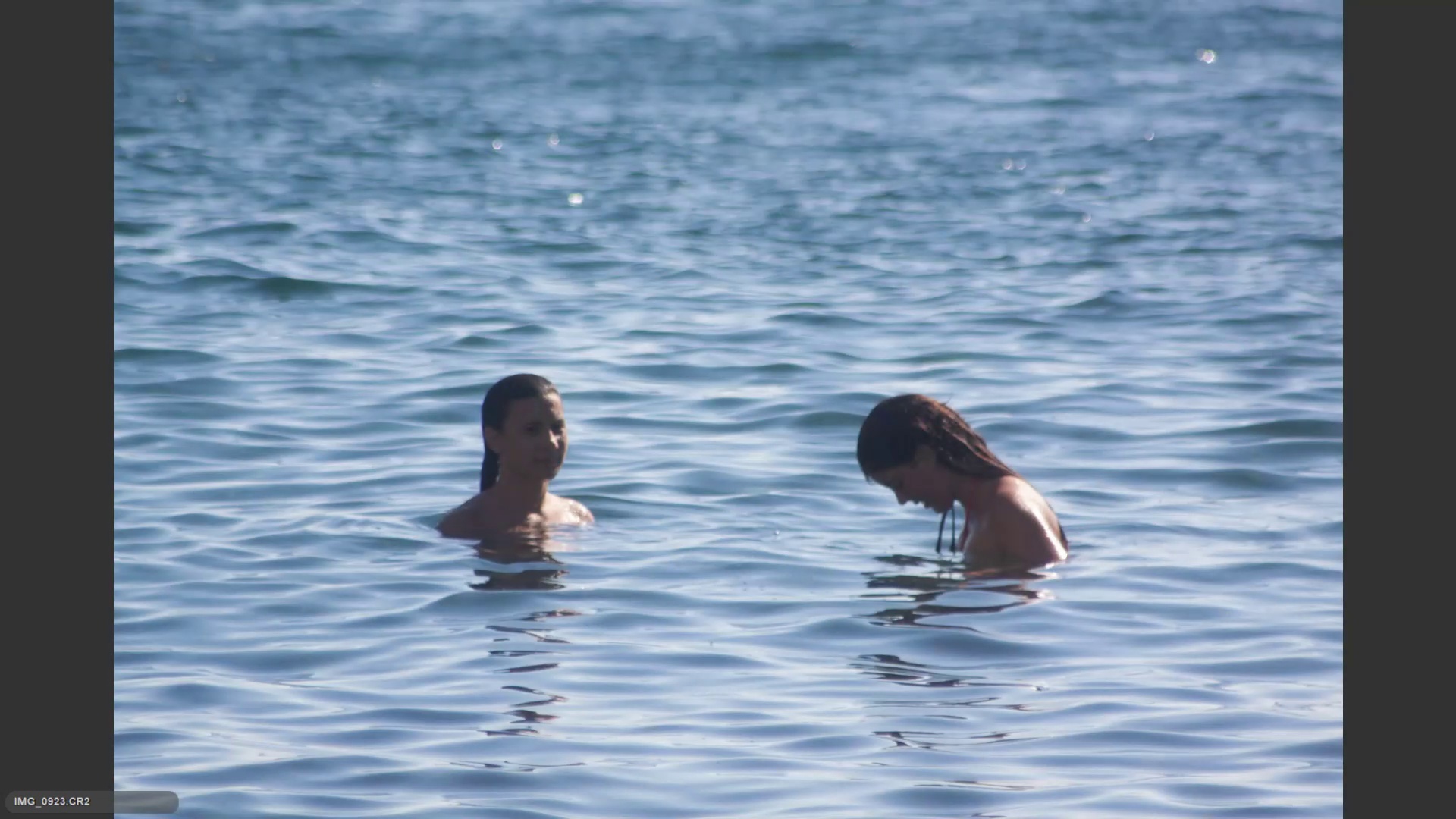 
key(ArrowRight)
 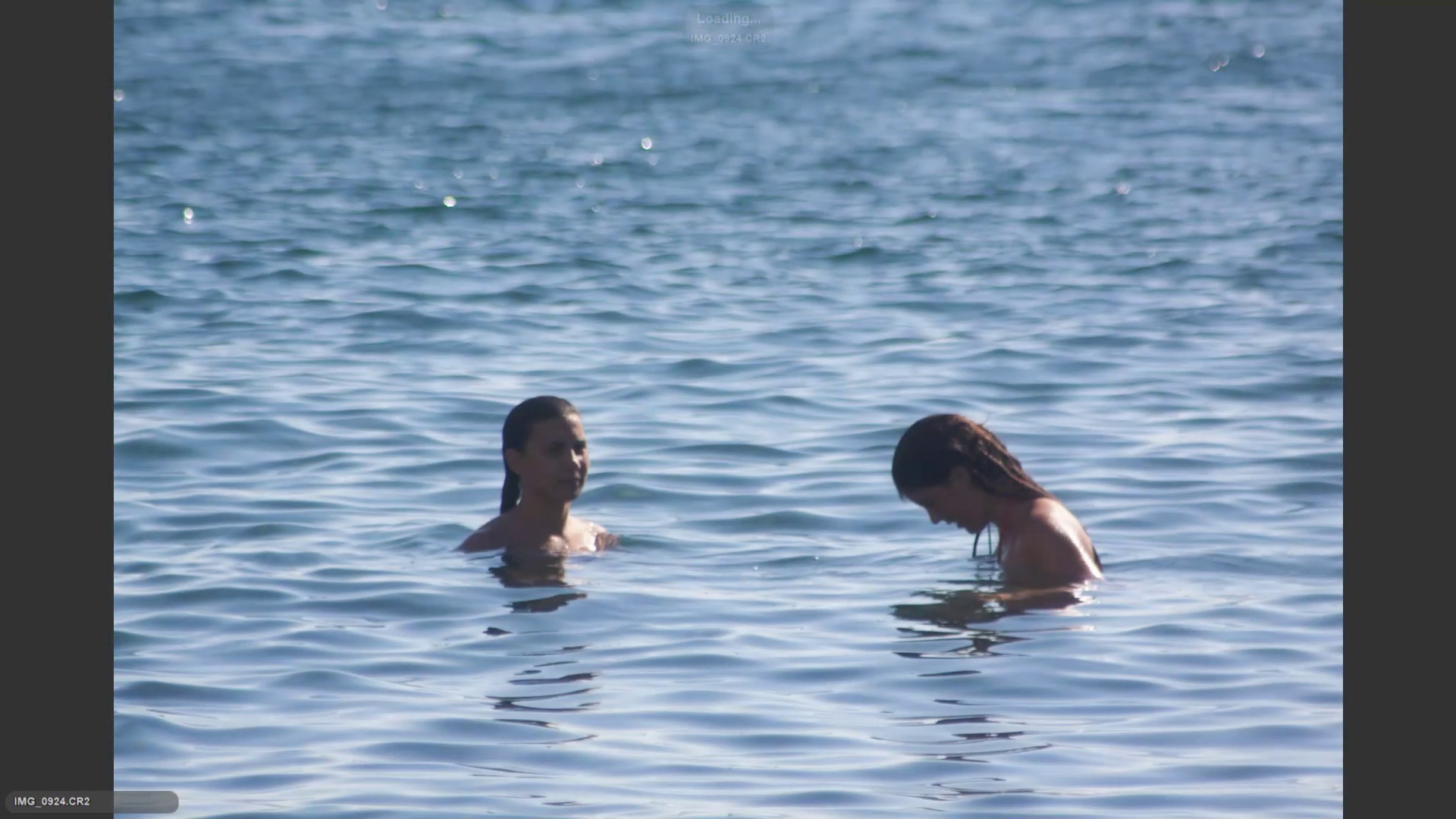 
key(ArrowRight)
 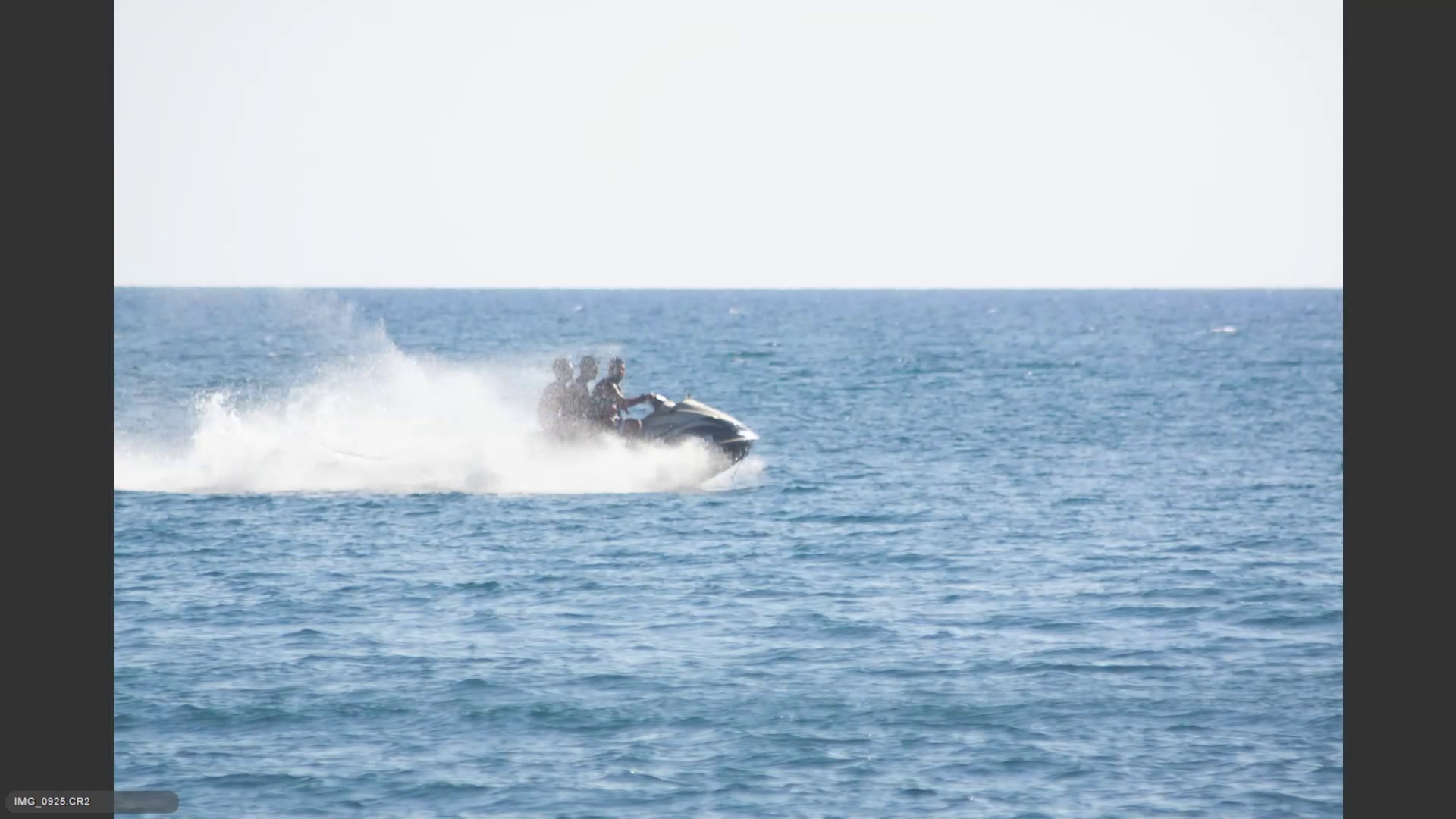 
key(ArrowRight)
 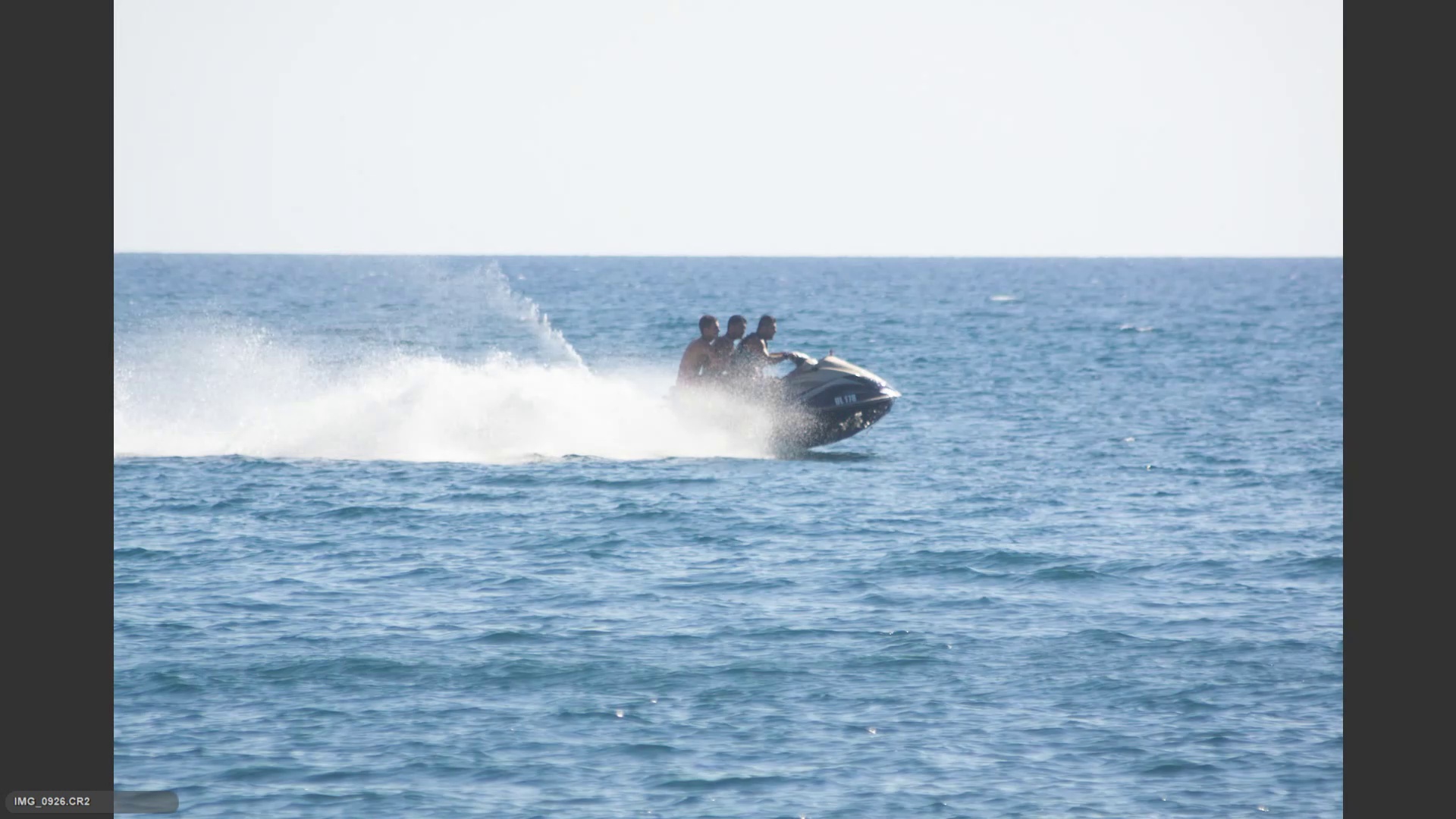 
key(ArrowRight)
 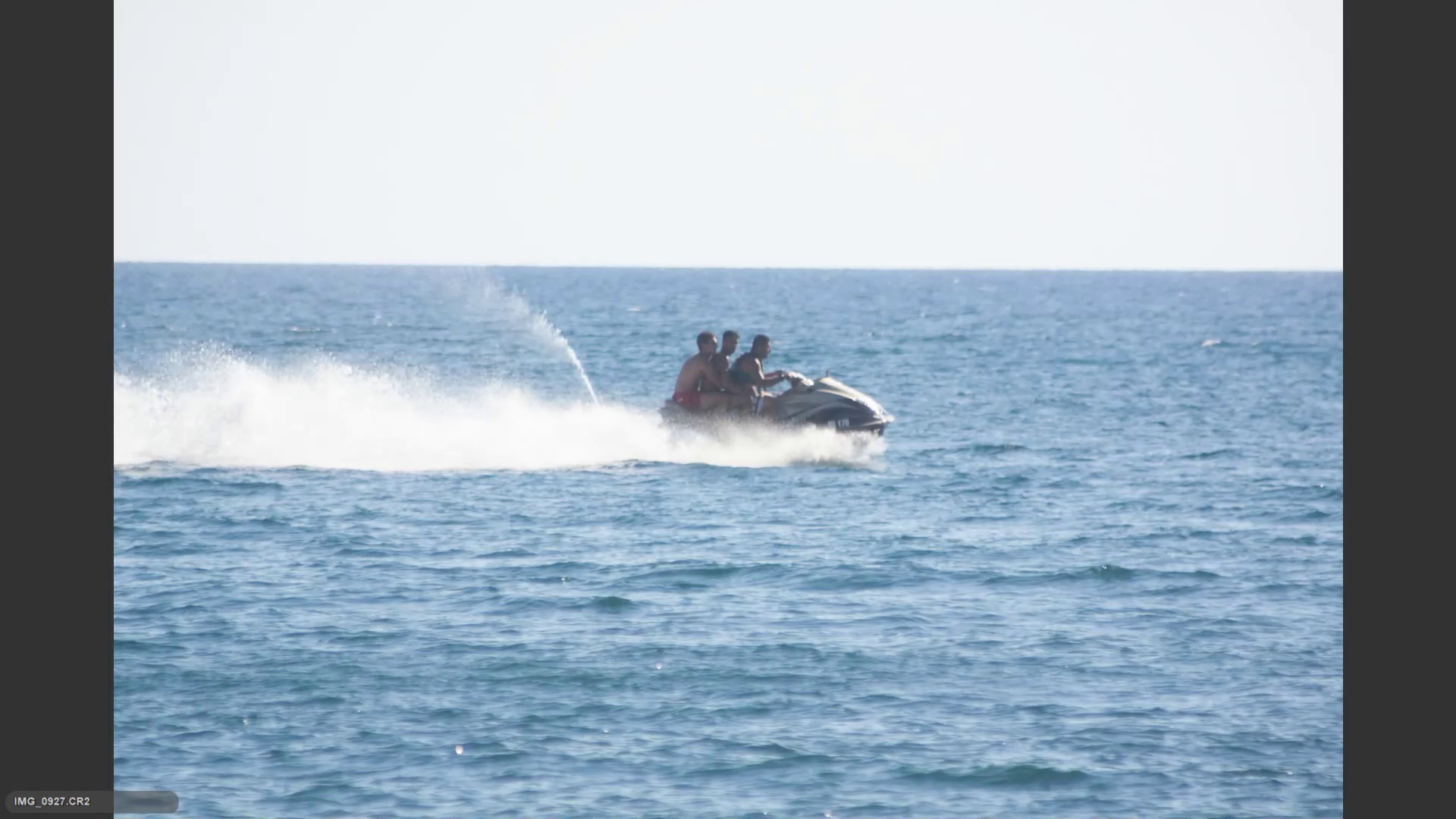 
key(ArrowRight)
 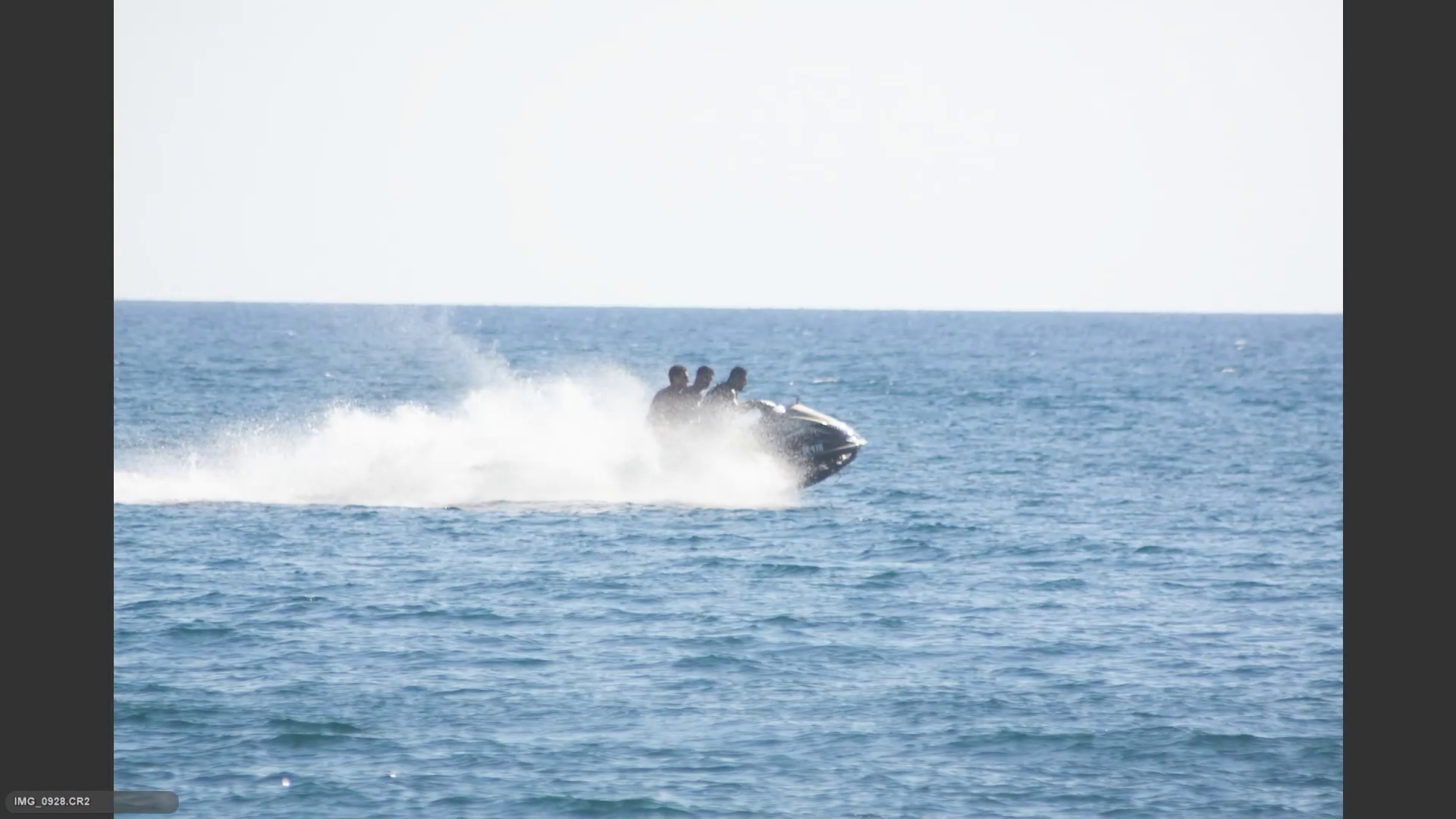 
key(ArrowRight)
 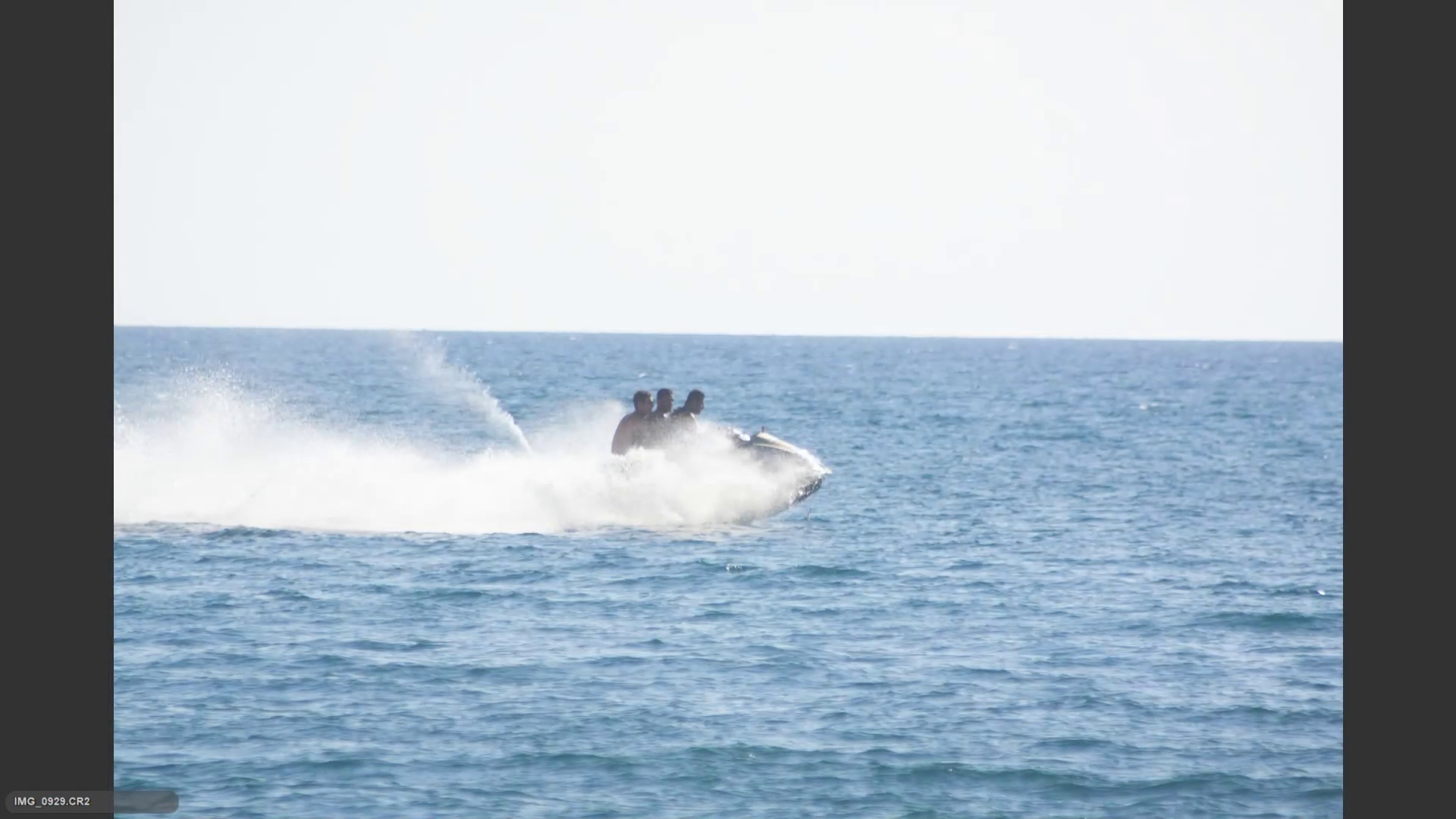 
key(ArrowLeft)
 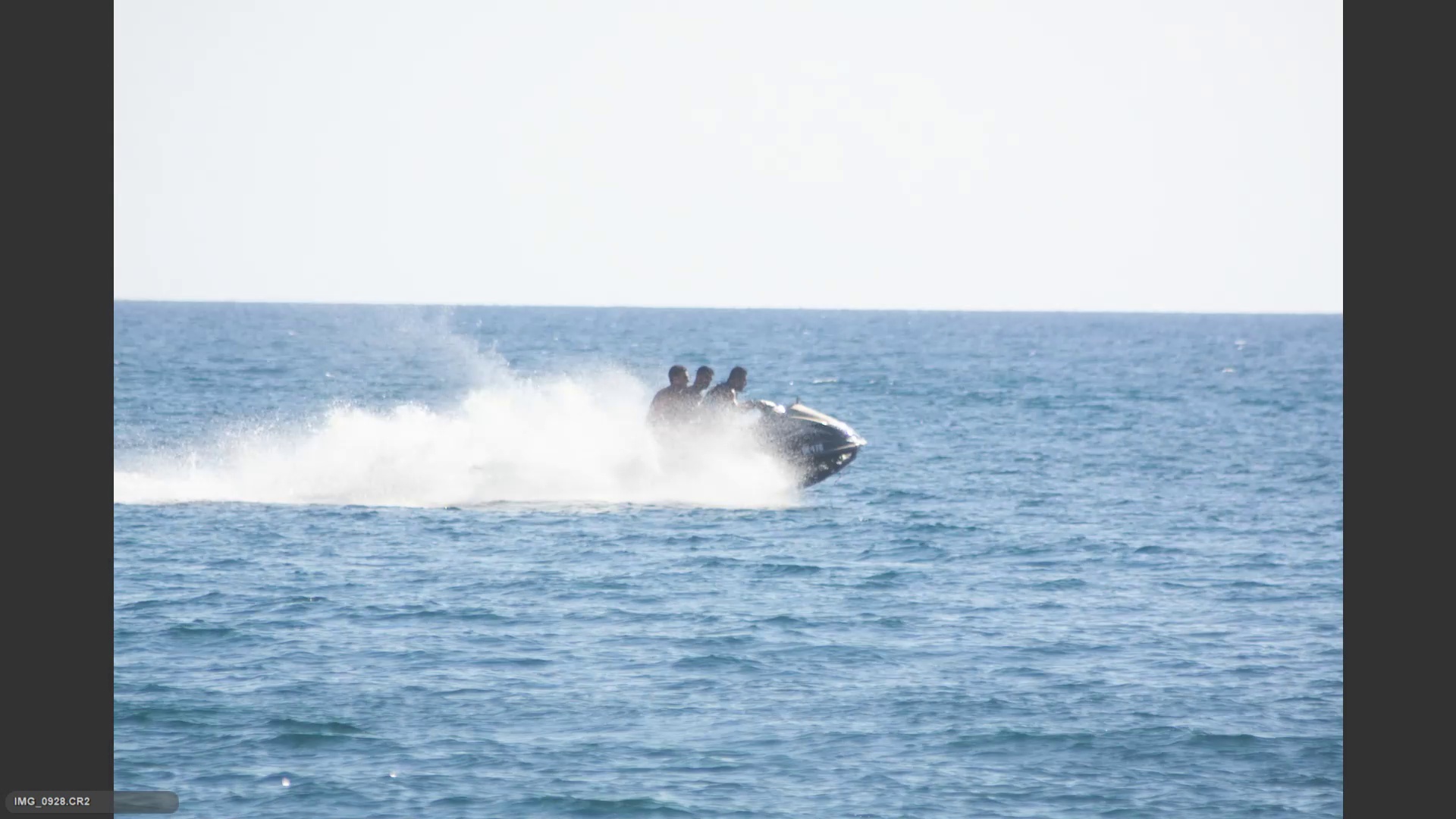 
key(ArrowRight)
 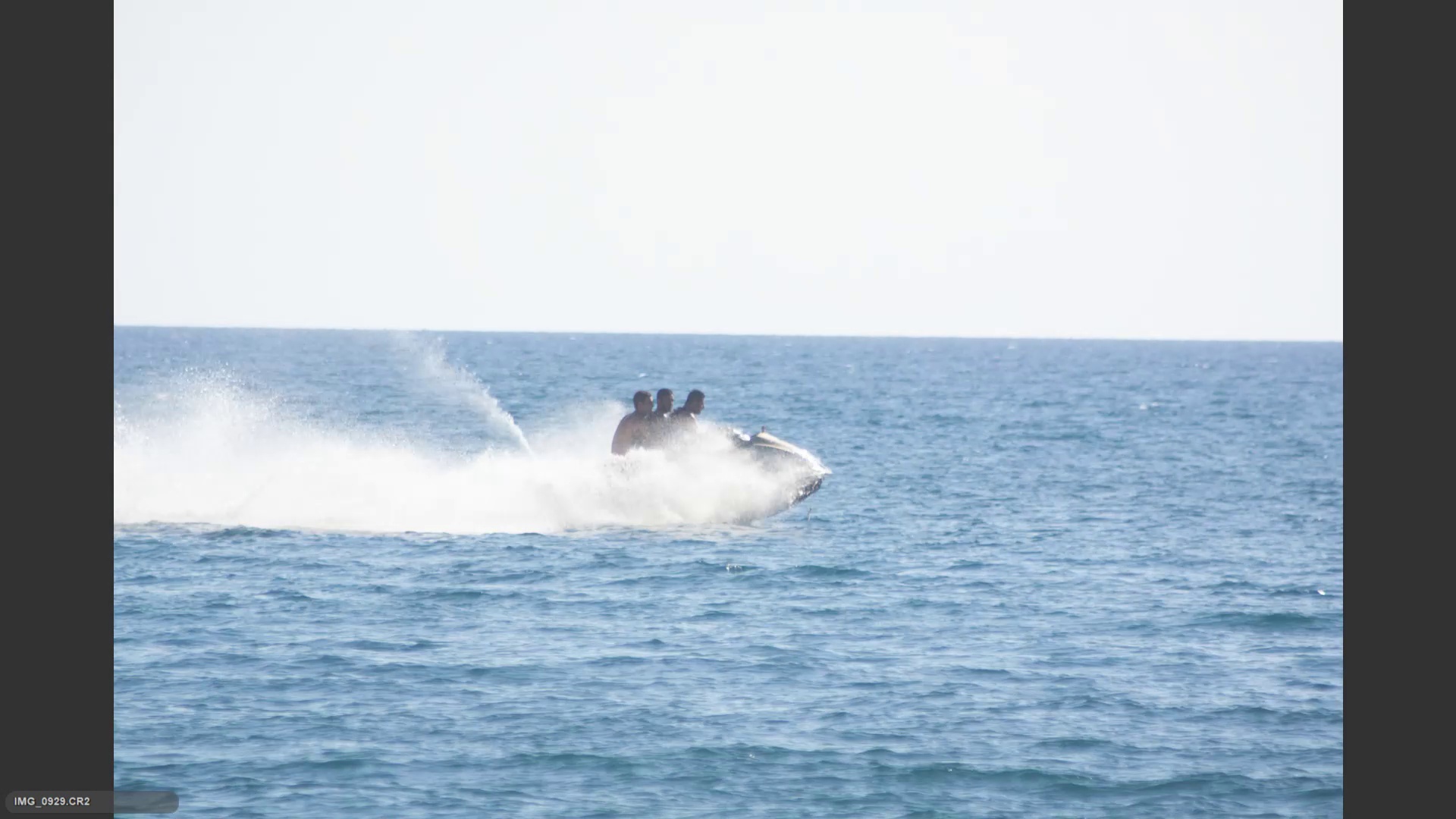 
key(6)
 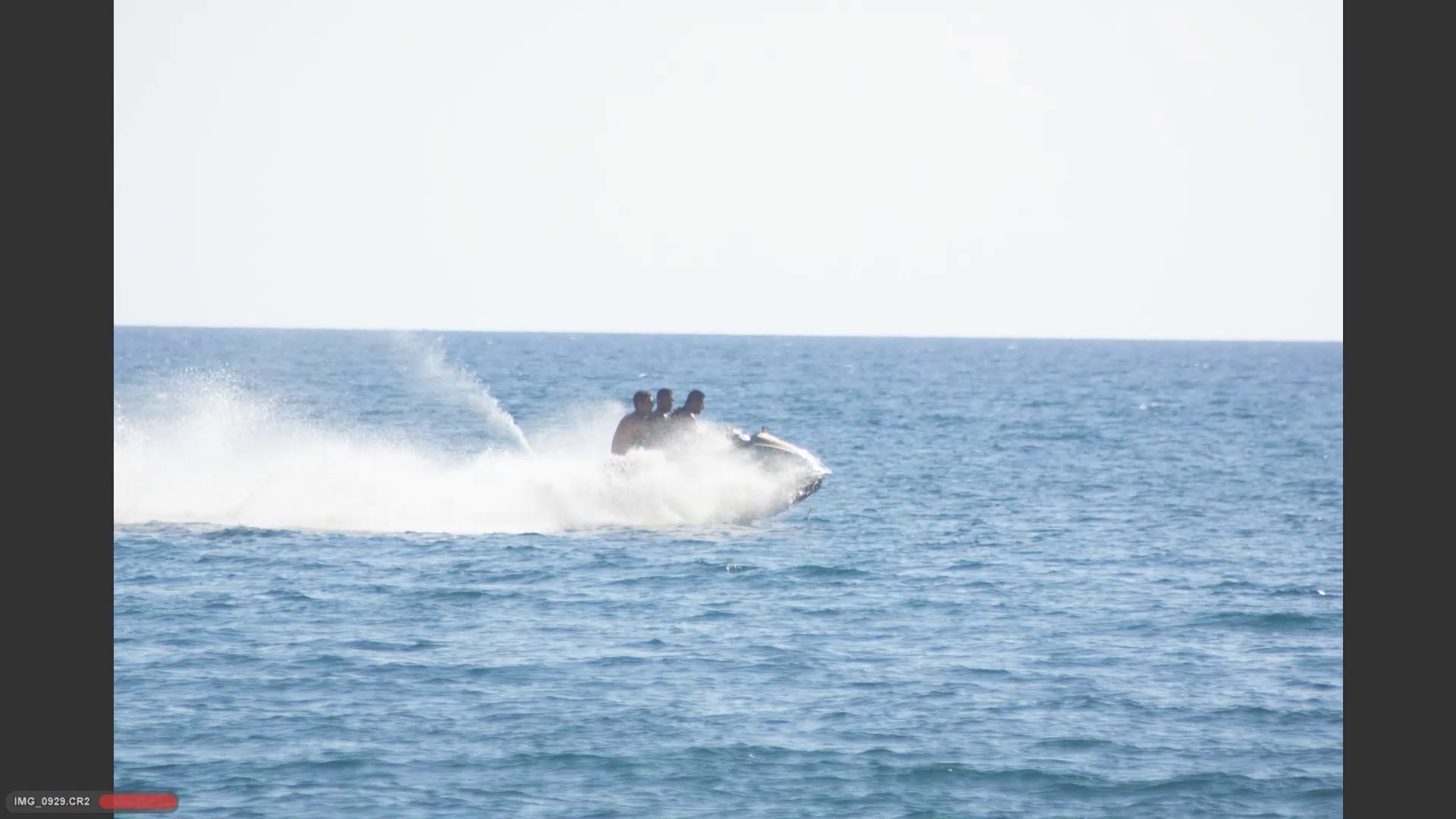 
key(ArrowRight)
 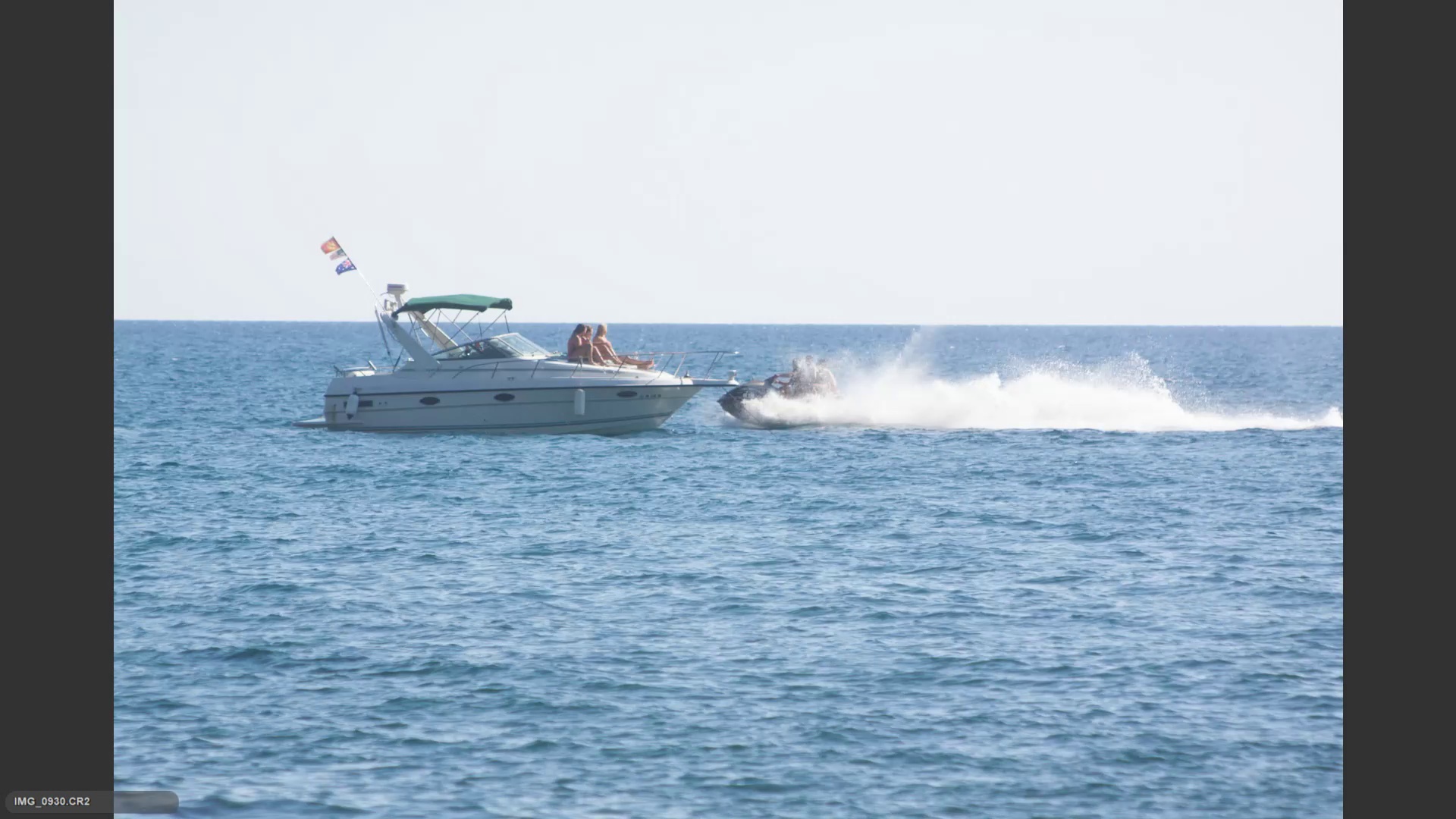 
key(ArrowRight)
 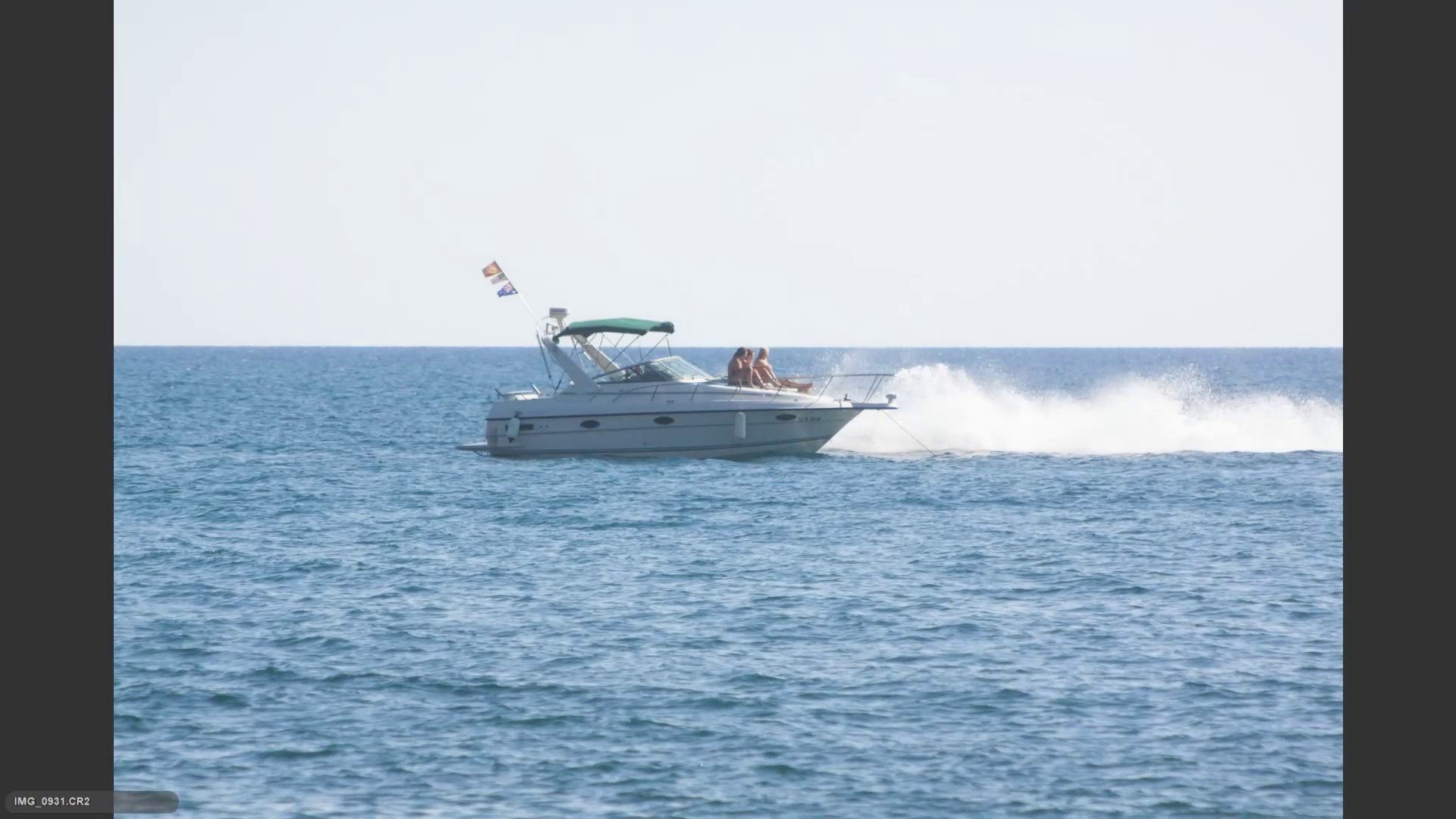 
key(ArrowLeft)
 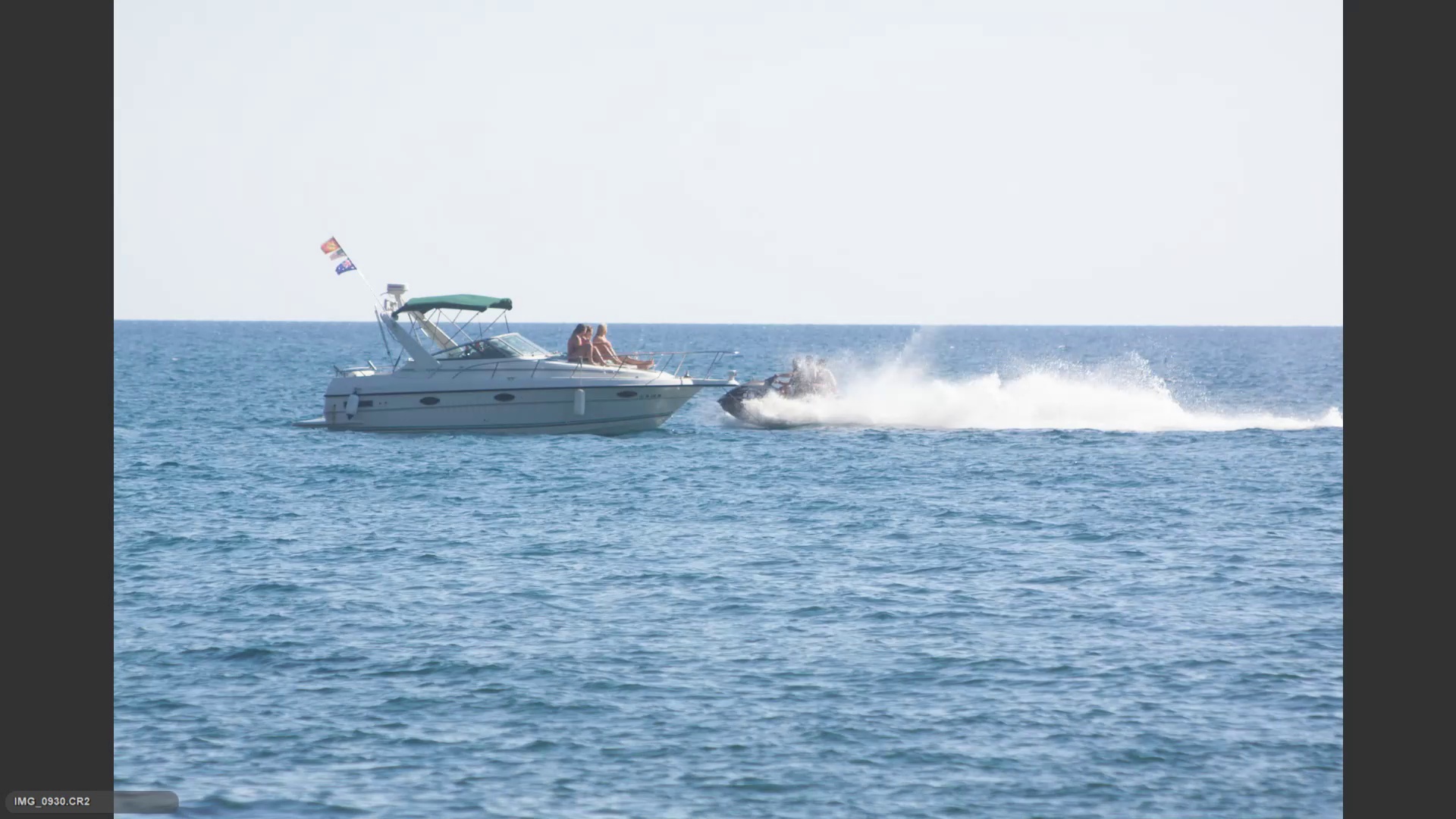 
key(6)
 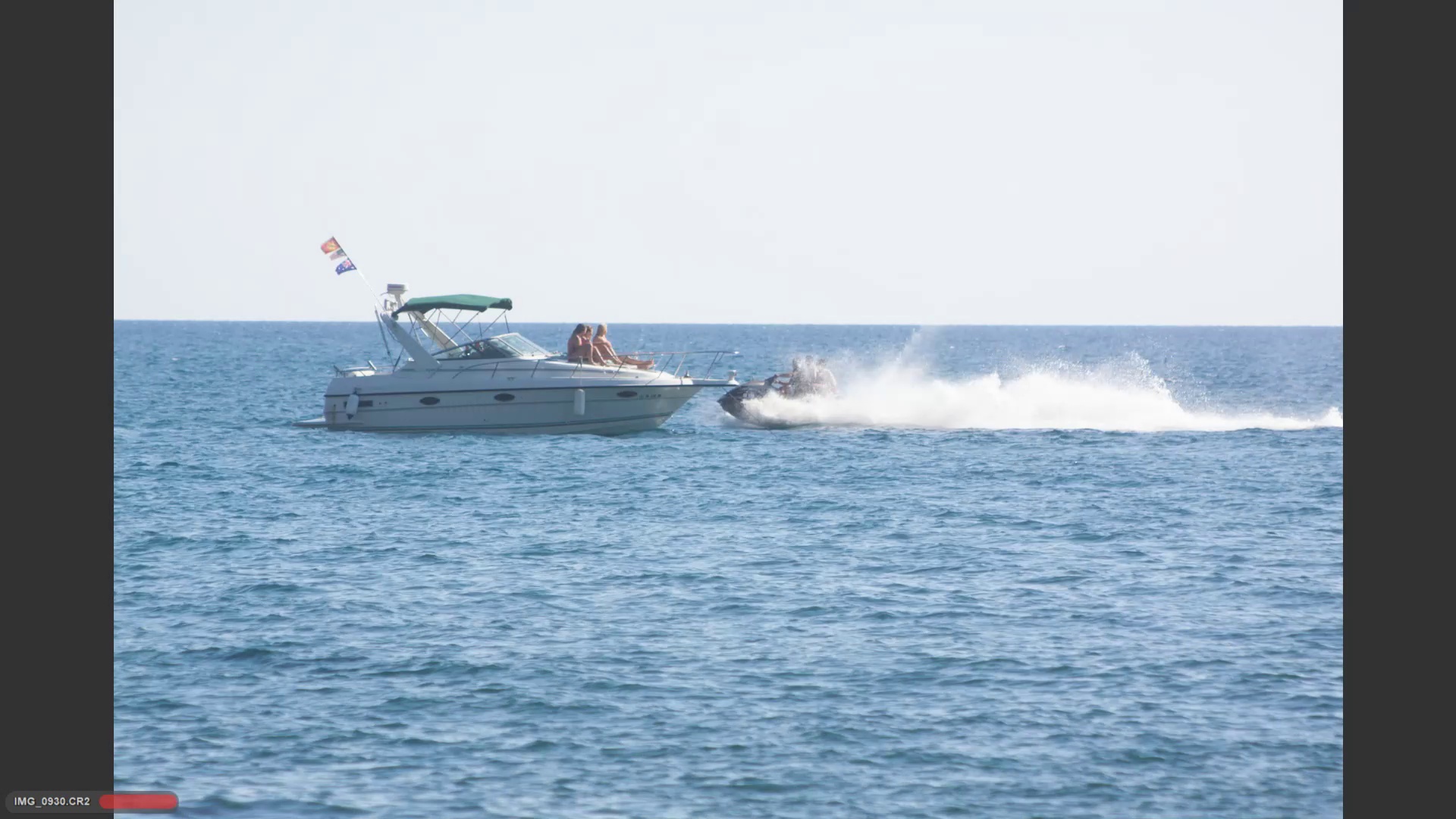 
key(ArrowRight)
 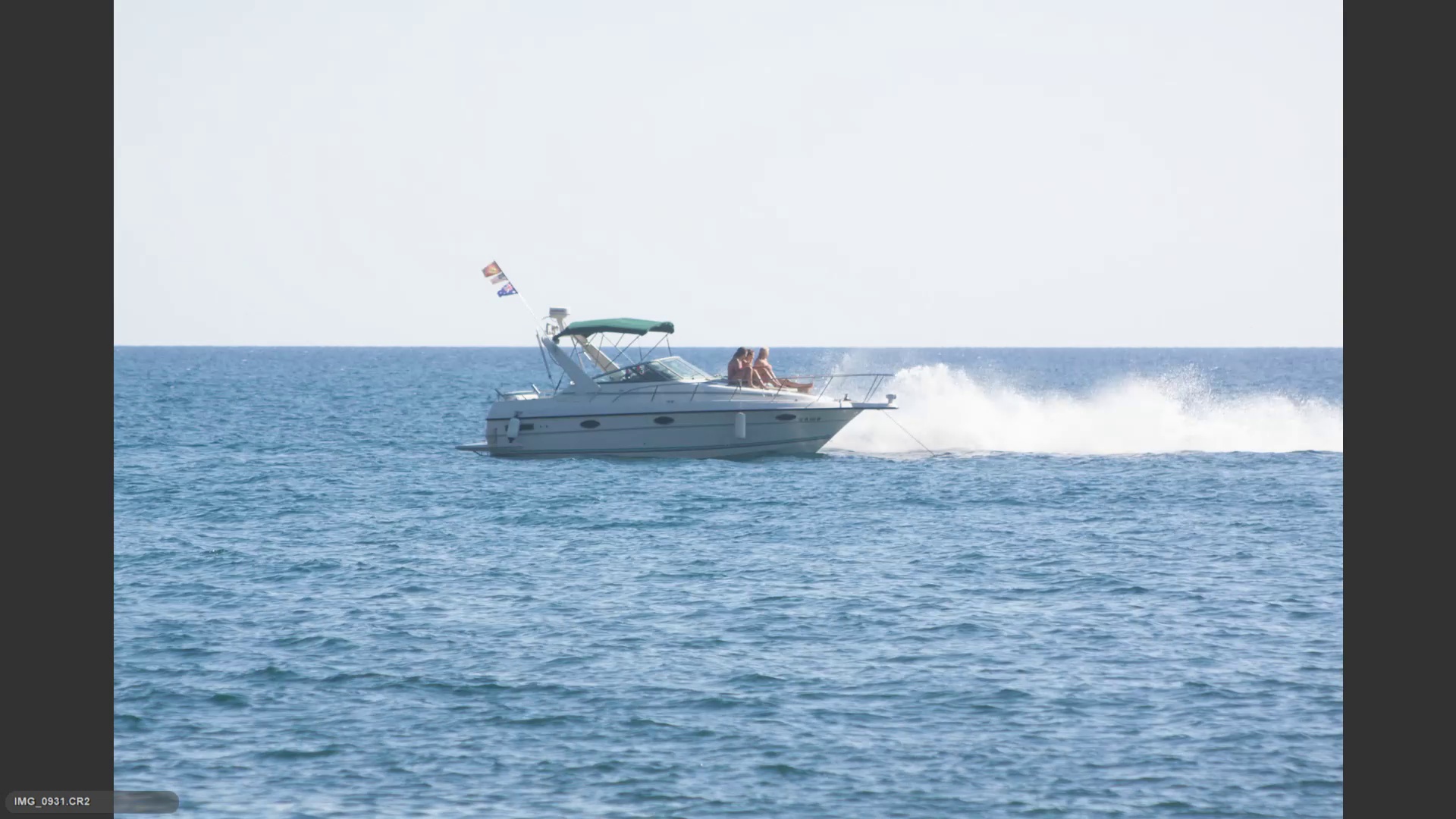 
key(ArrowRight)
 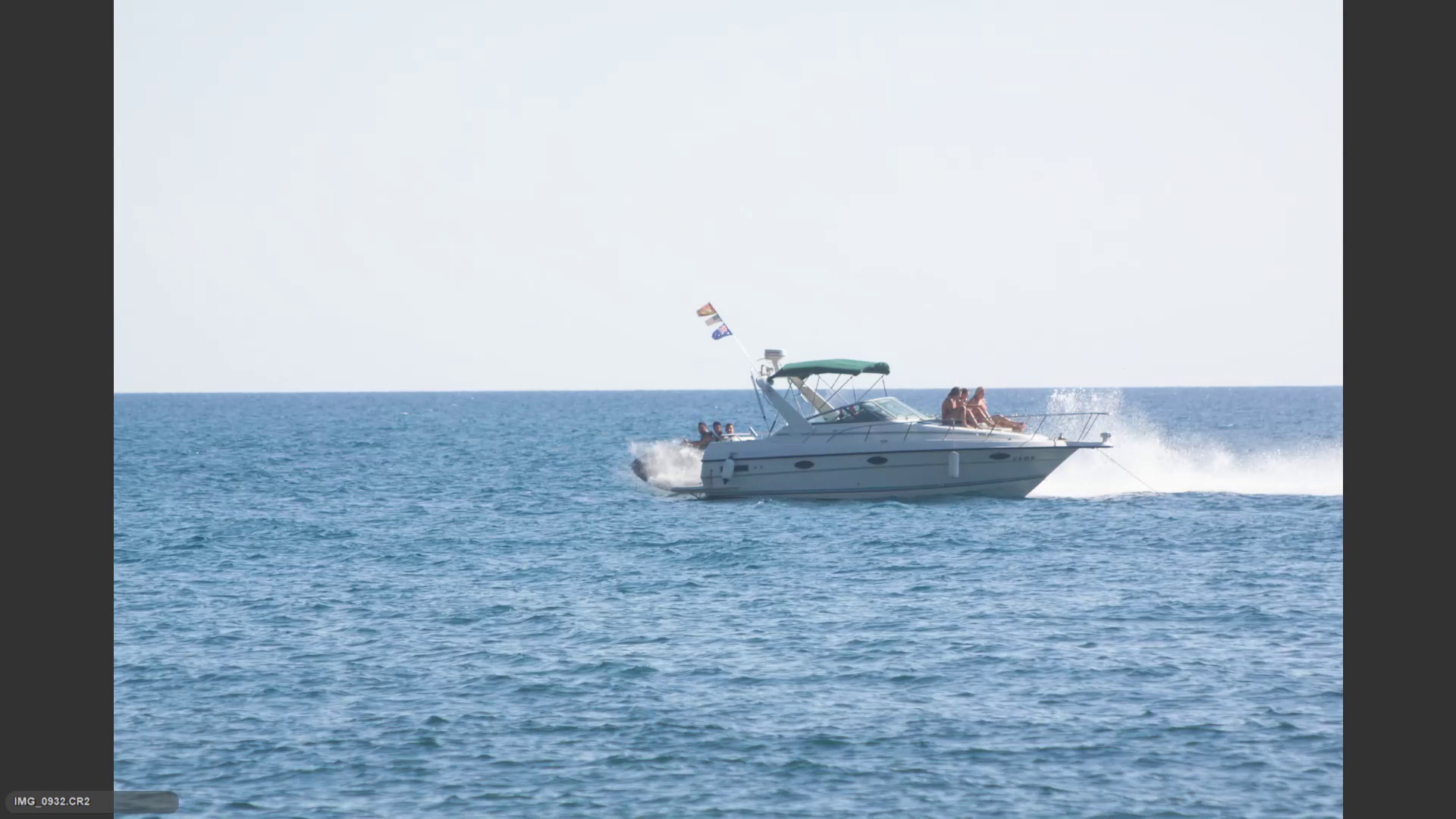 
key(ArrowRight)
 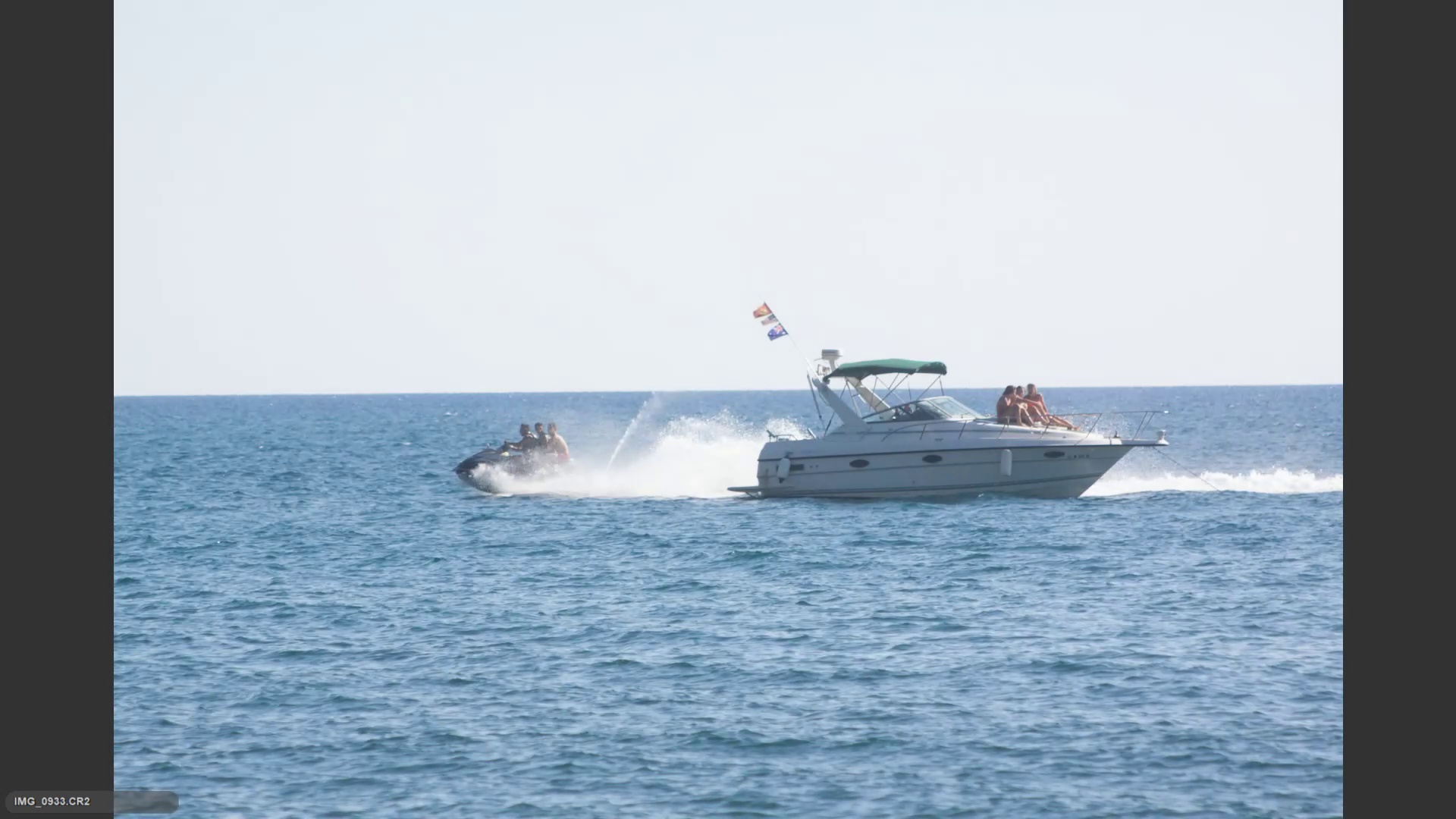 
key(ArrowRight)
 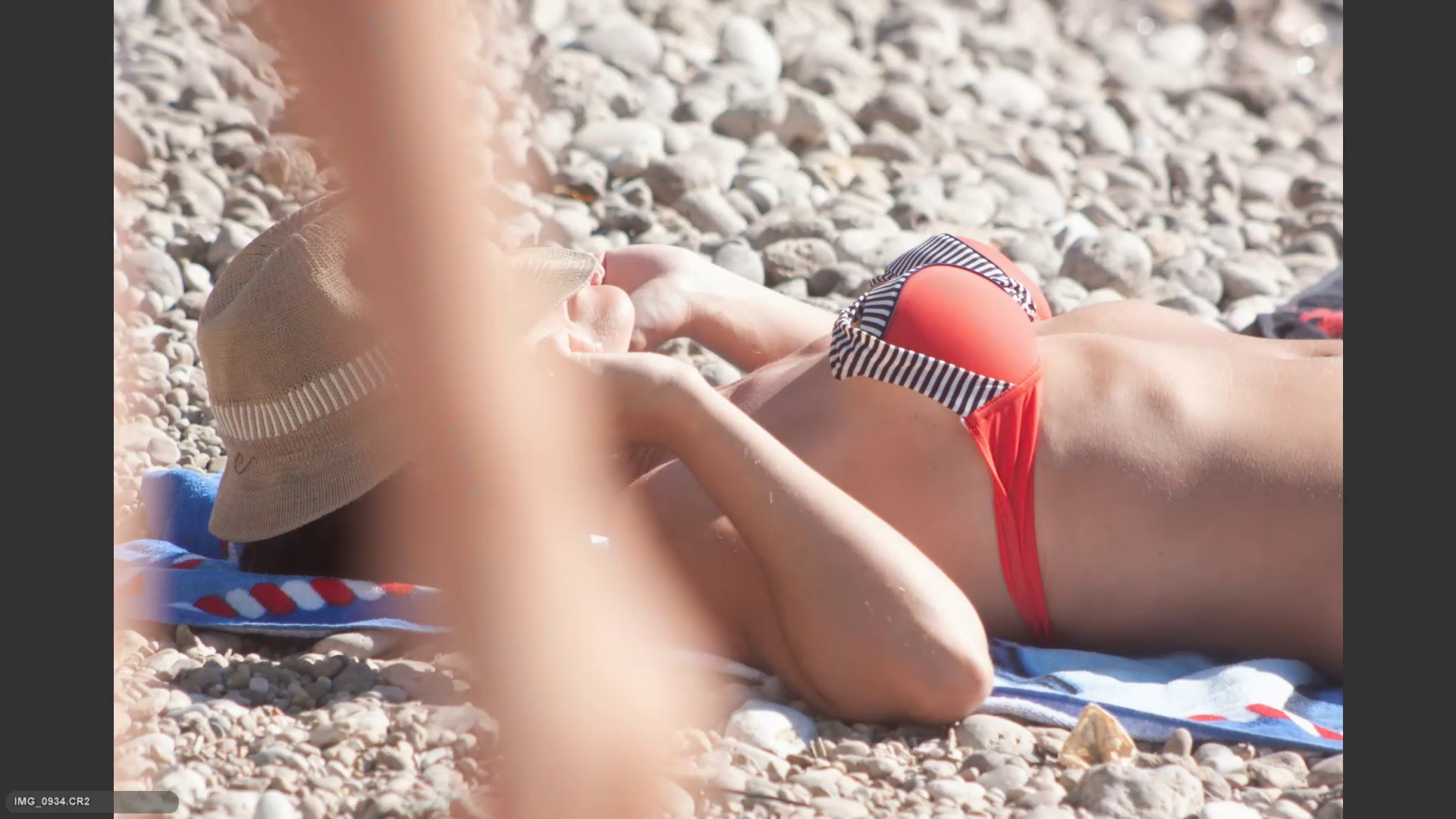 
key(ArrowRight)
 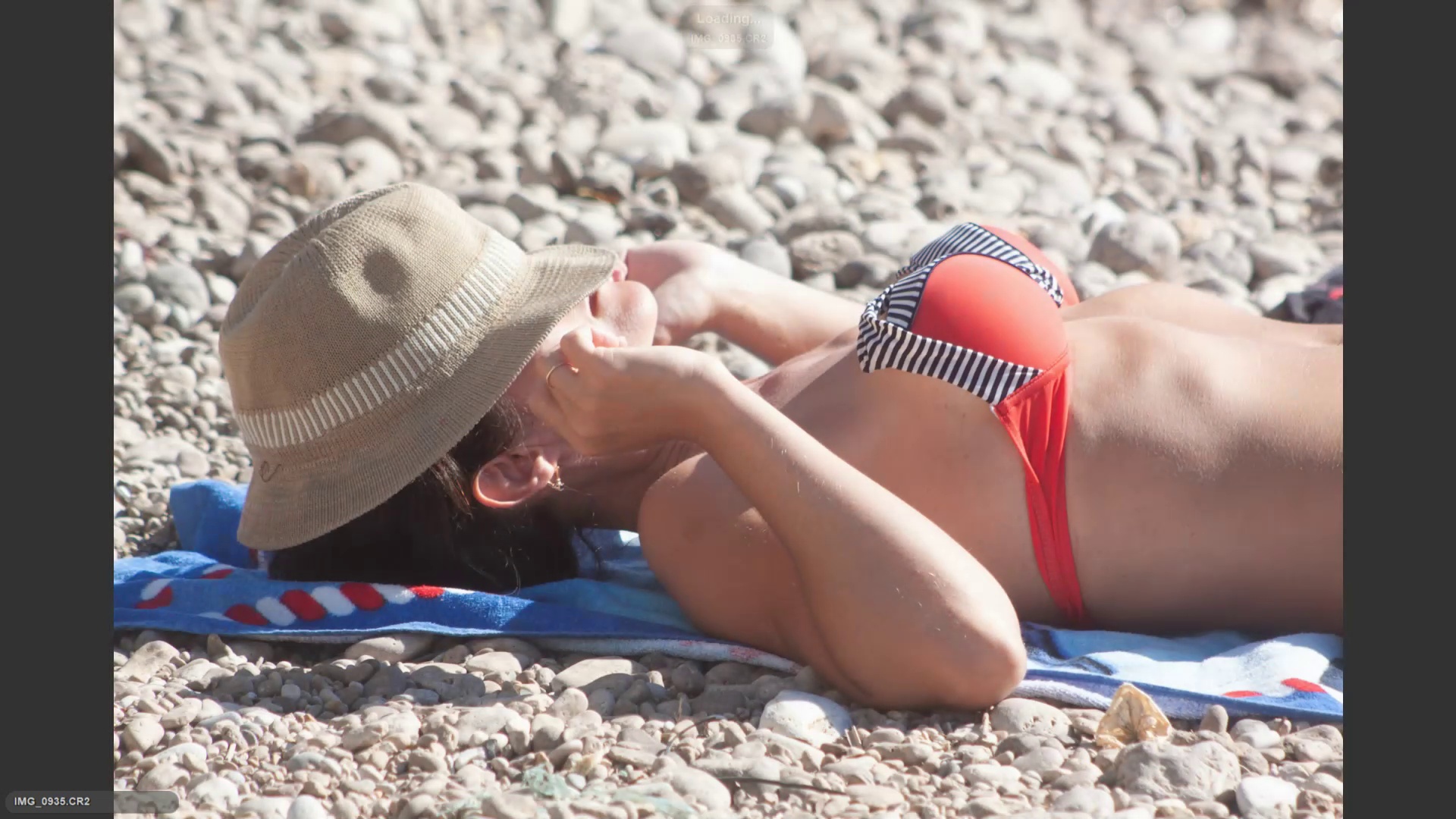 
hold_key(key=ArrowRight, duration=0.62)
 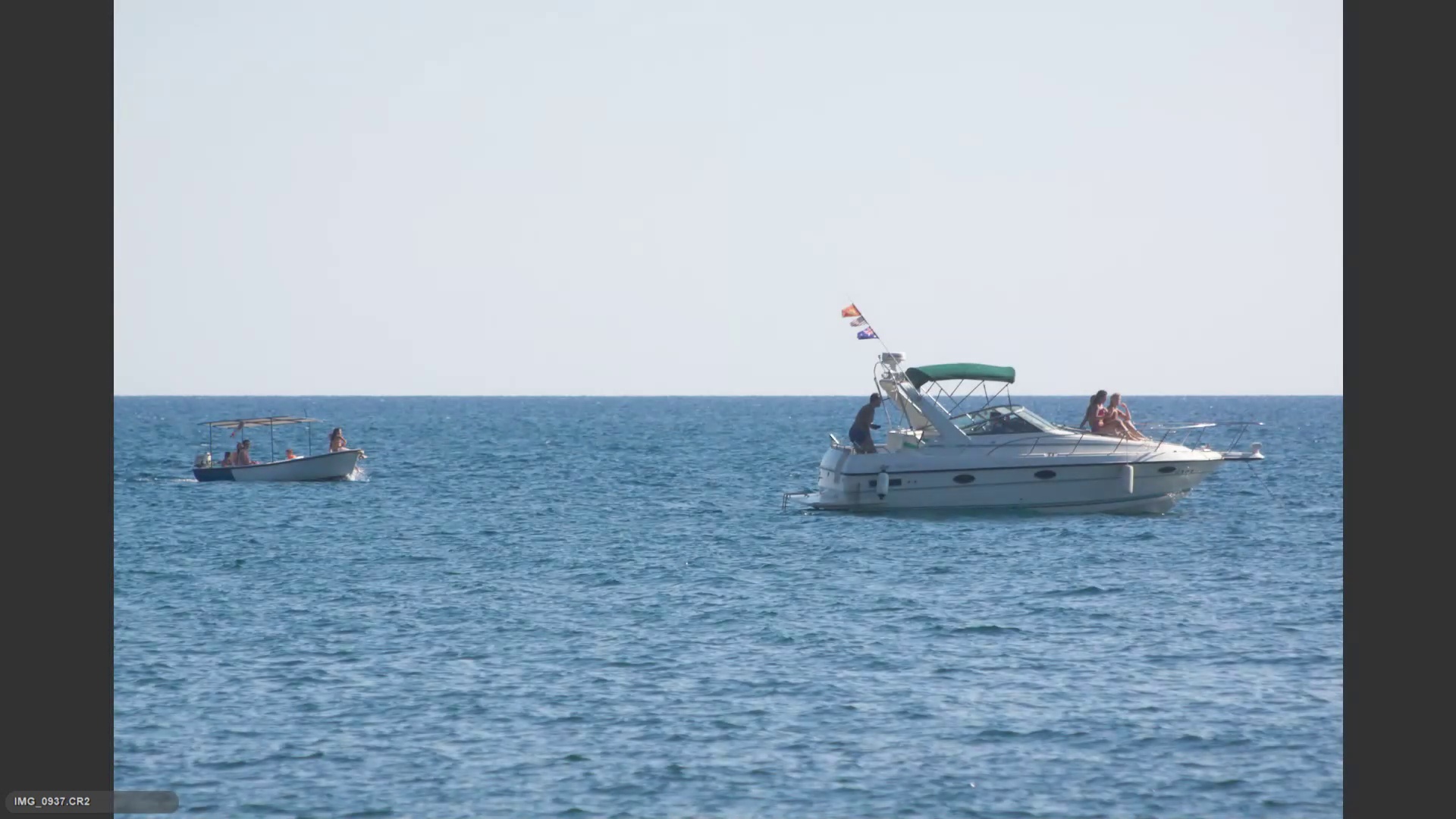 
key(ArrowRight)
 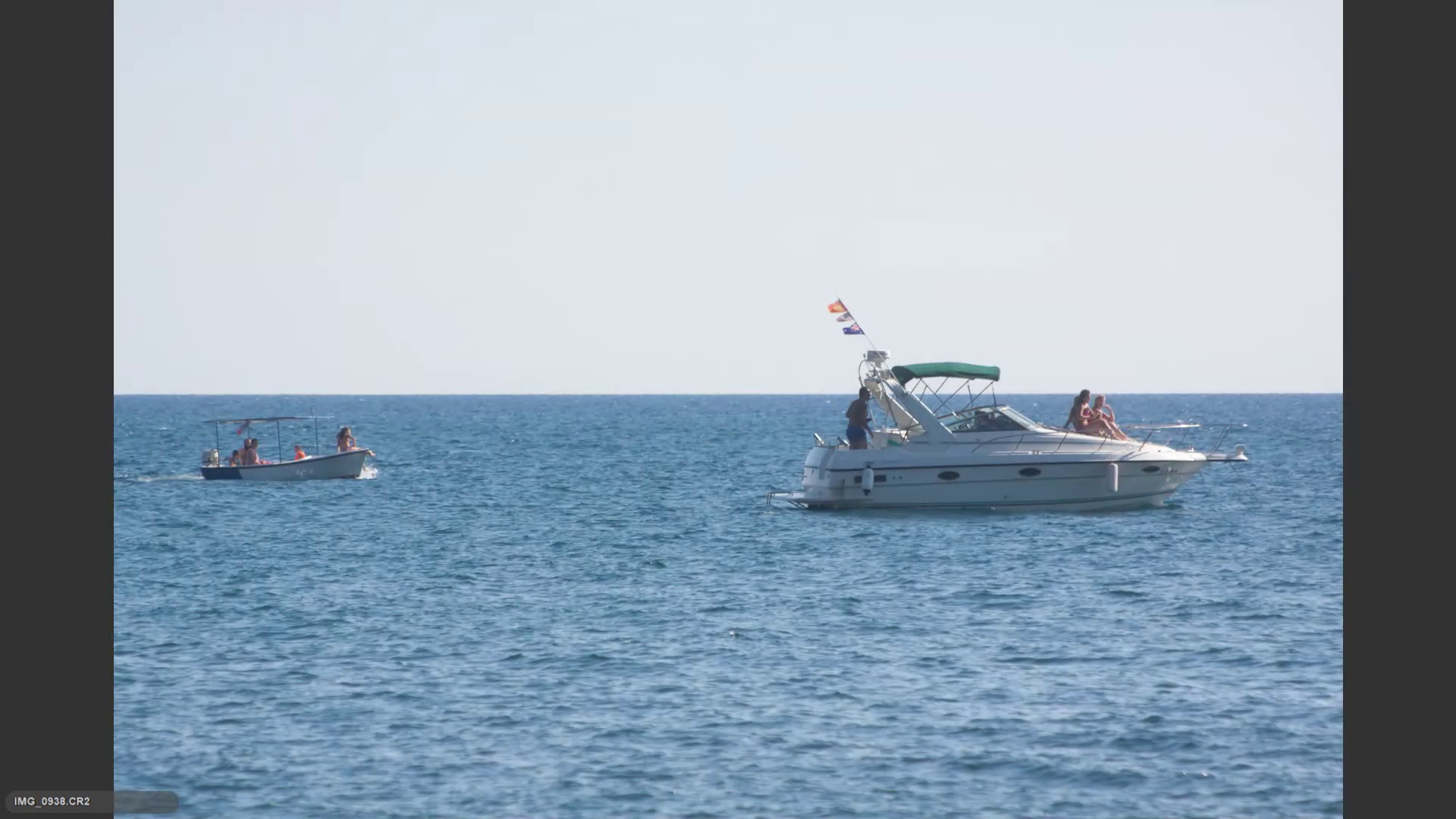 
key(ArrowRight)
 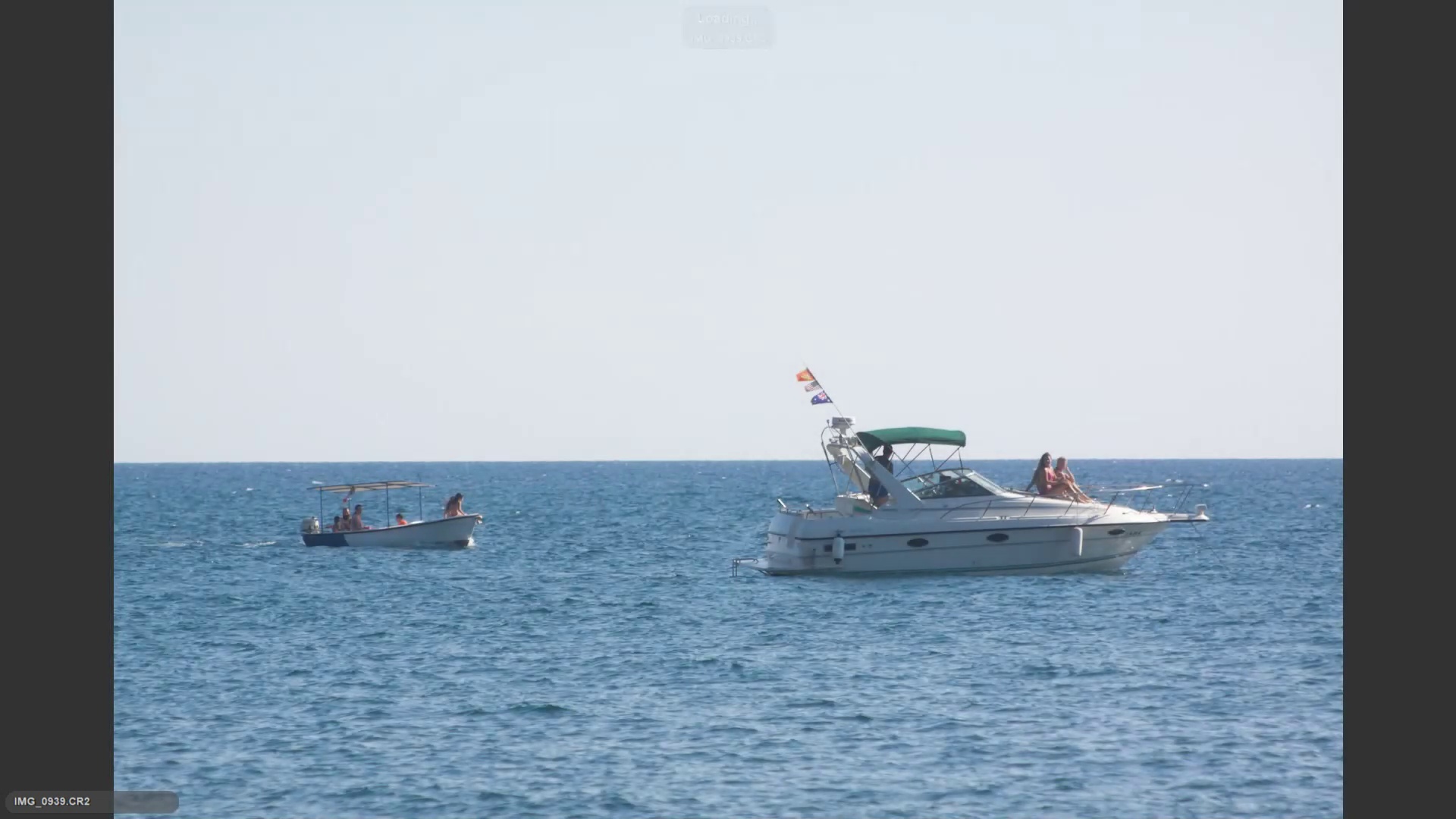 
key(ArrowRight)
 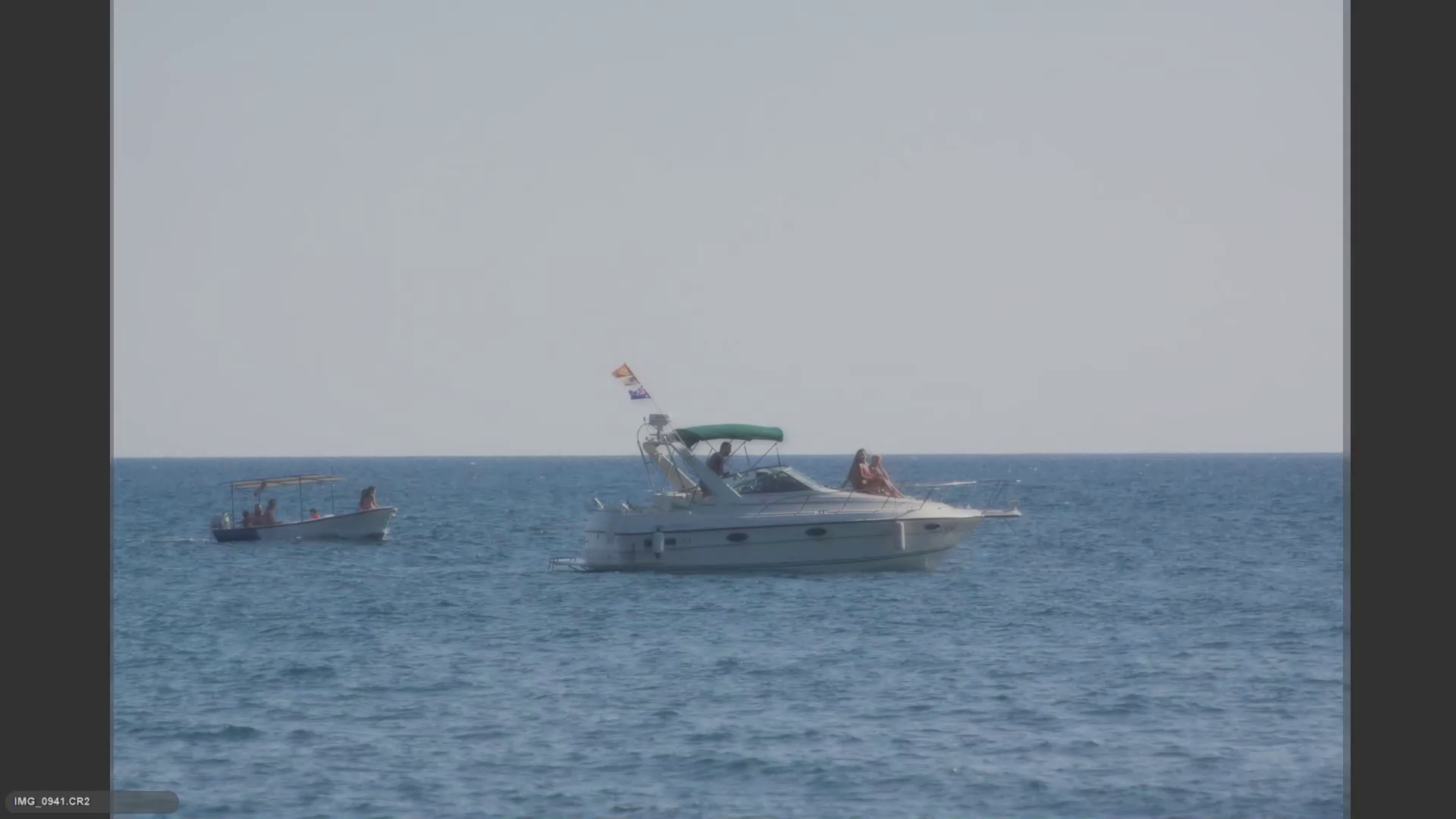 
key(ArrowRight)
 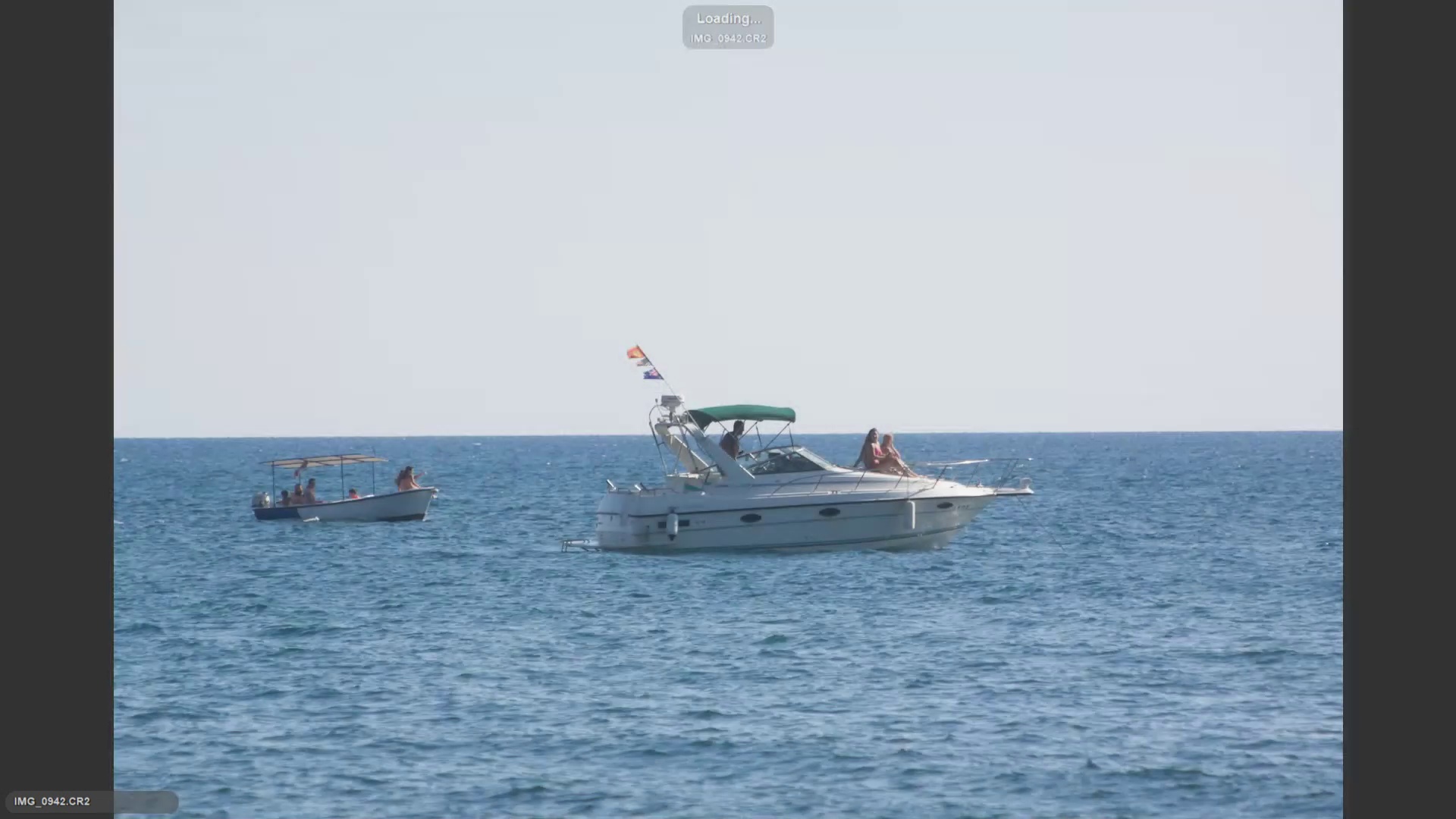 
key(ArrowRight)
 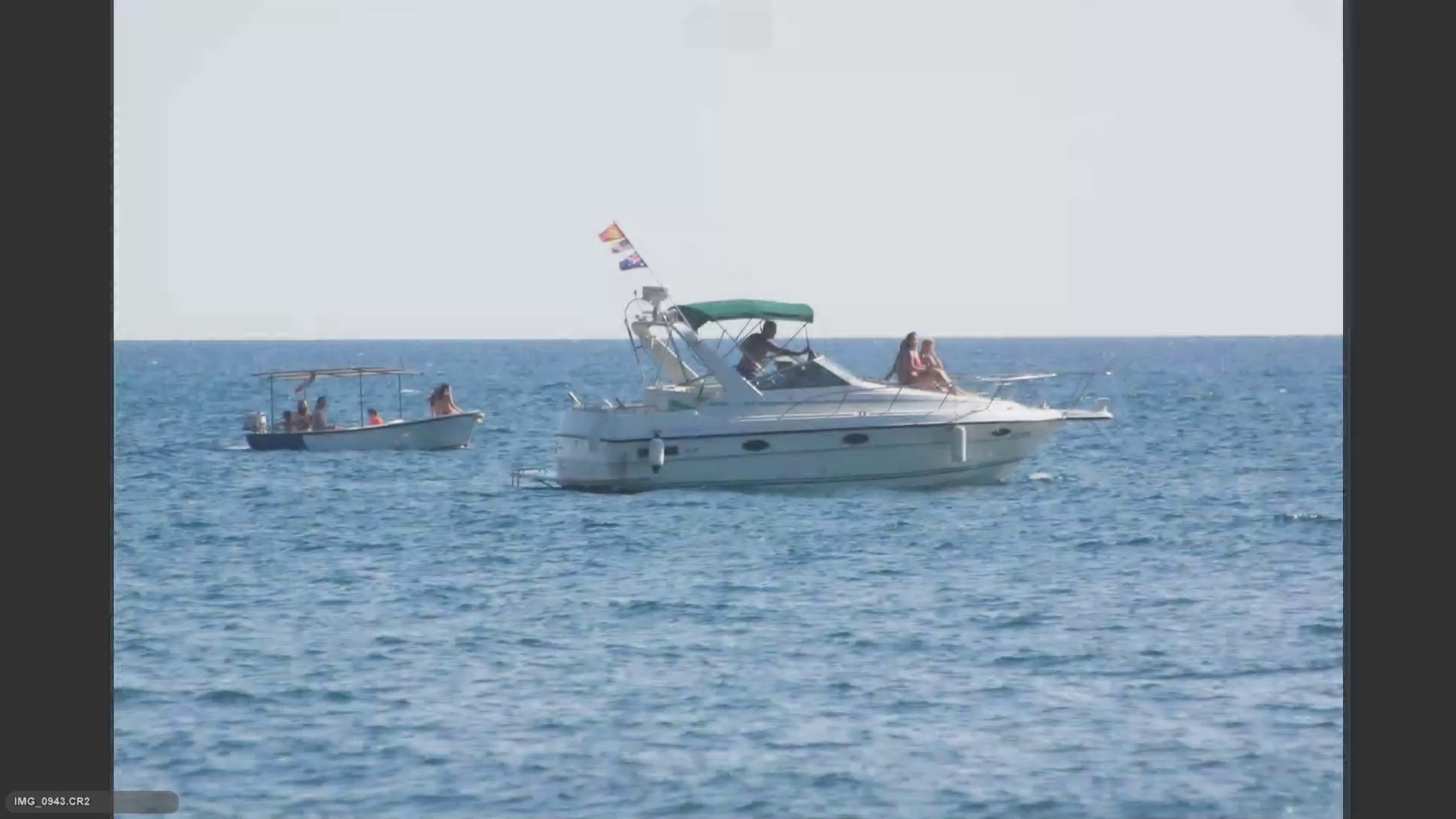 
key(ArrowRight)
 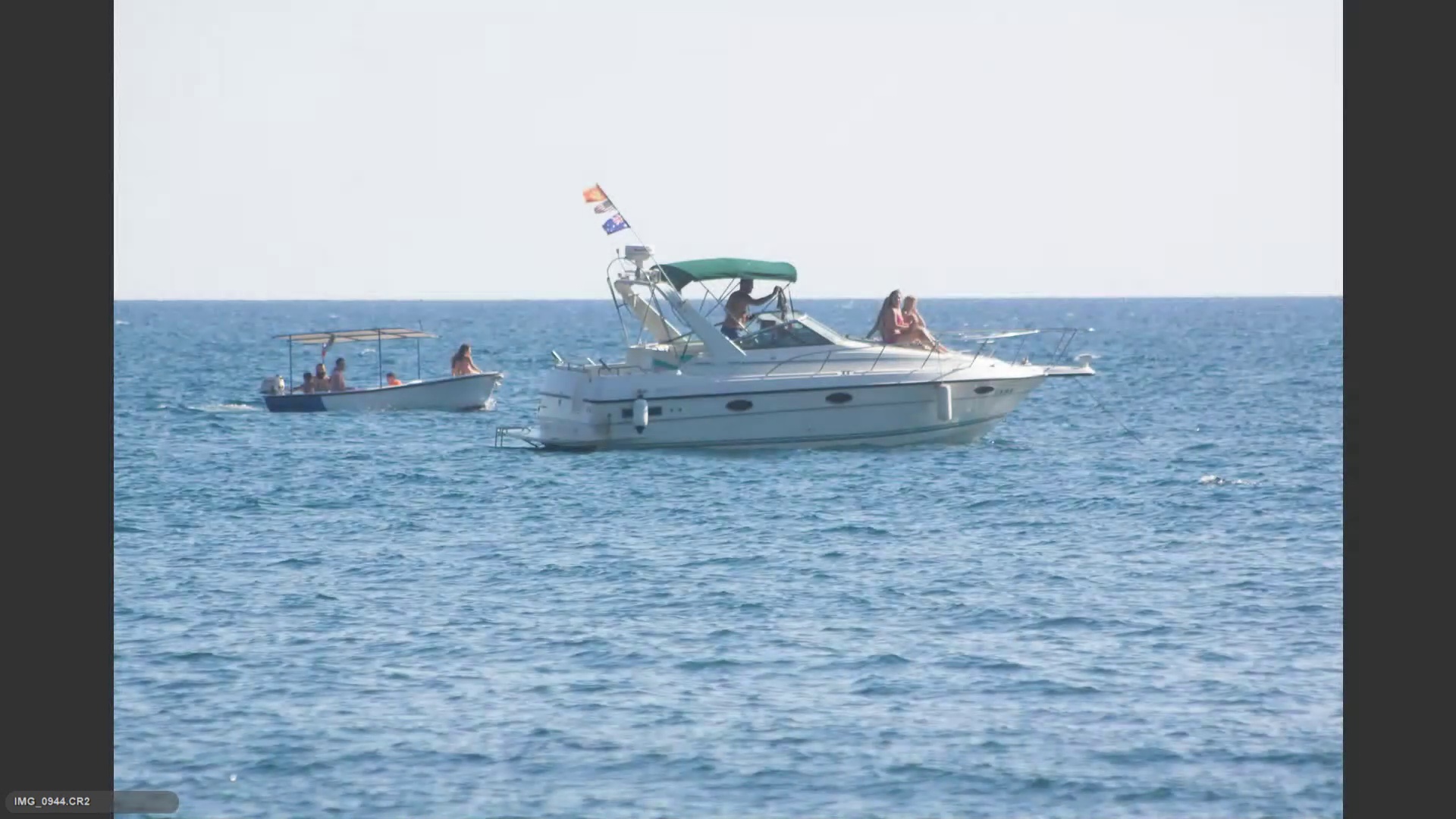 
key(ArrowRight)
 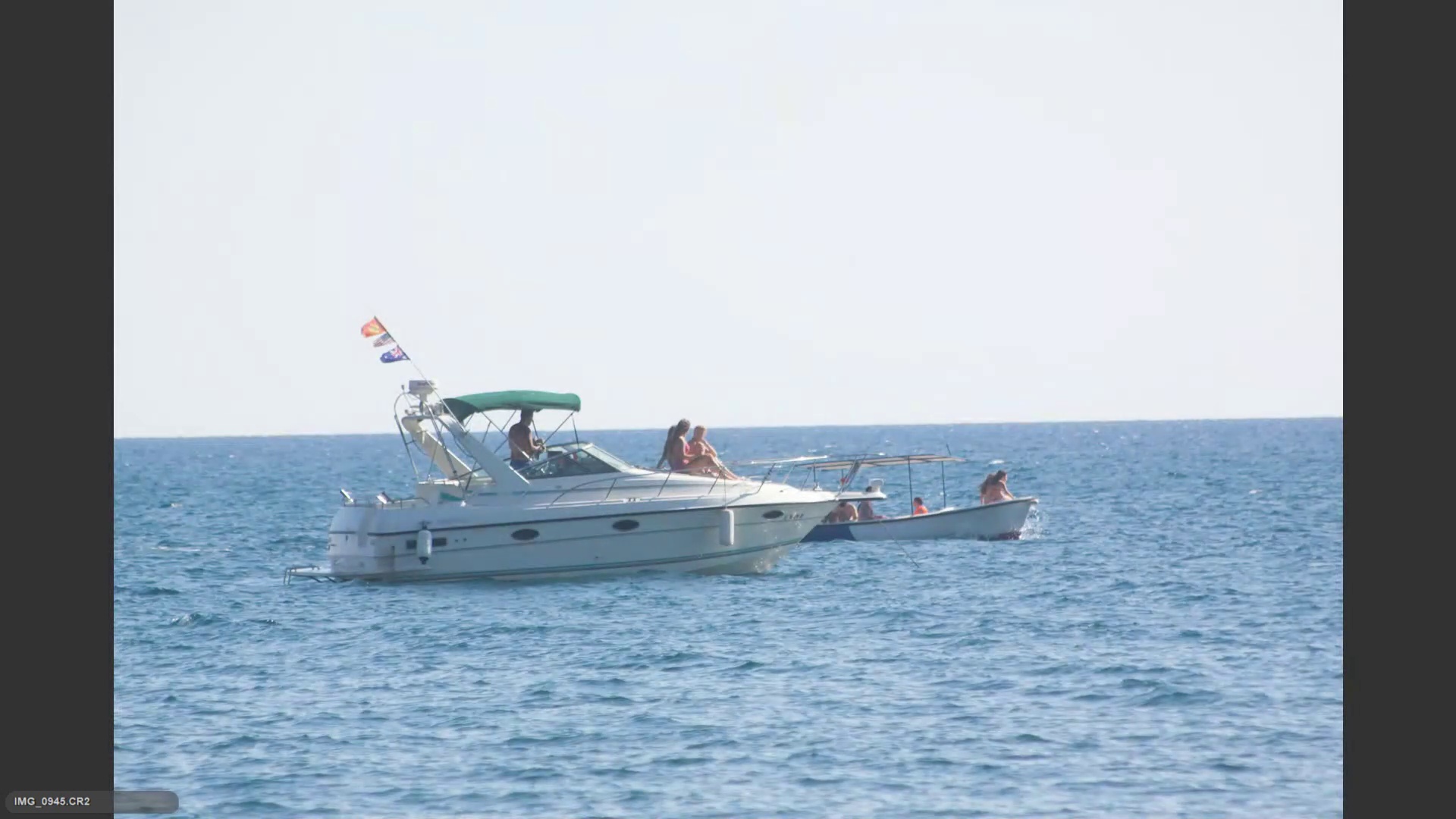 
key(ArrowRight)
 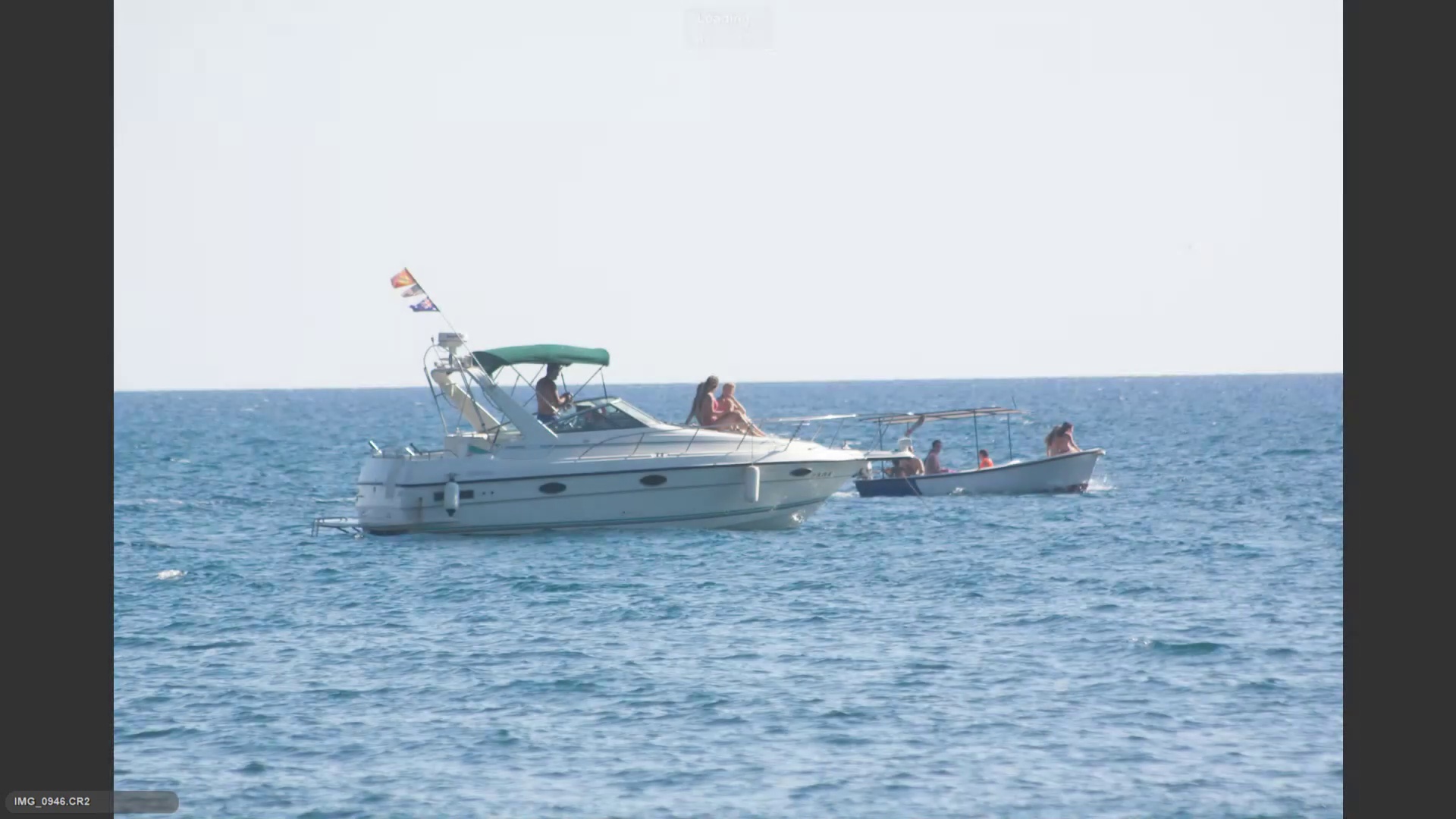 
key(ArrowRight)
 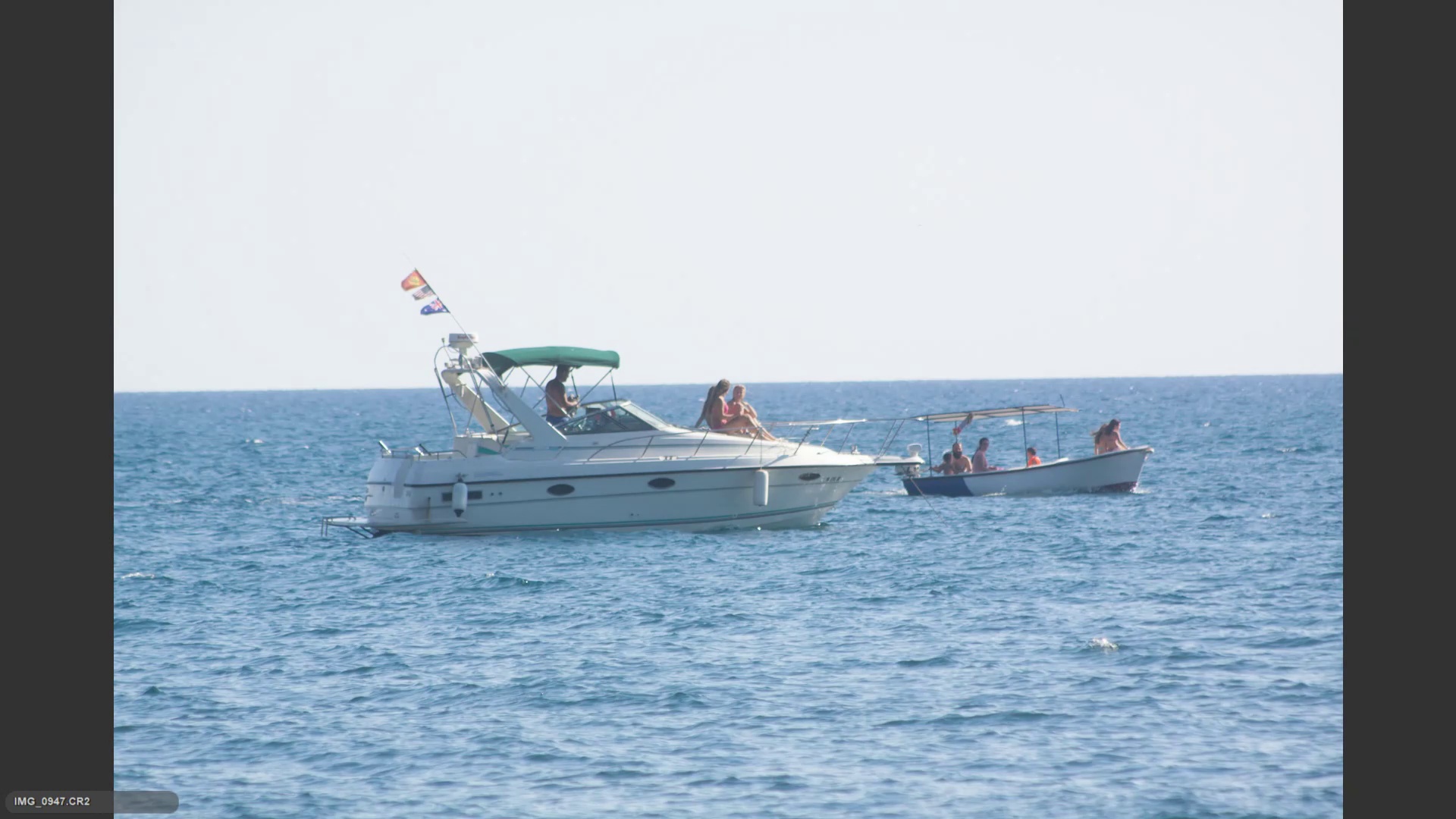 
key(ArrowRight)
 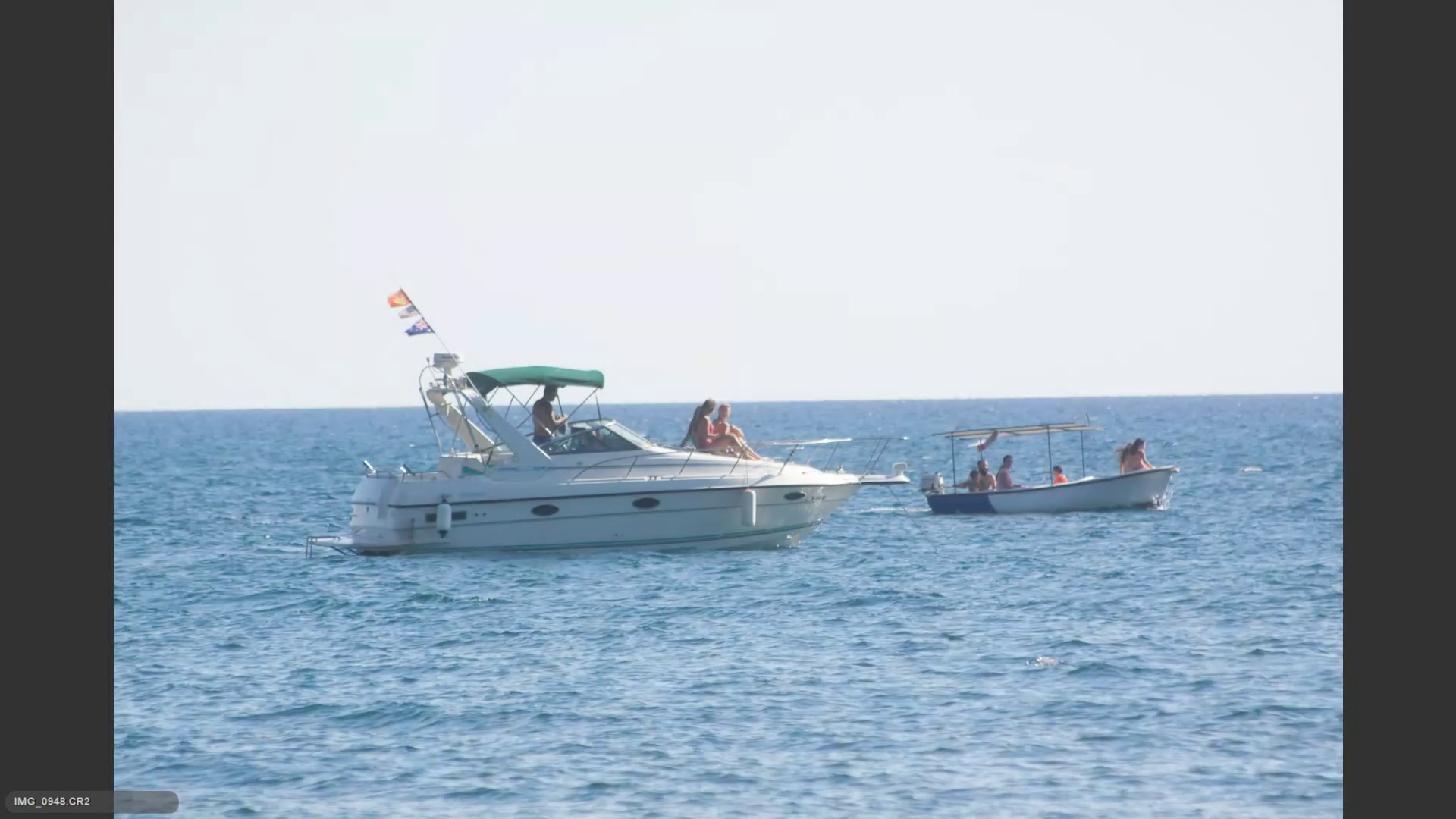 
key(ArrowRight)
 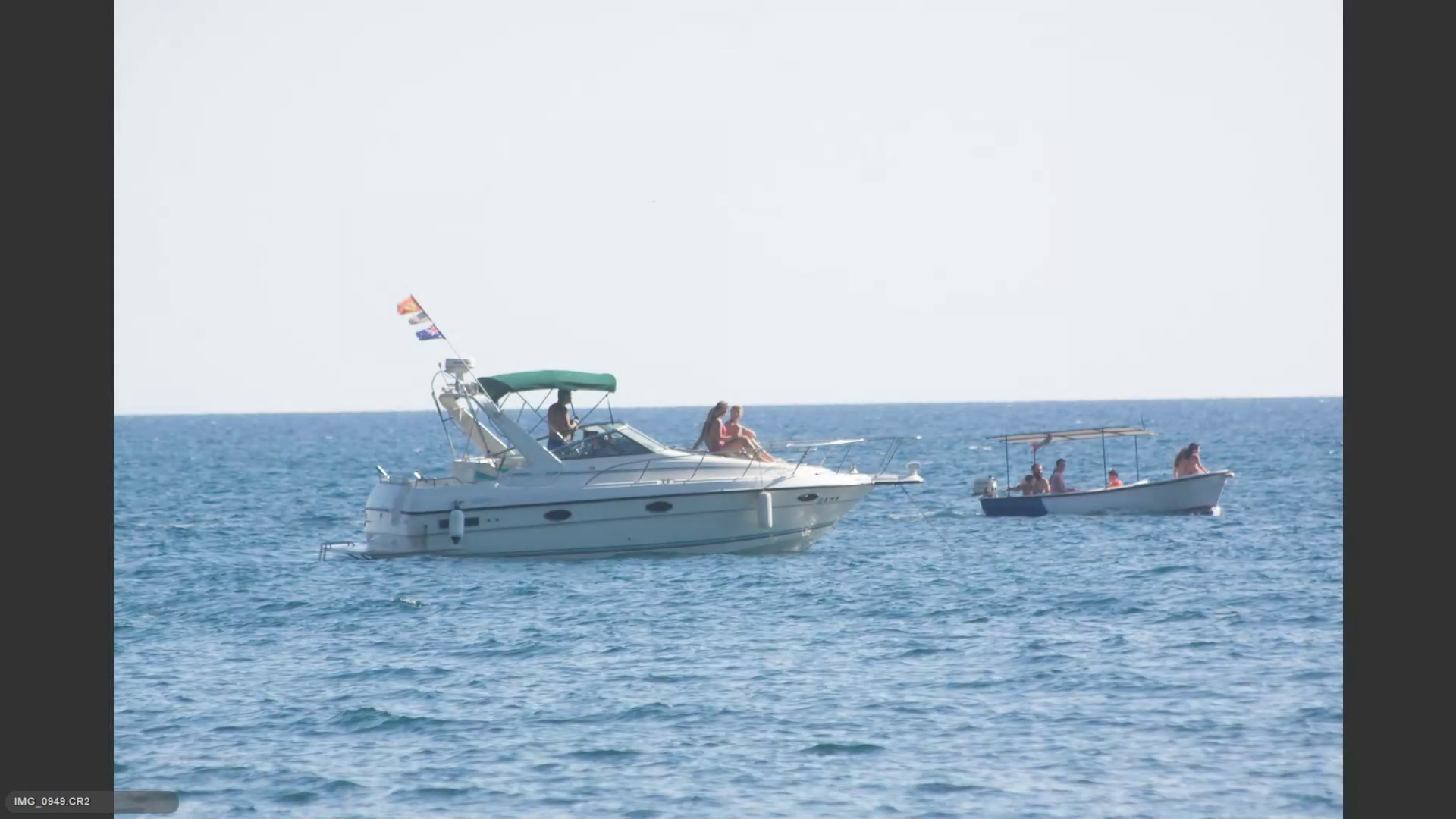 
key(6)
 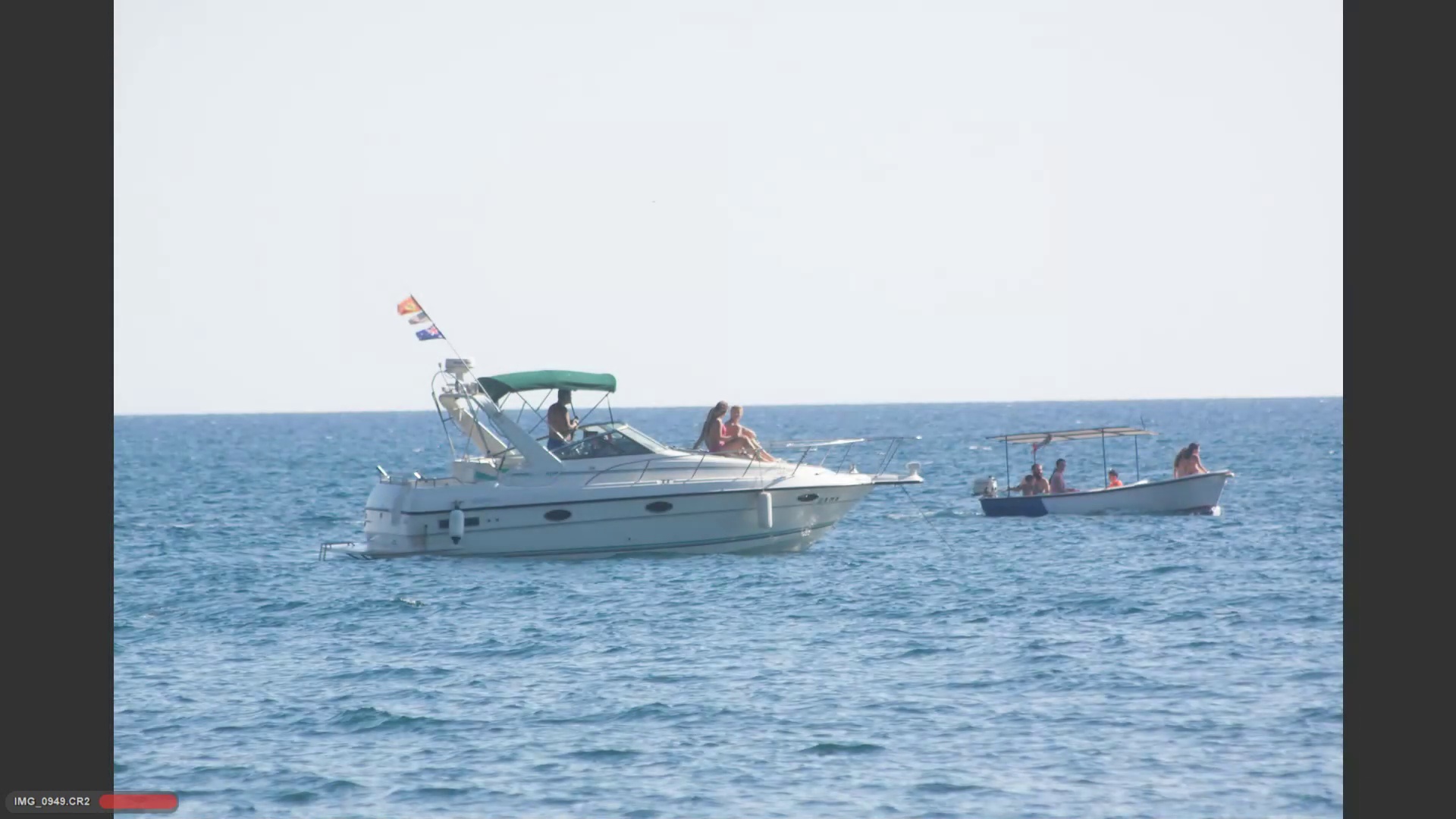 
key(ArrowRight)
 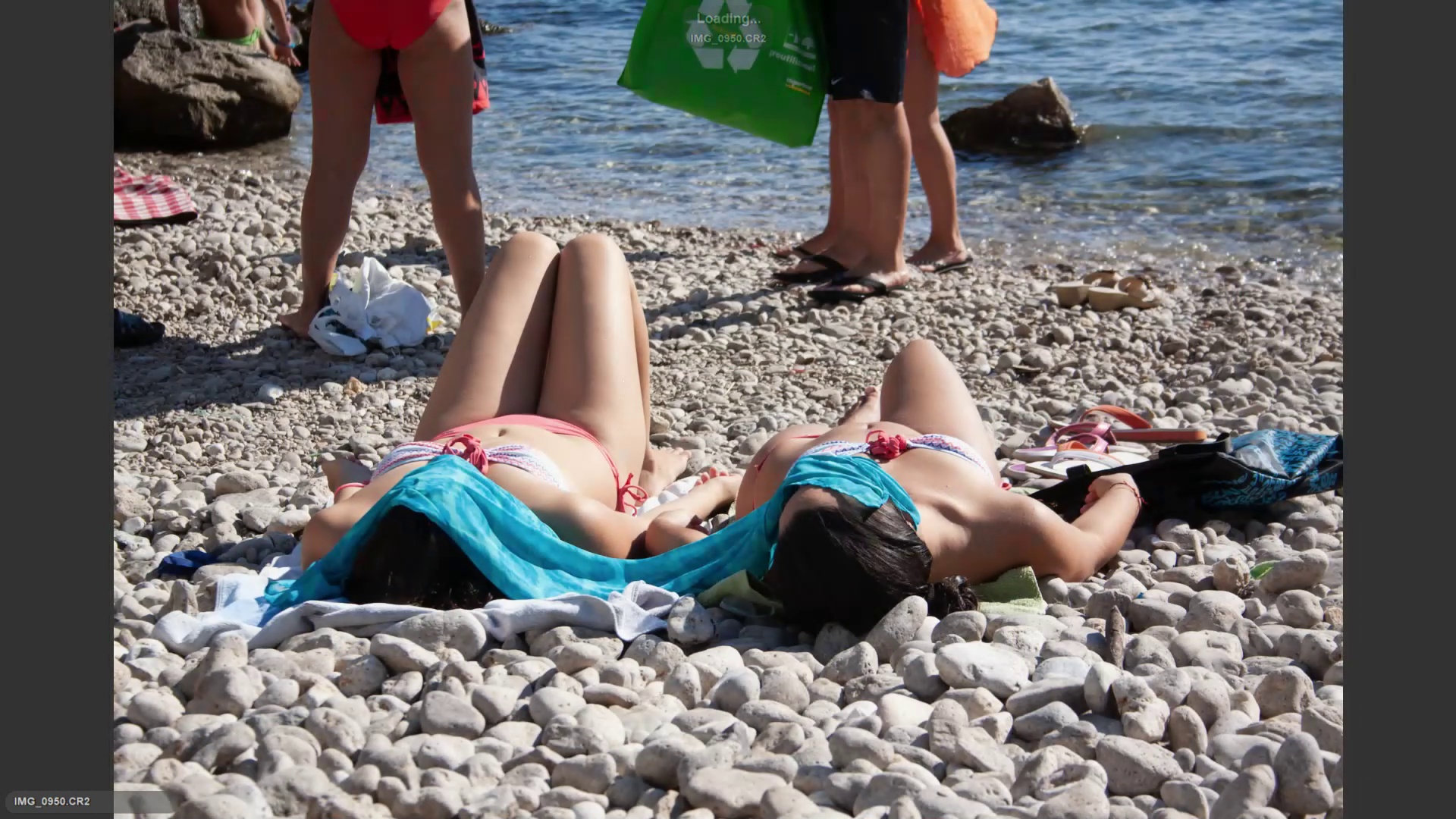 
key(ArrowRight)
 